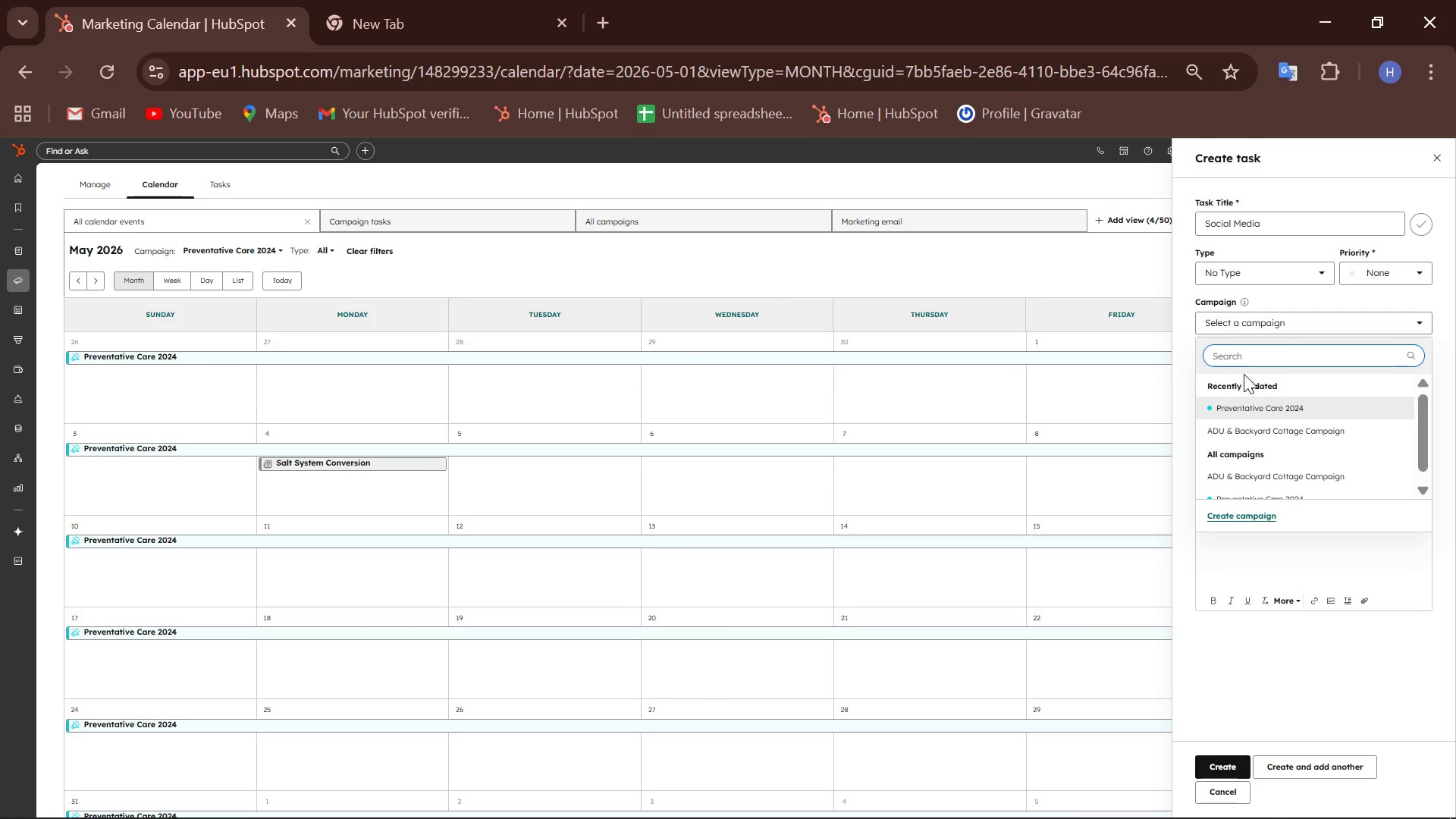 
left_click([1249, 402])
 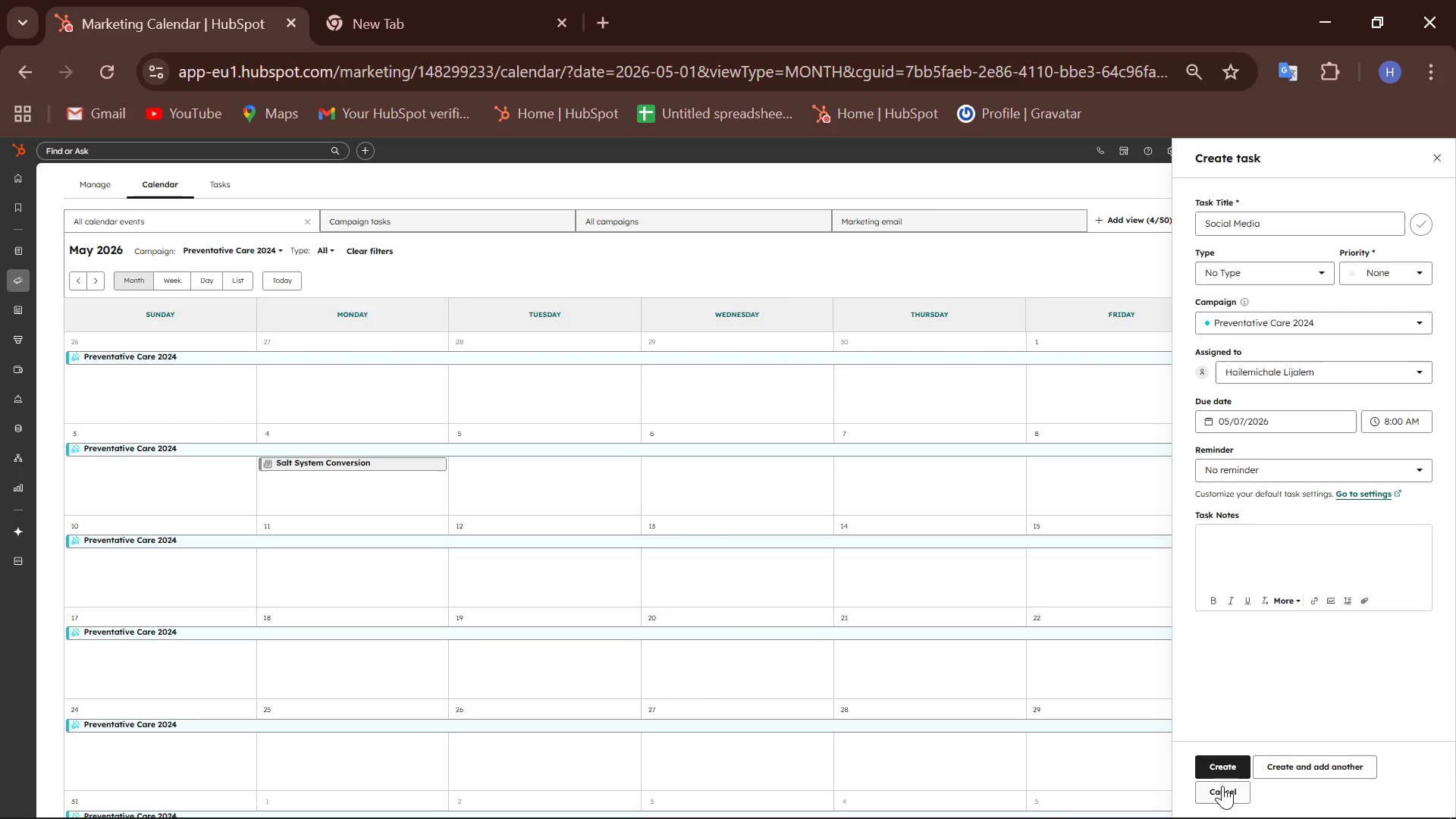 
left_click([1231, 758])
 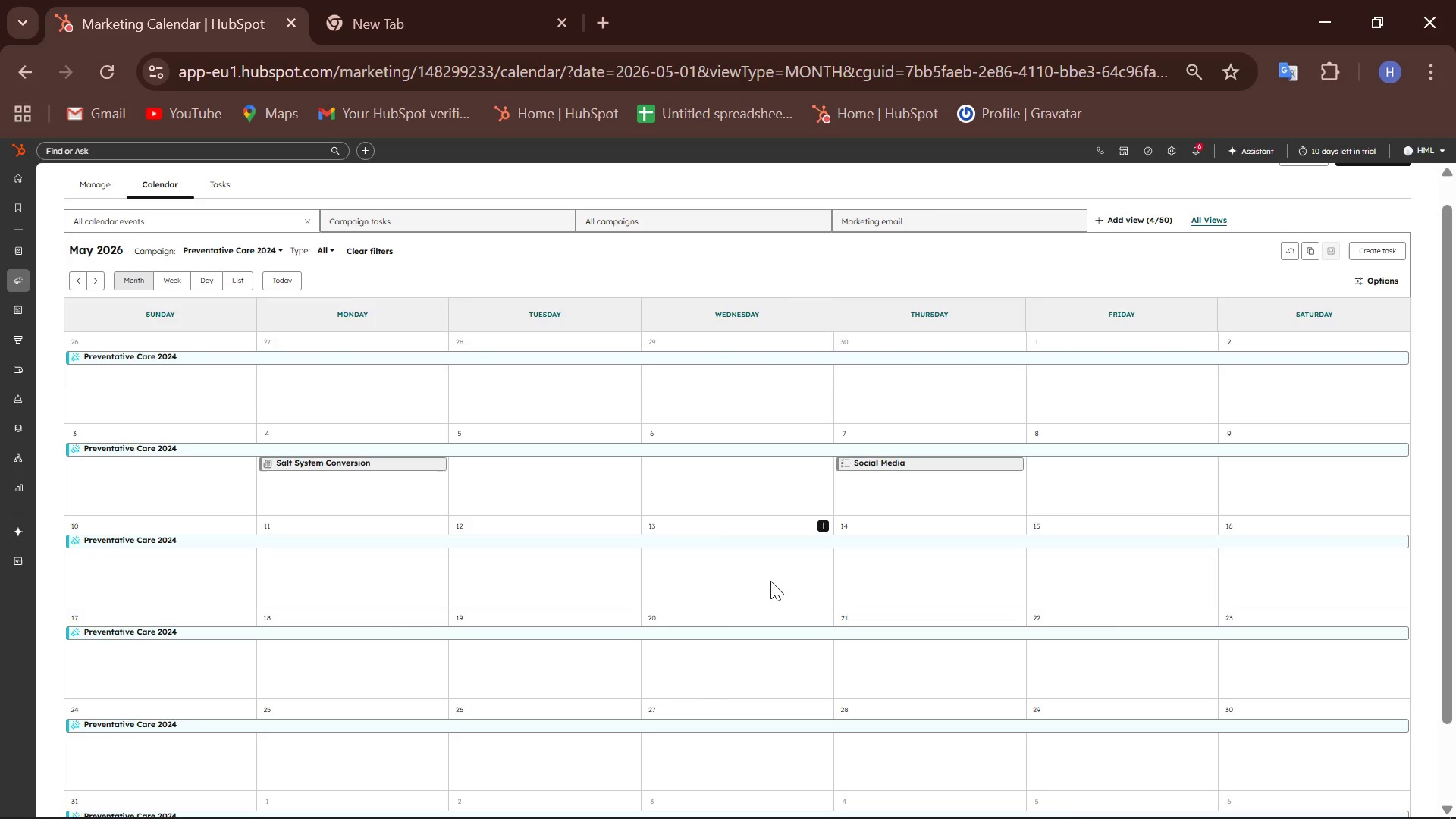 
wait(12.45)
 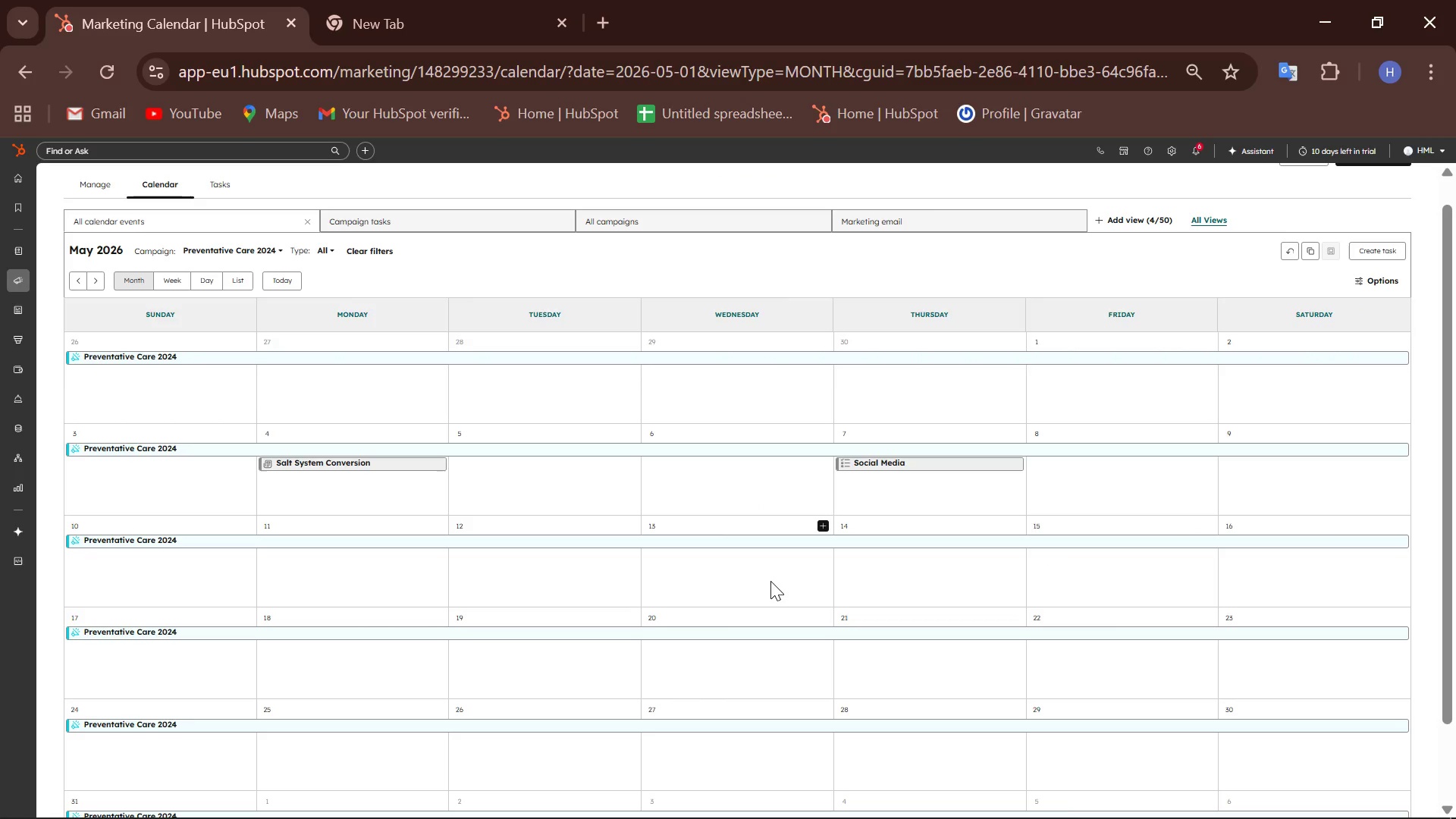 
left_click([818, 522])
 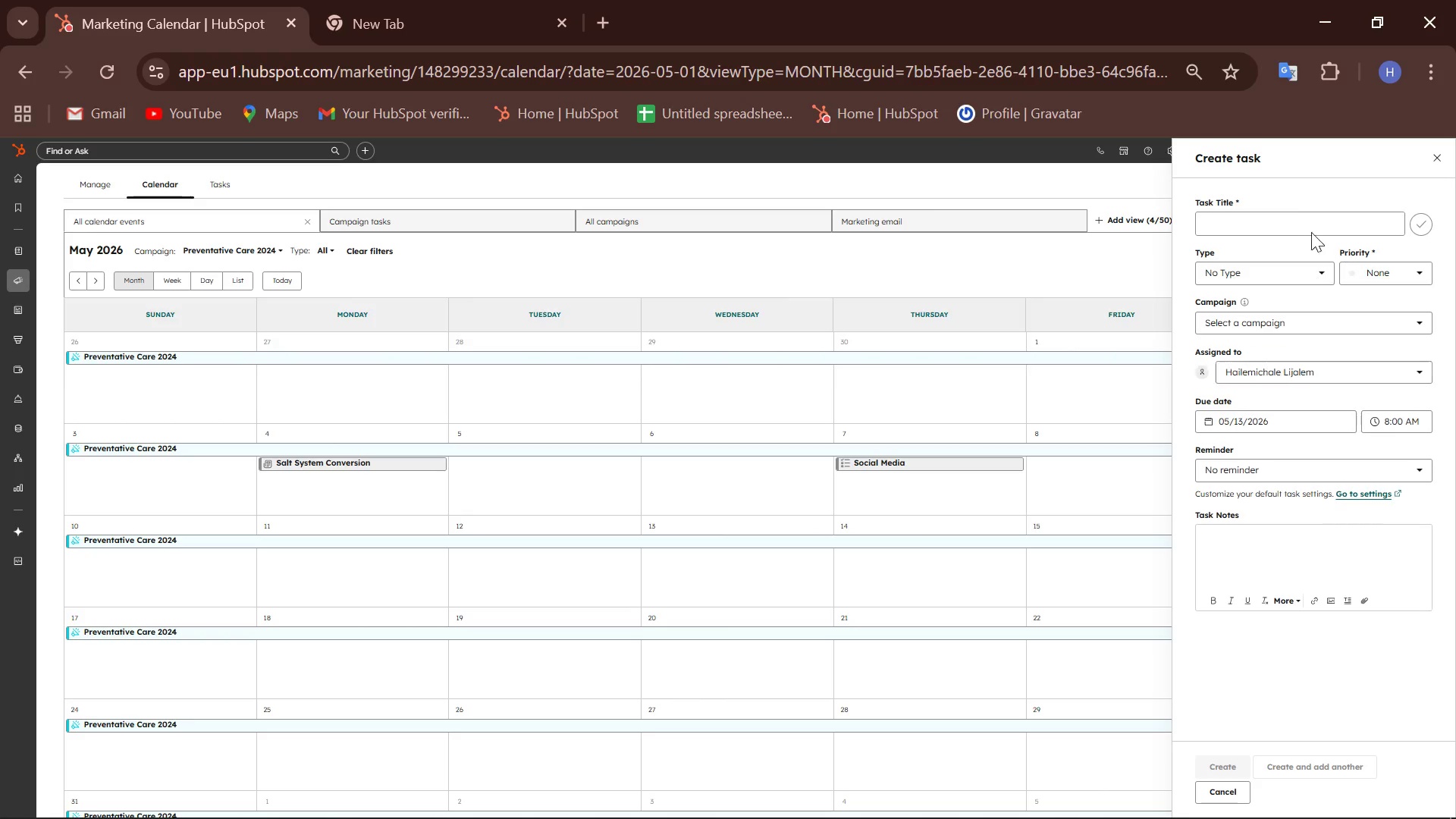 
left_click([1280, 227])
 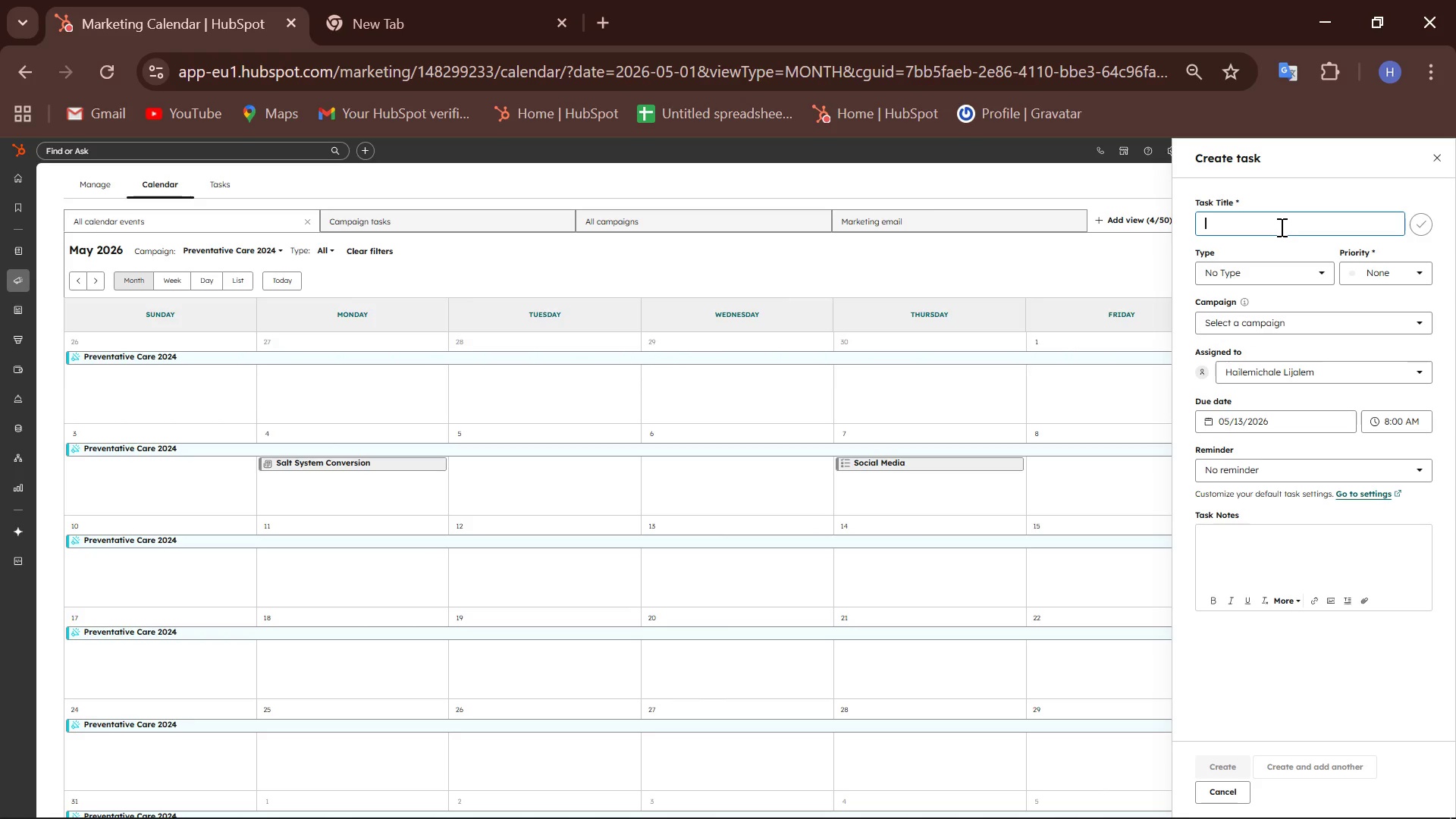 
type(Pump efficienc )
 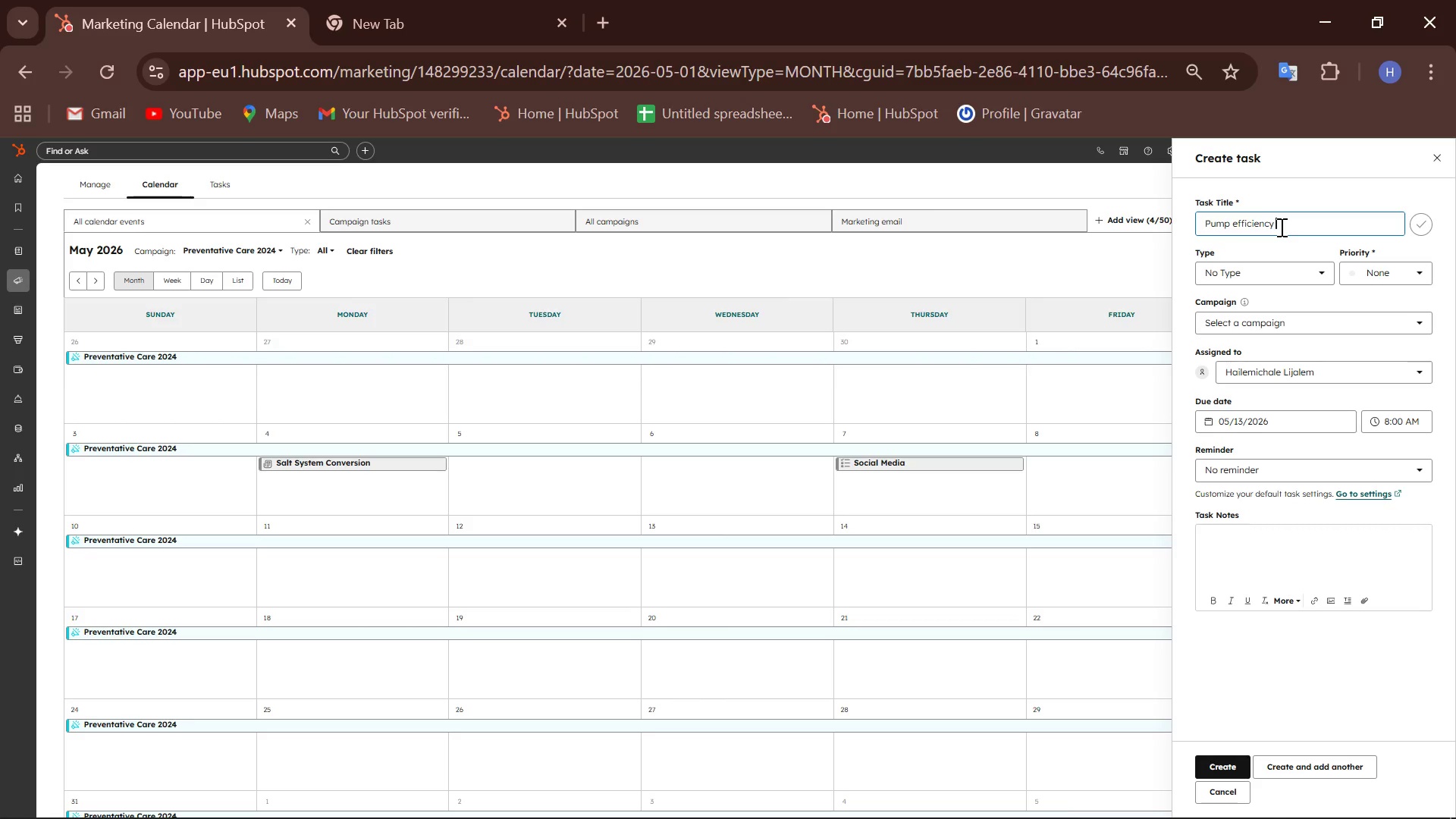 
type(ROI)
 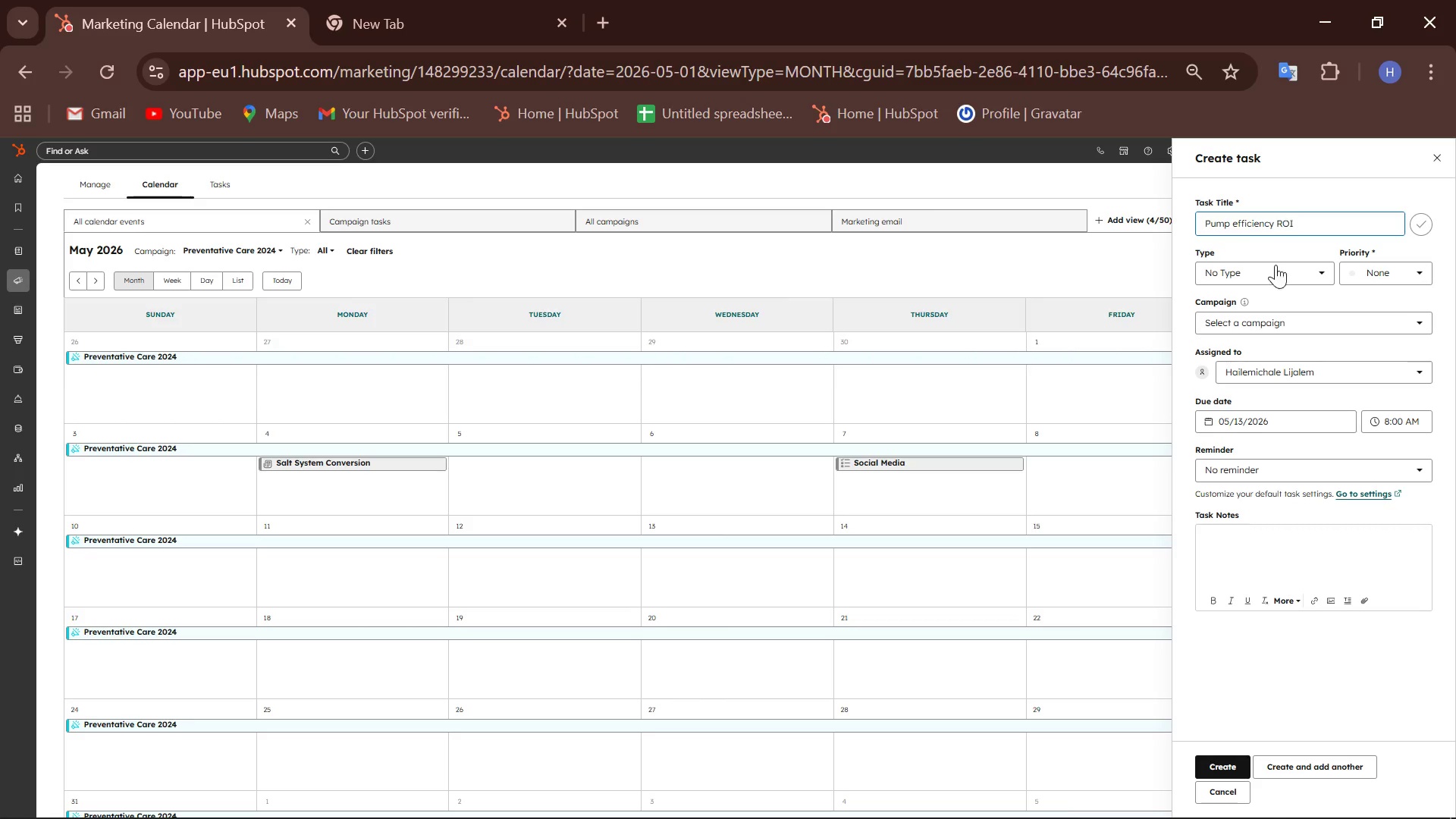 
left_click_drag(start_coordinate=[1279, 279], to_coordinate=[1282, 279])
 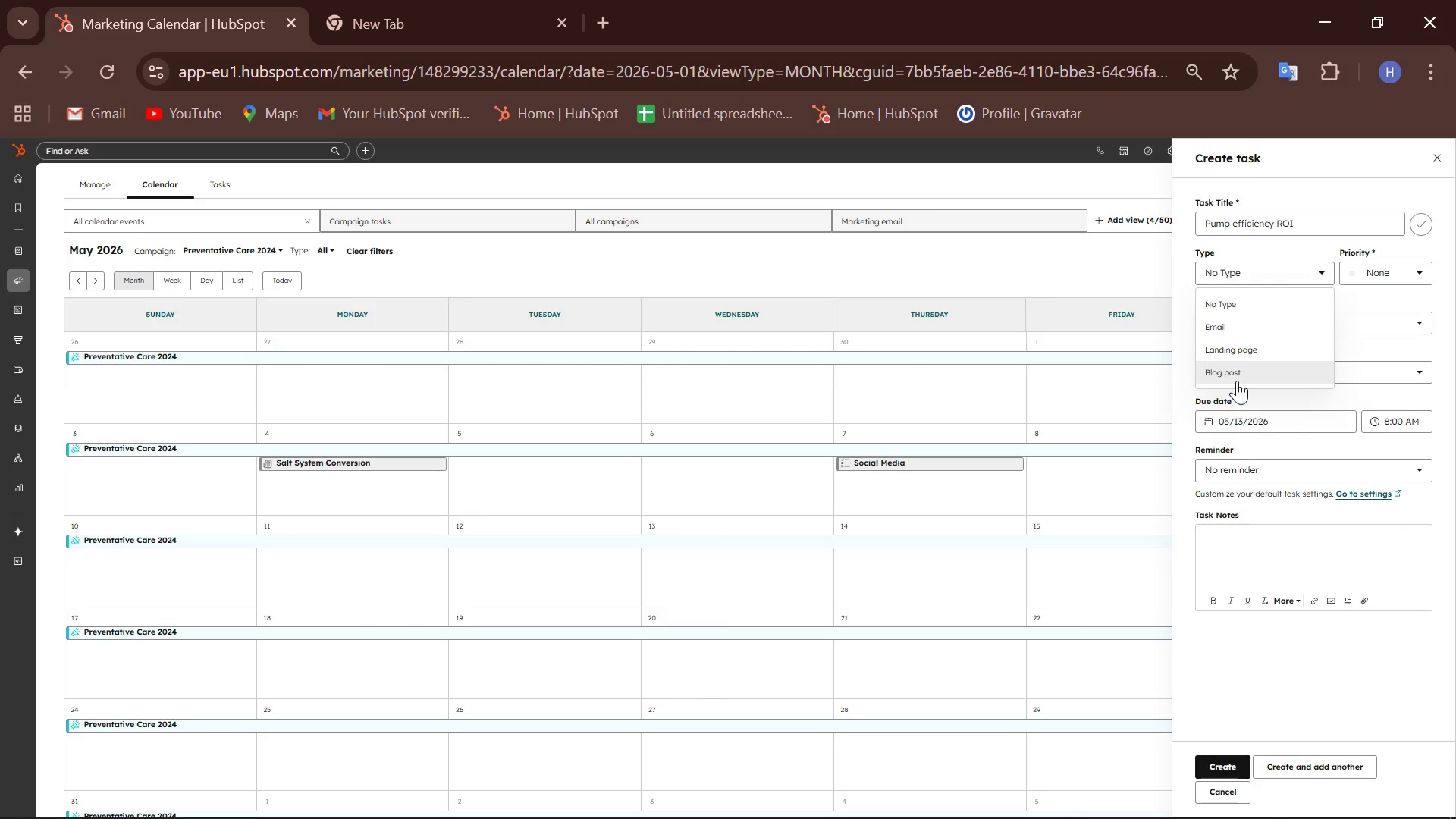 
left_click([1237, 381])
 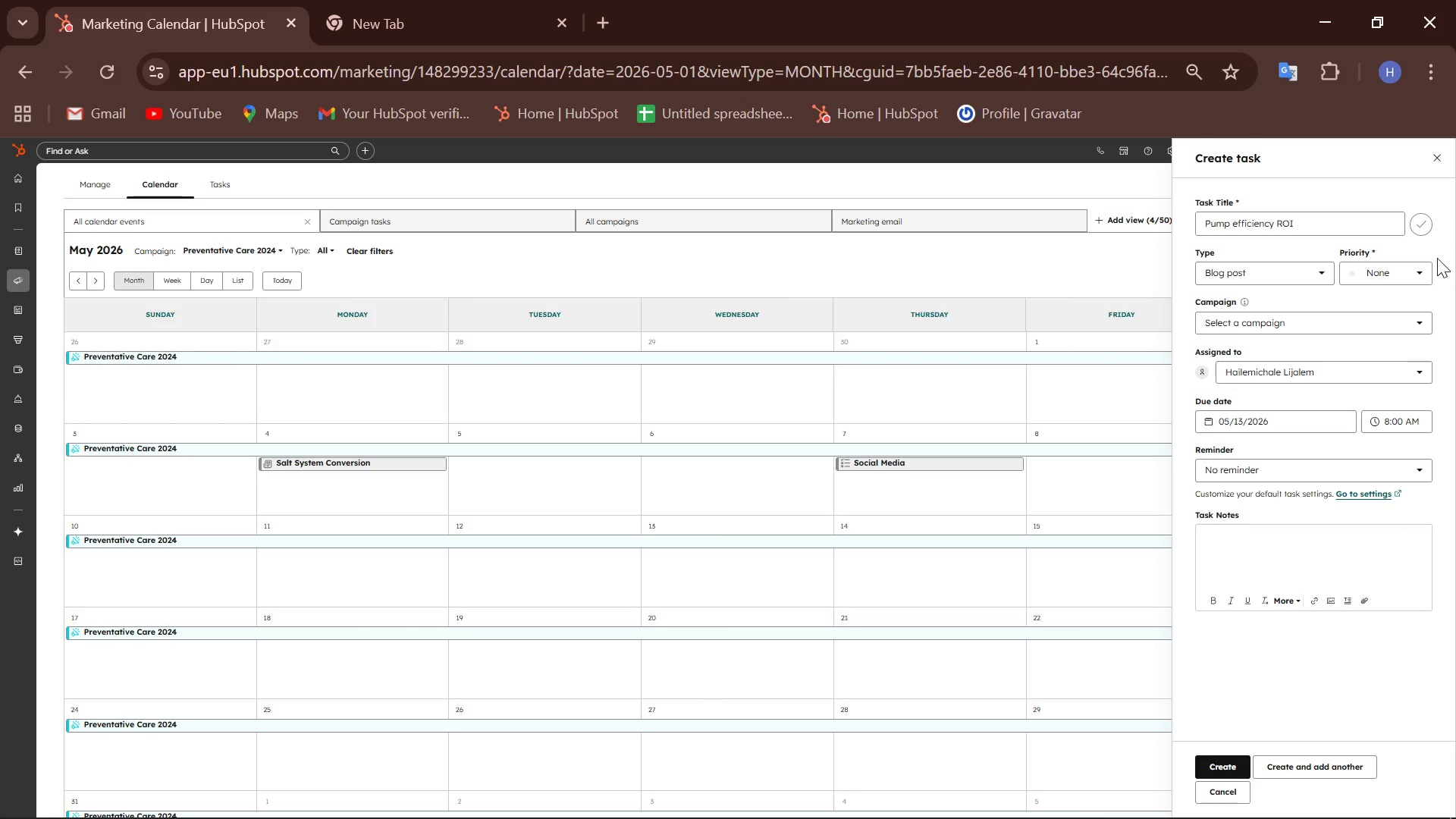 
left_click([1410, 278])
 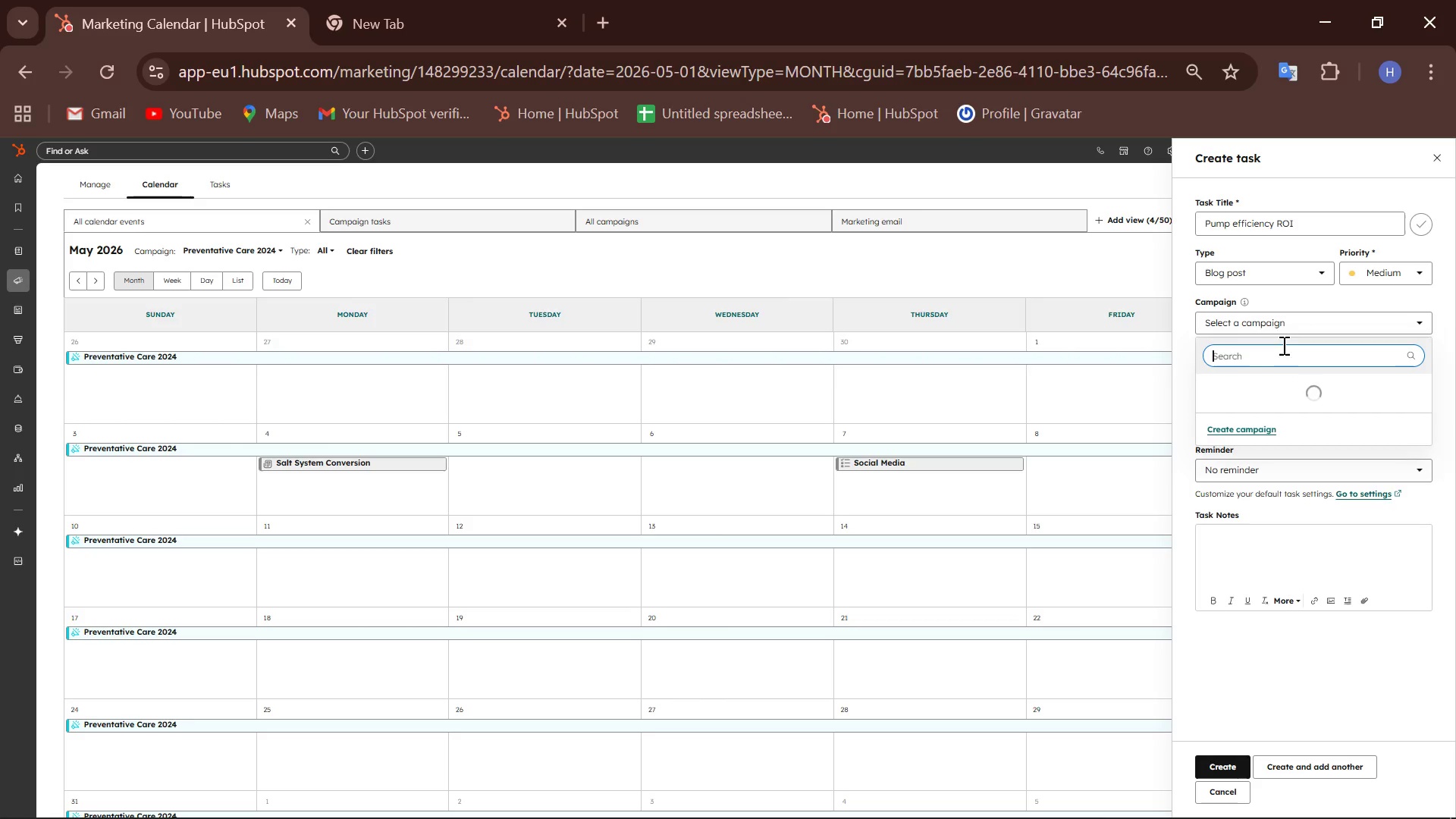 
left_click([1248, 412])
 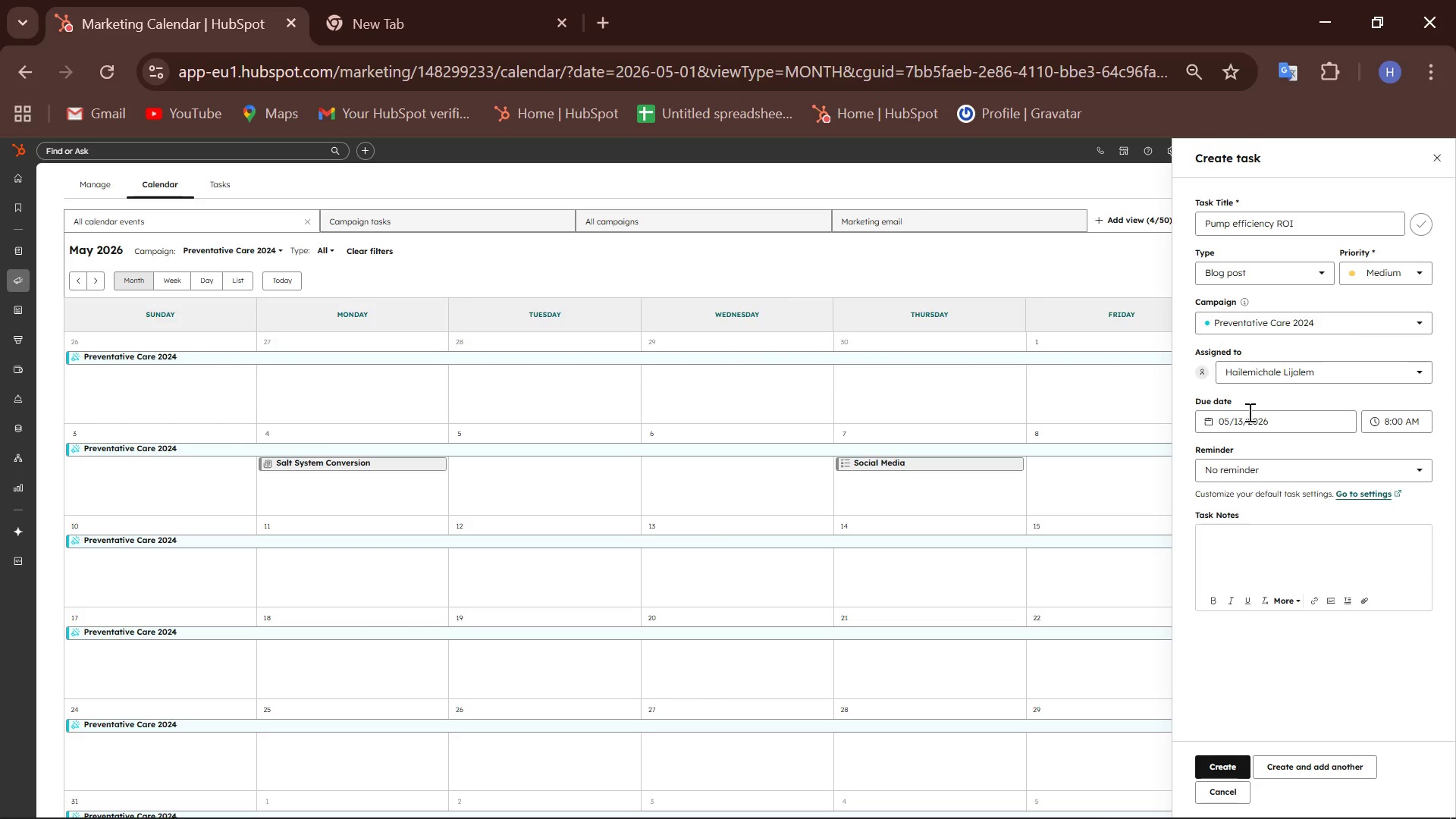 
wait(8.19)
 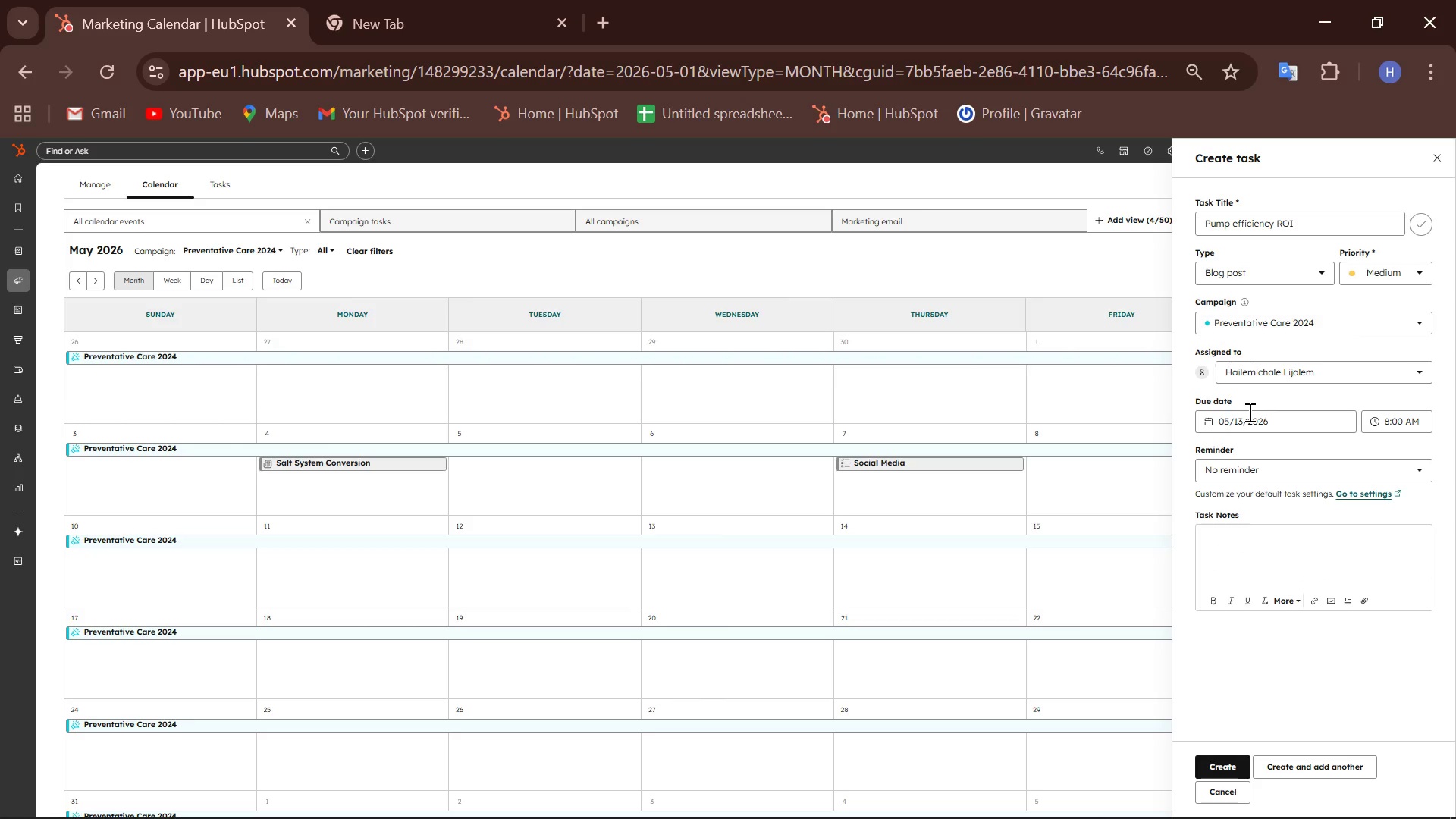 
left_click([1232, 765])
 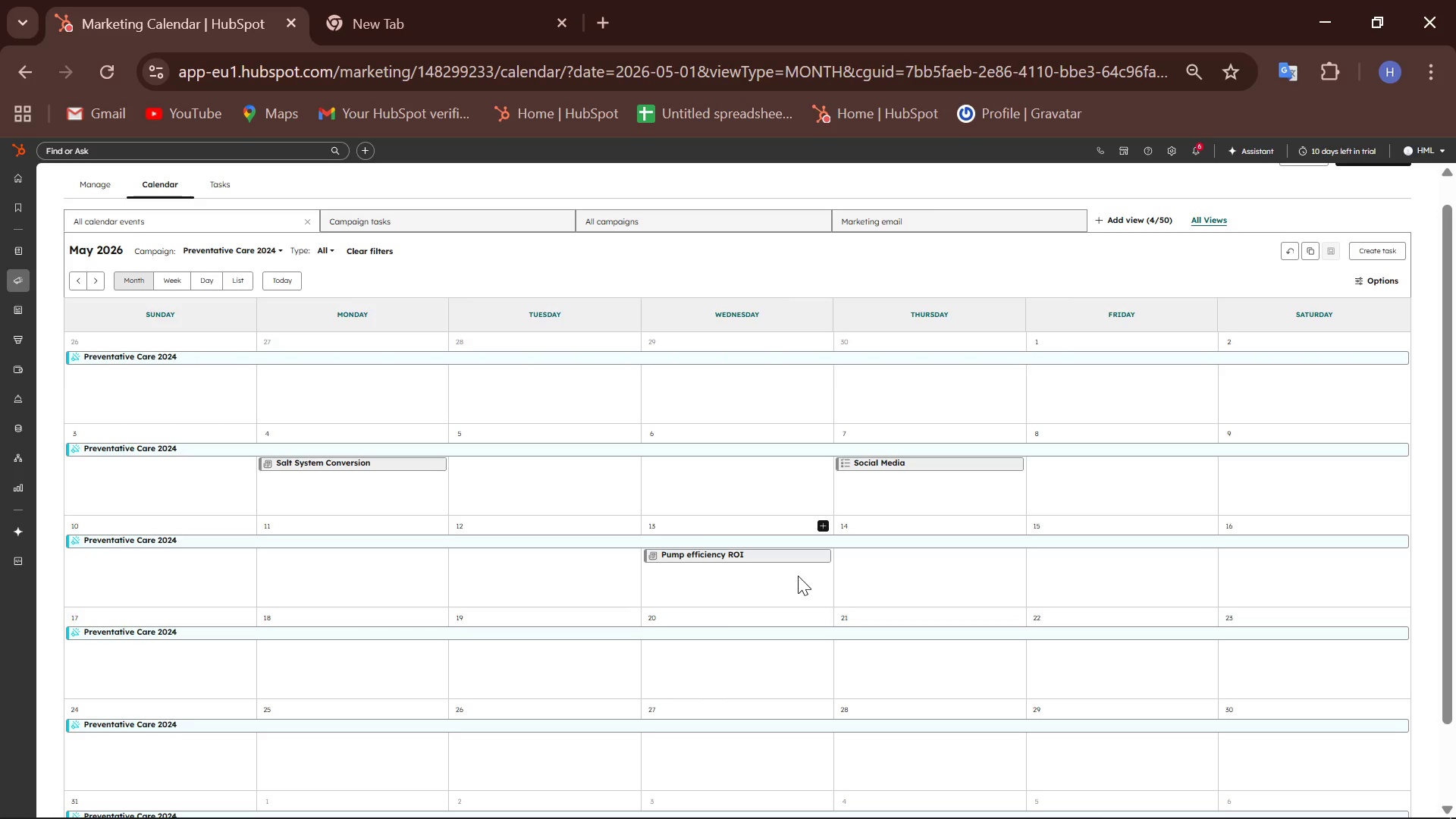 
wait(15.44)
 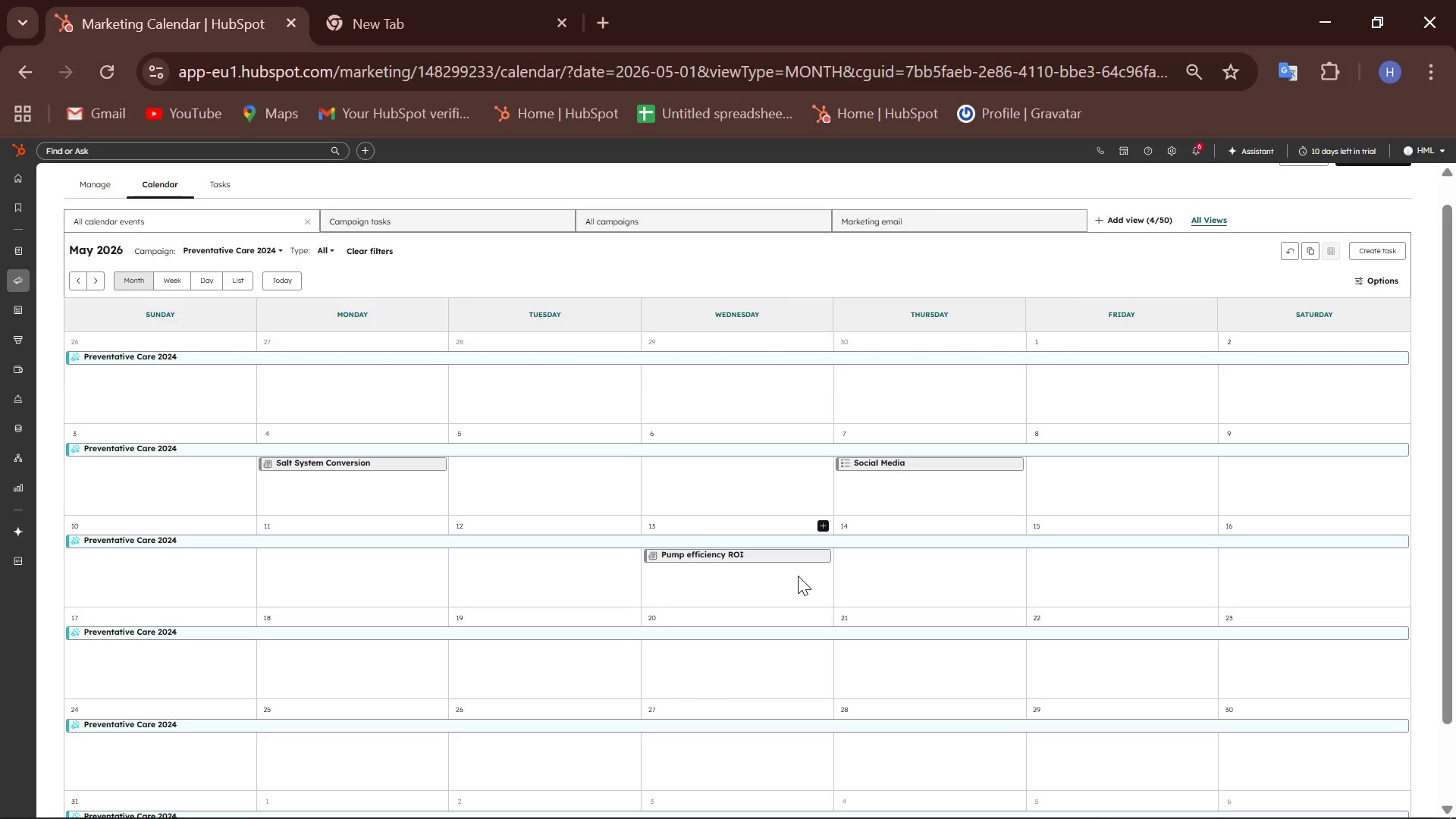 
left_click([579, 661])
 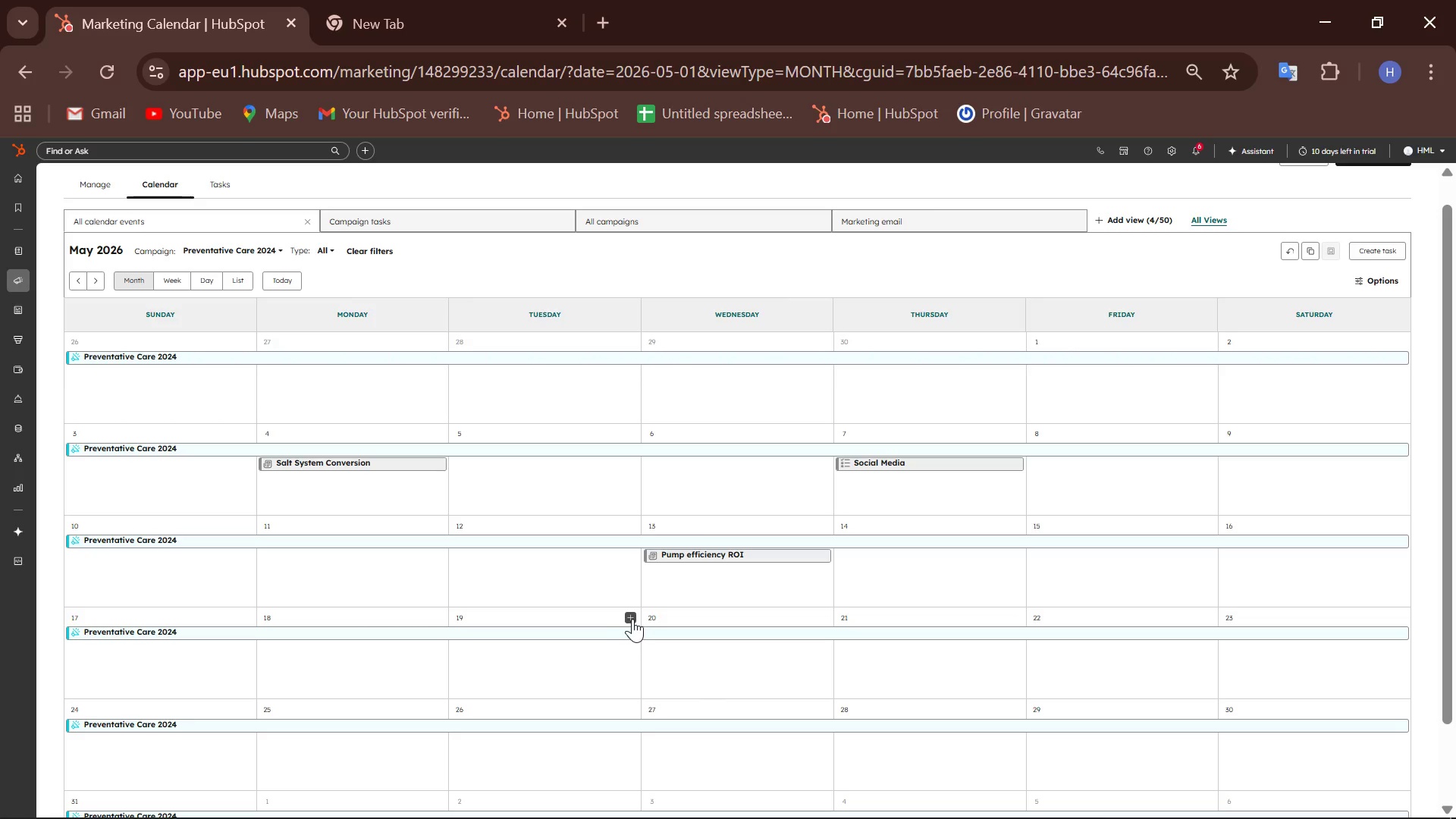 
left_click([632, 619])
 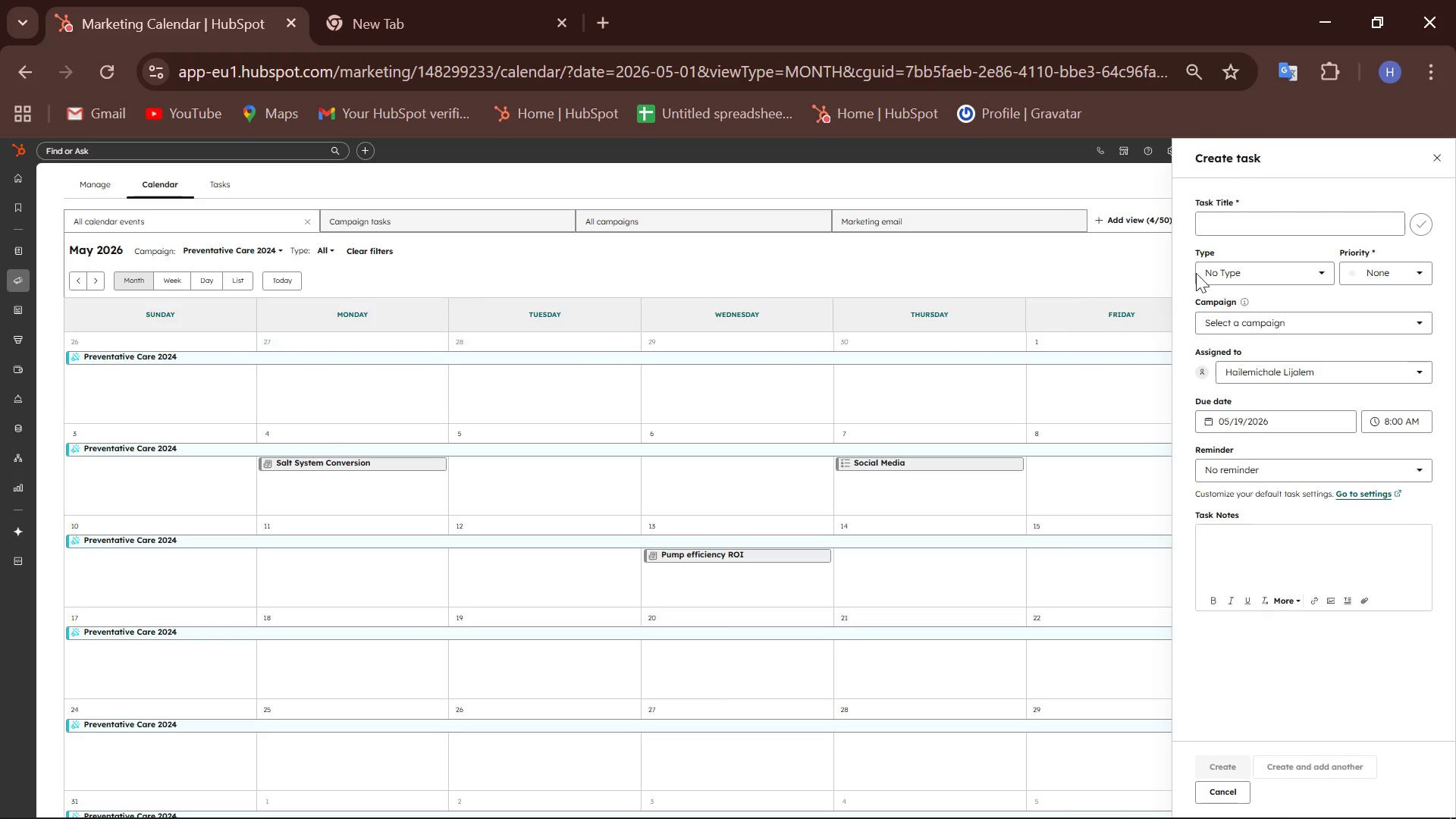 
left_click([1254, 228])
 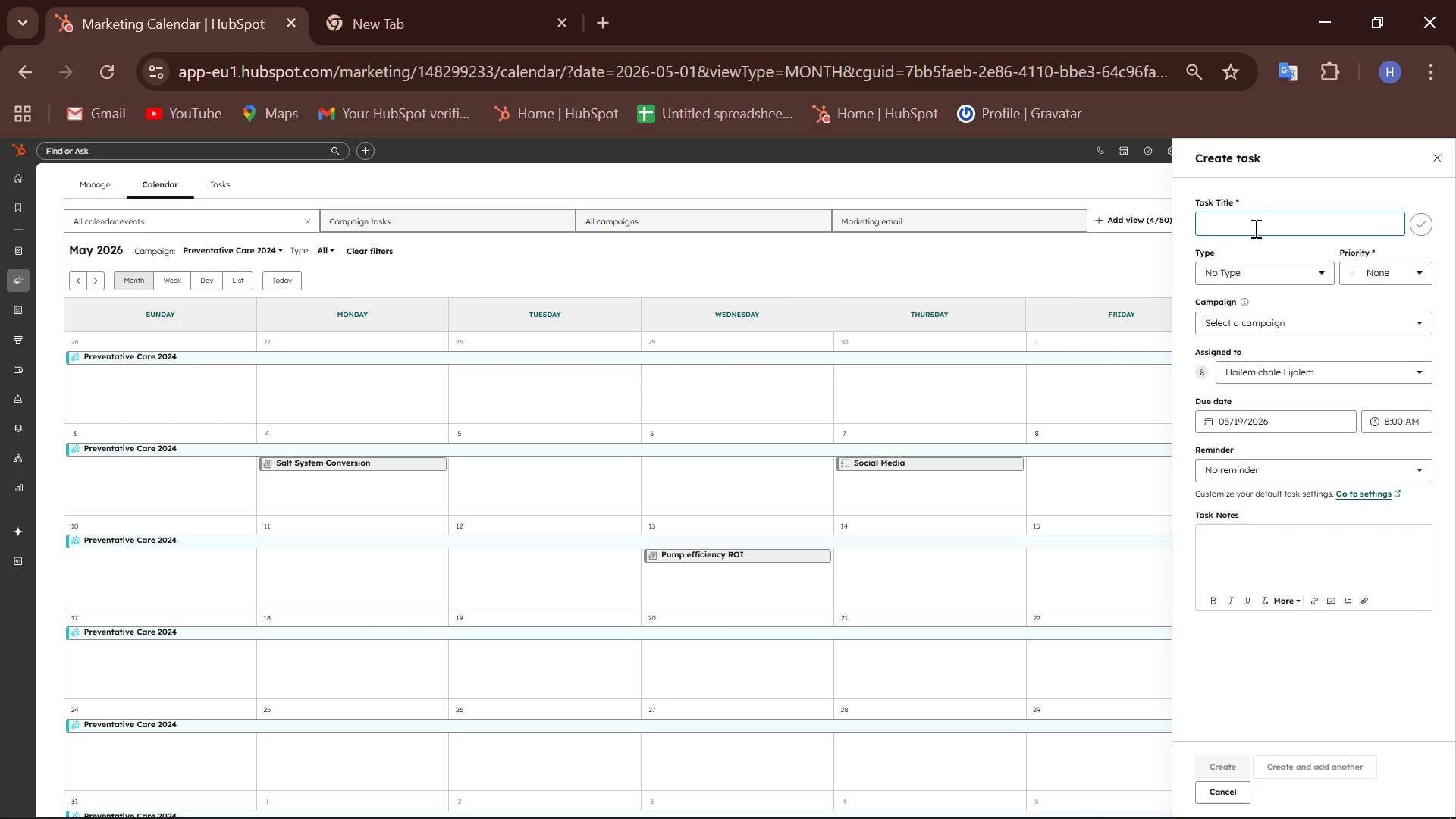 
type(Social )
 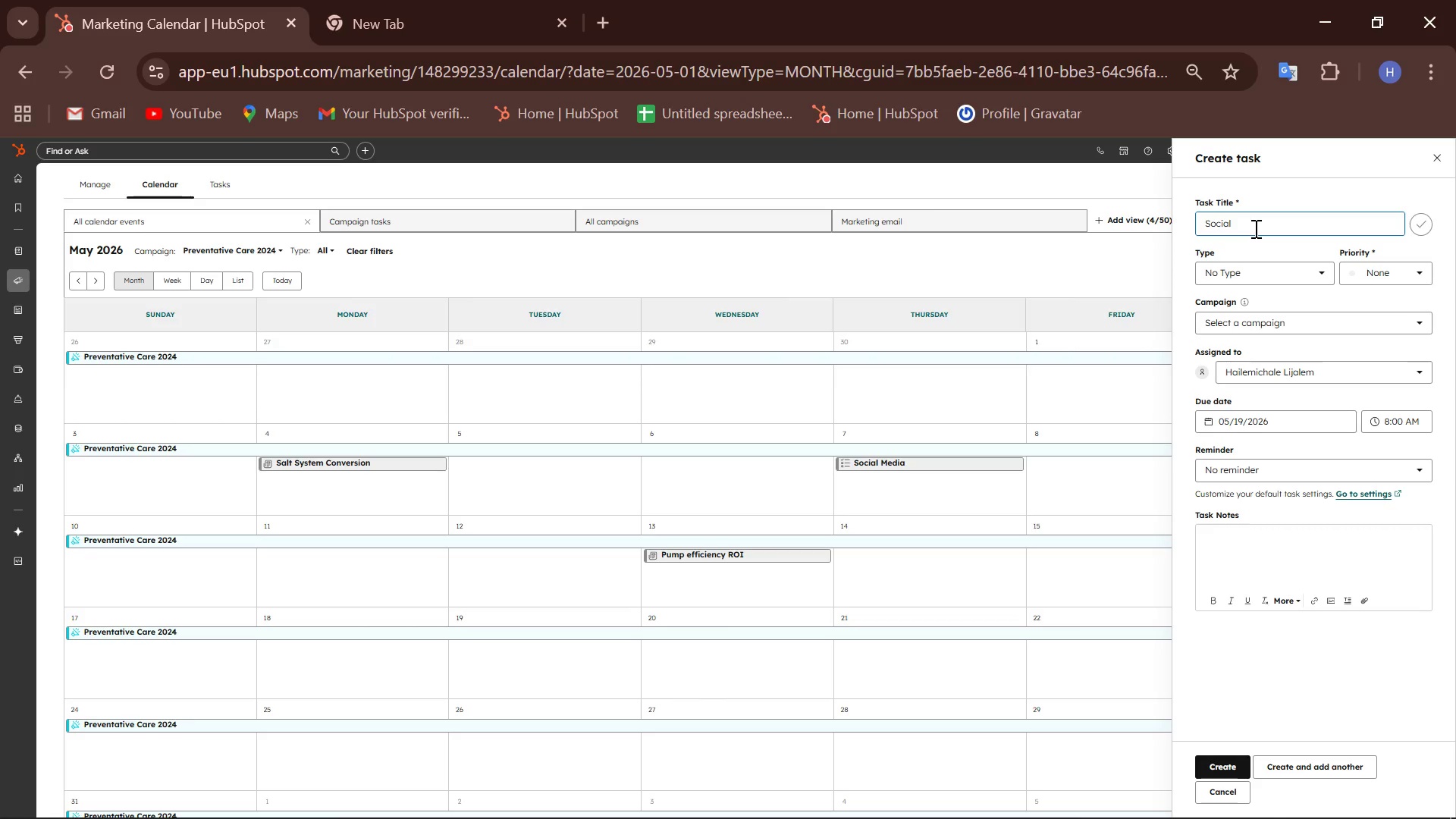 
wait(22.83)
 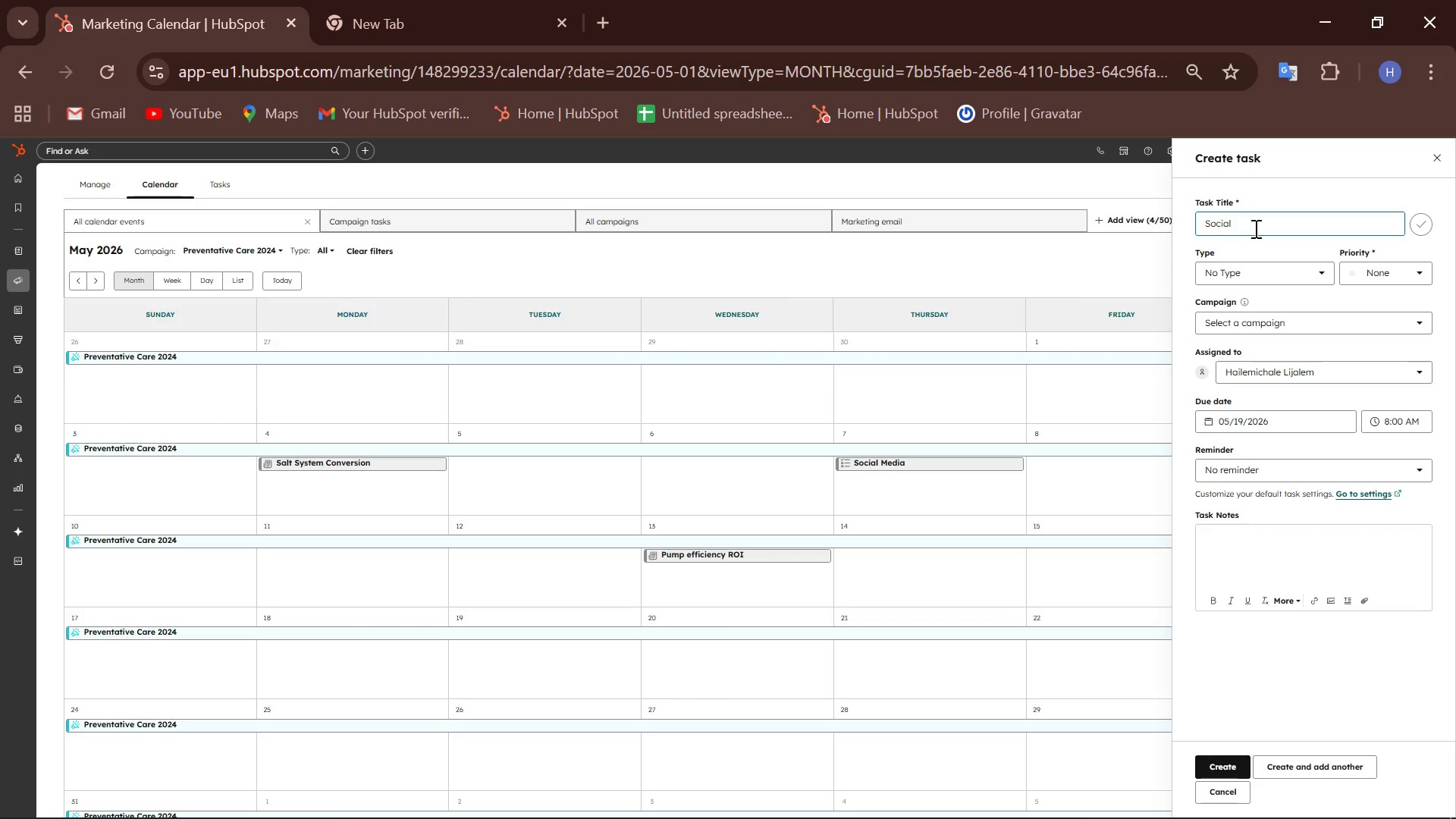 
type(Media)
 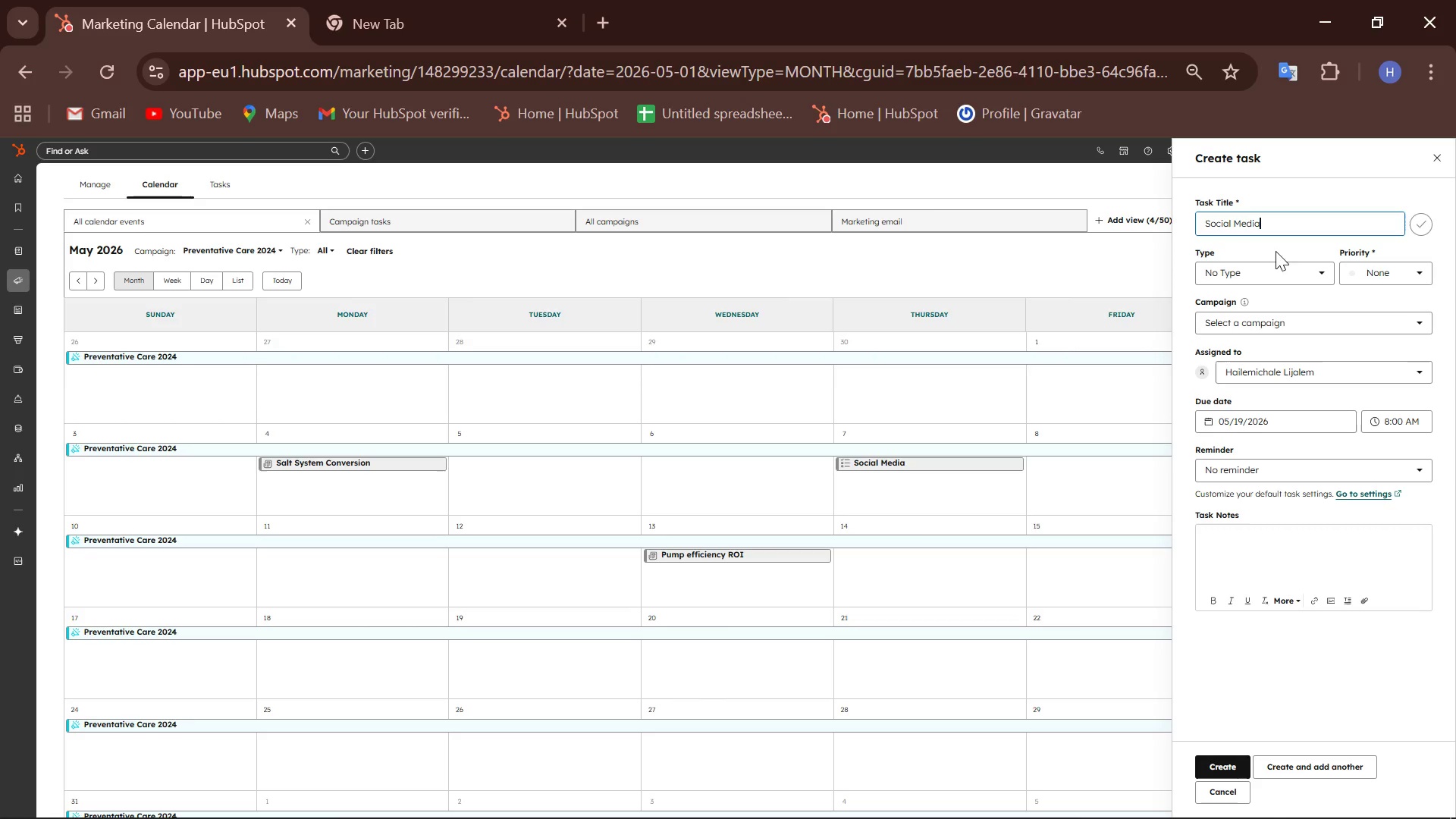 
left_click([1283, 268])
 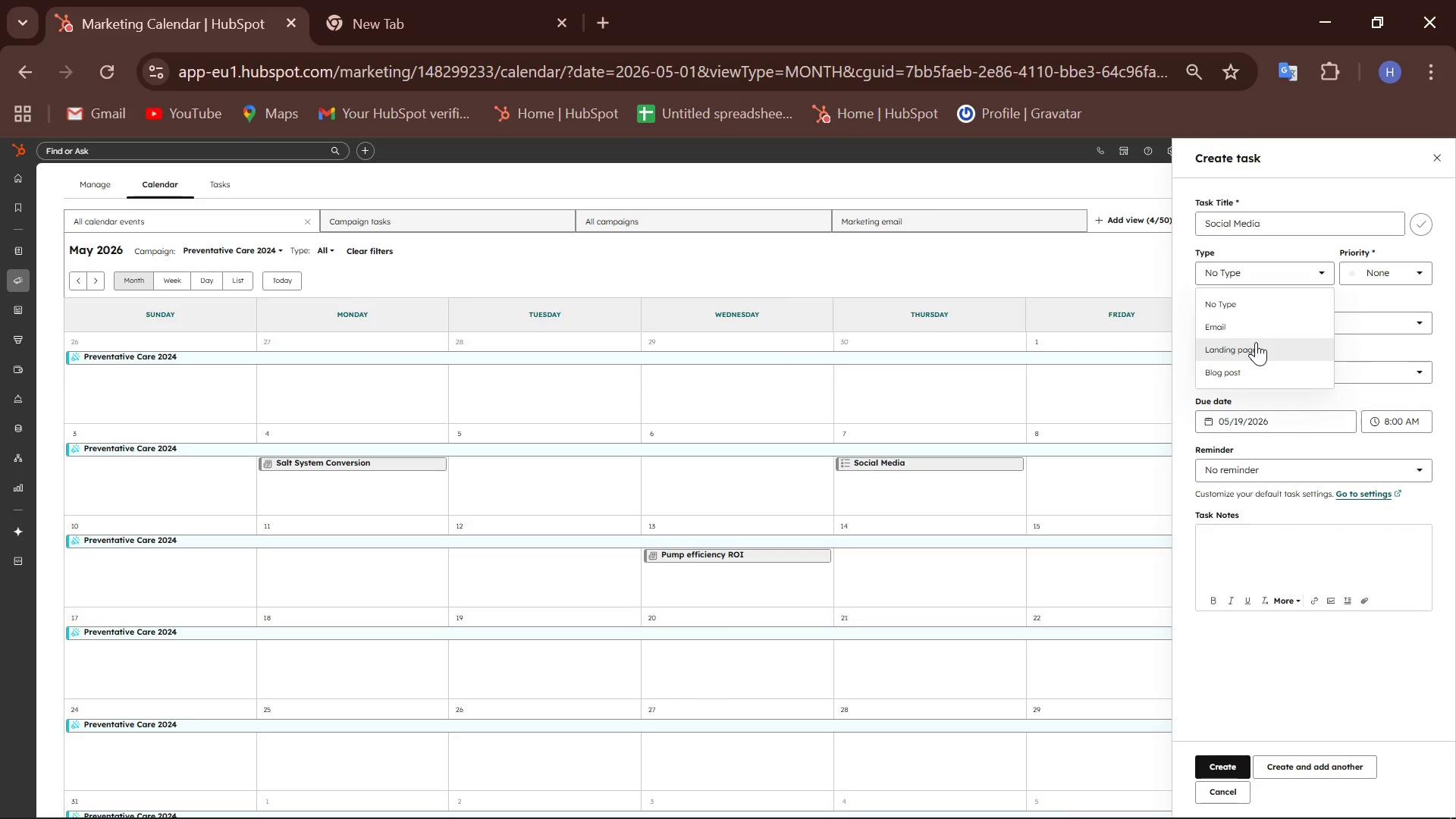 
left_click([1256, 342])
 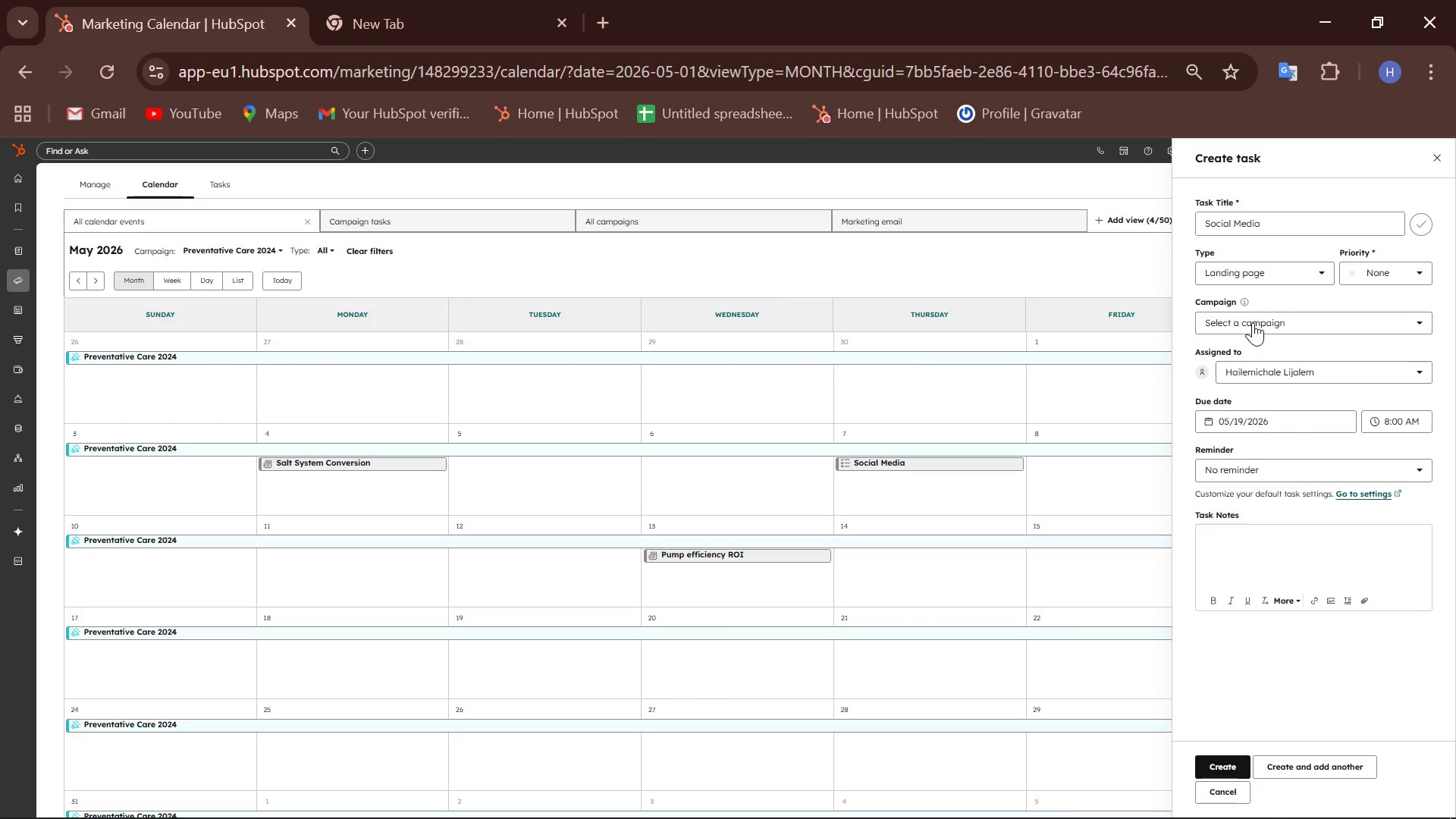 
left_click([1252, 324])
 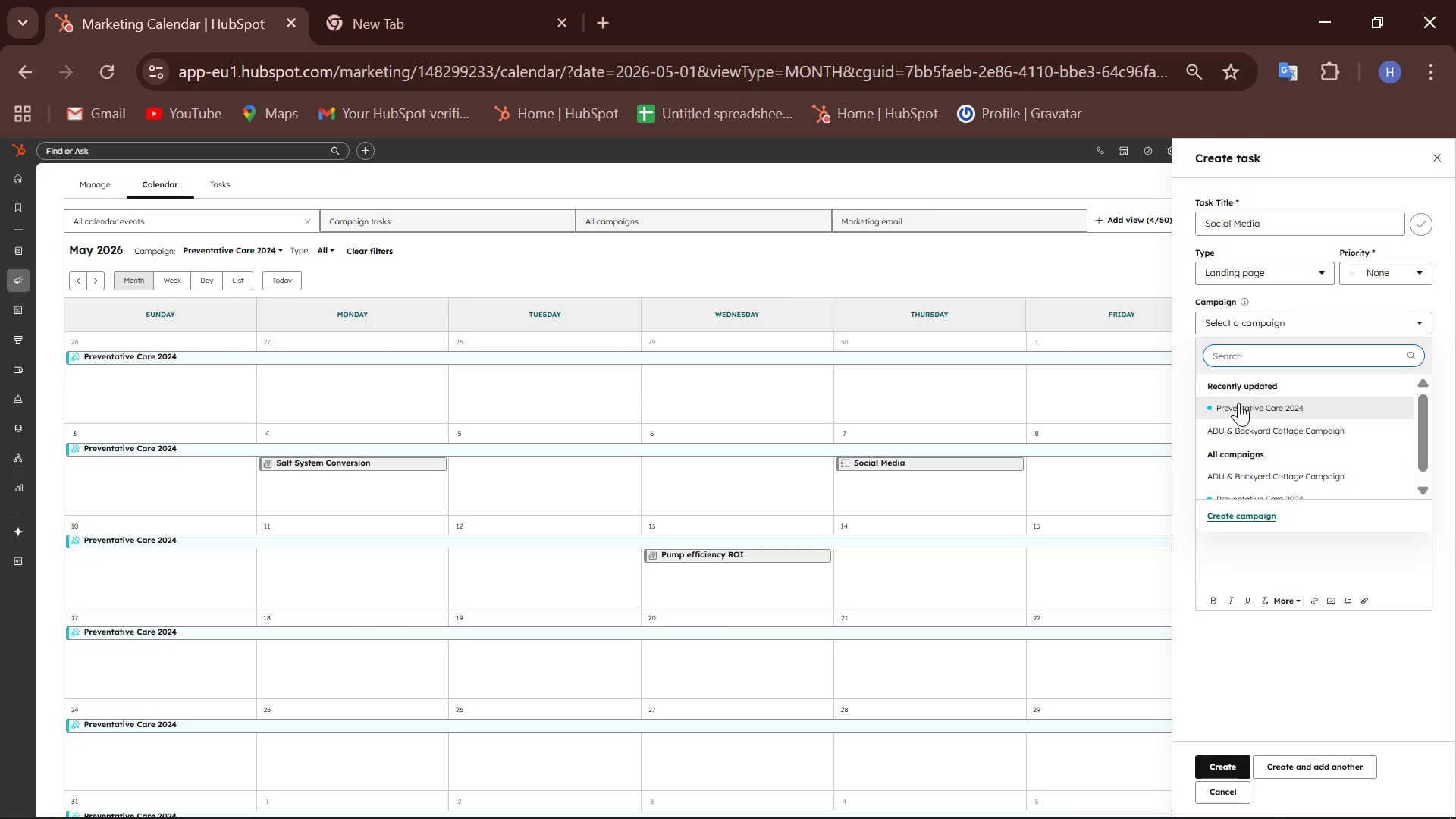 
left_click([1241, 403])
 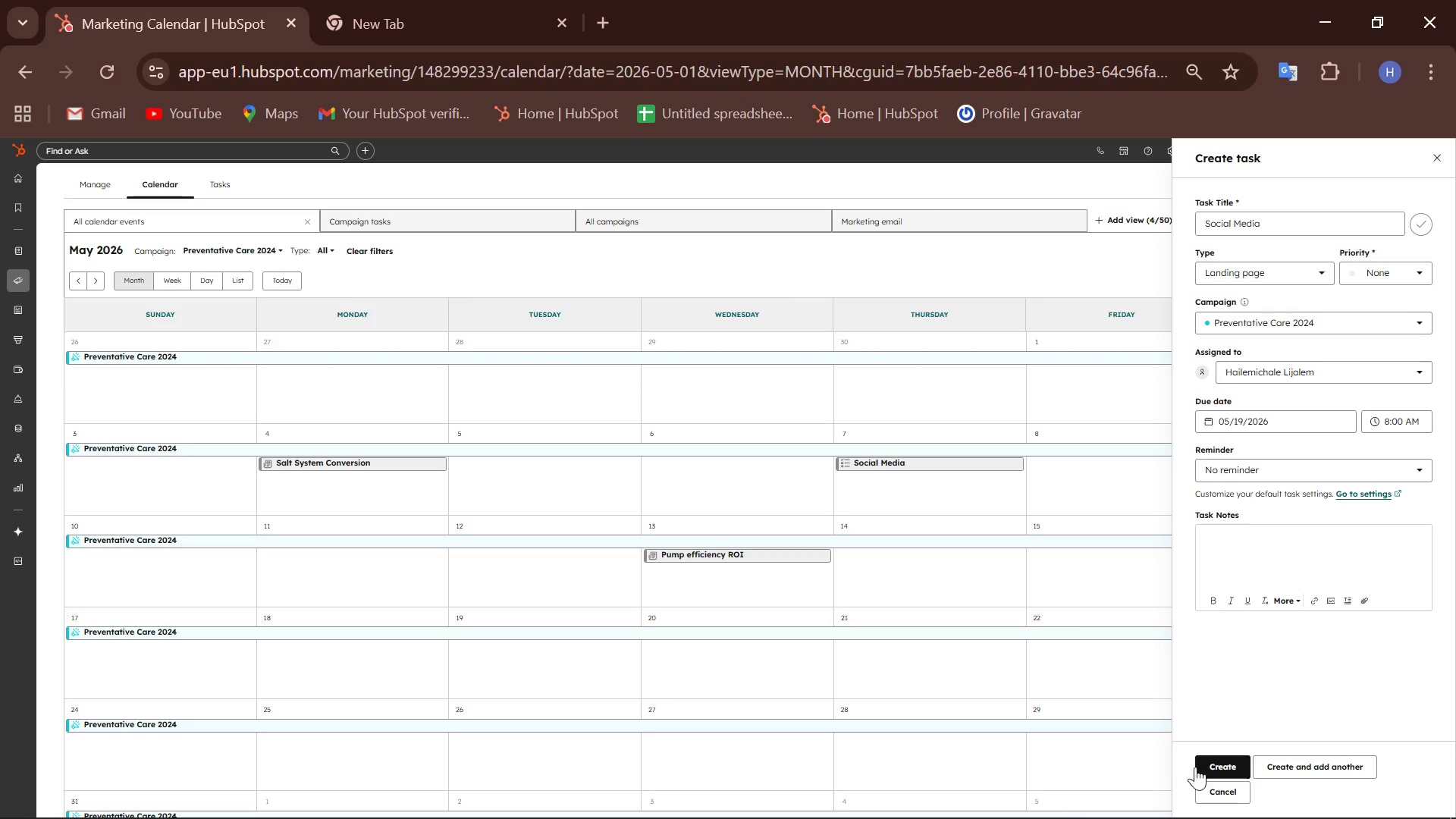 
left_click([1215, 773])
 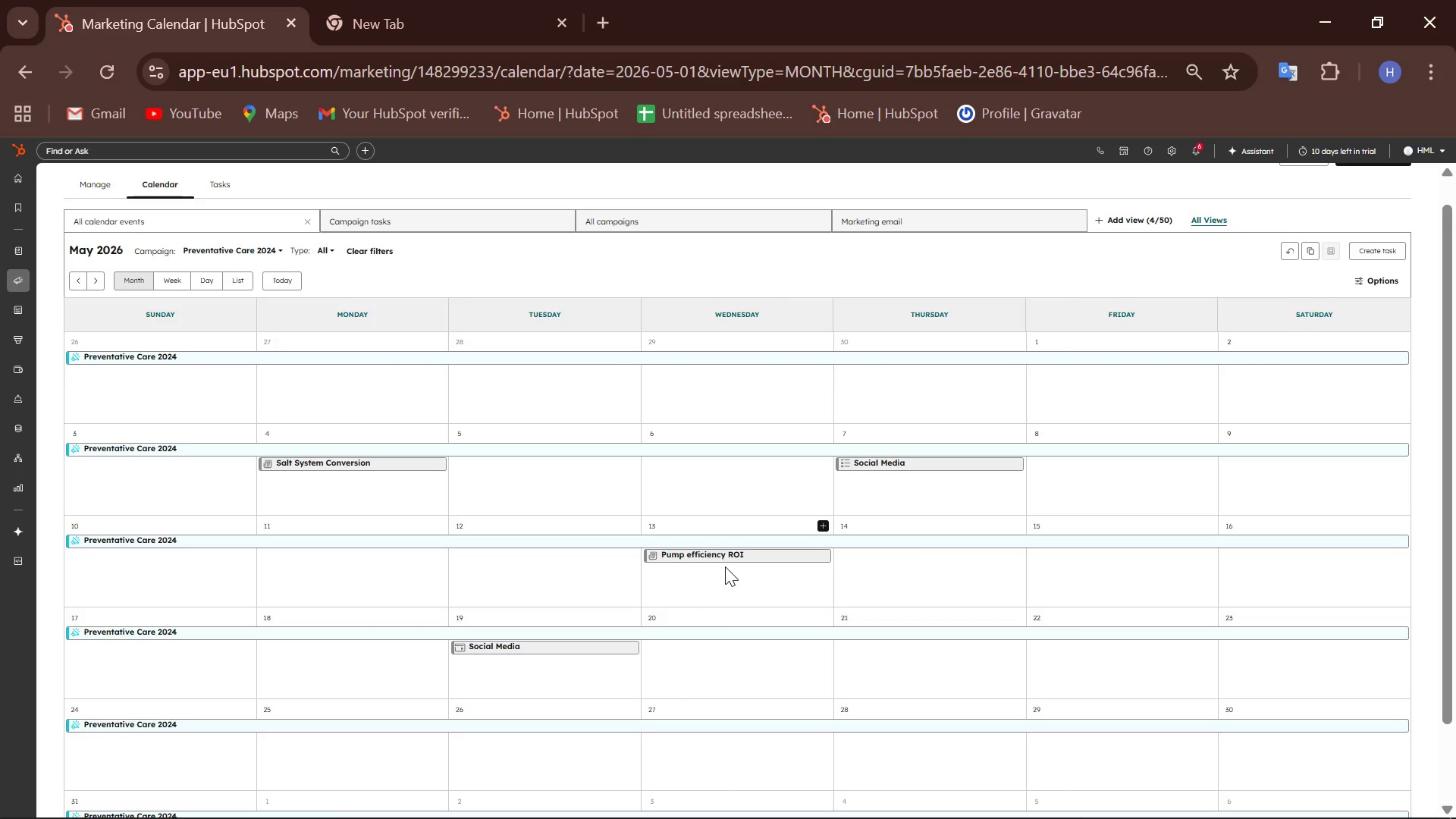 
wait(22.64)
 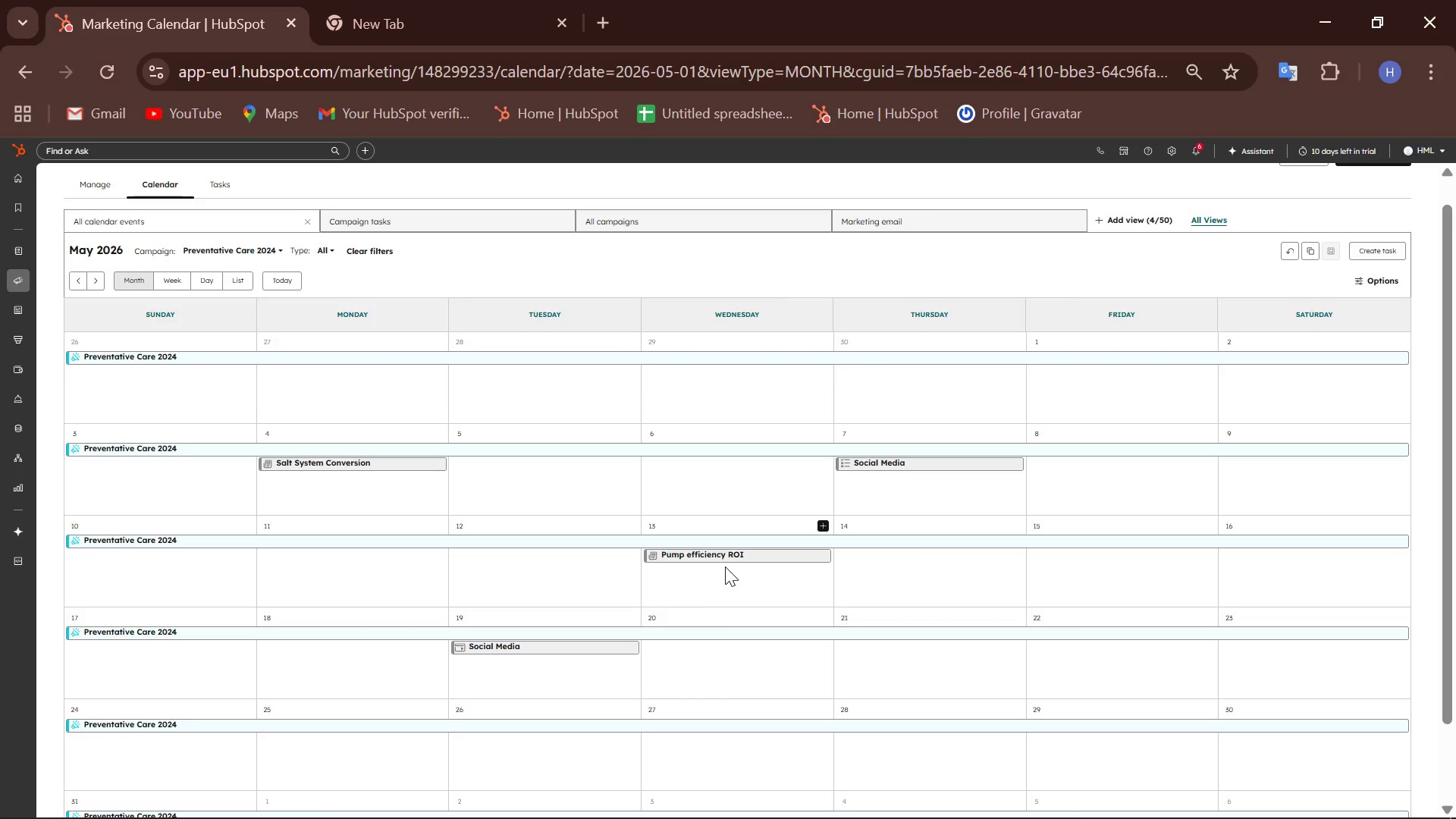 
left_click([627, 613])
 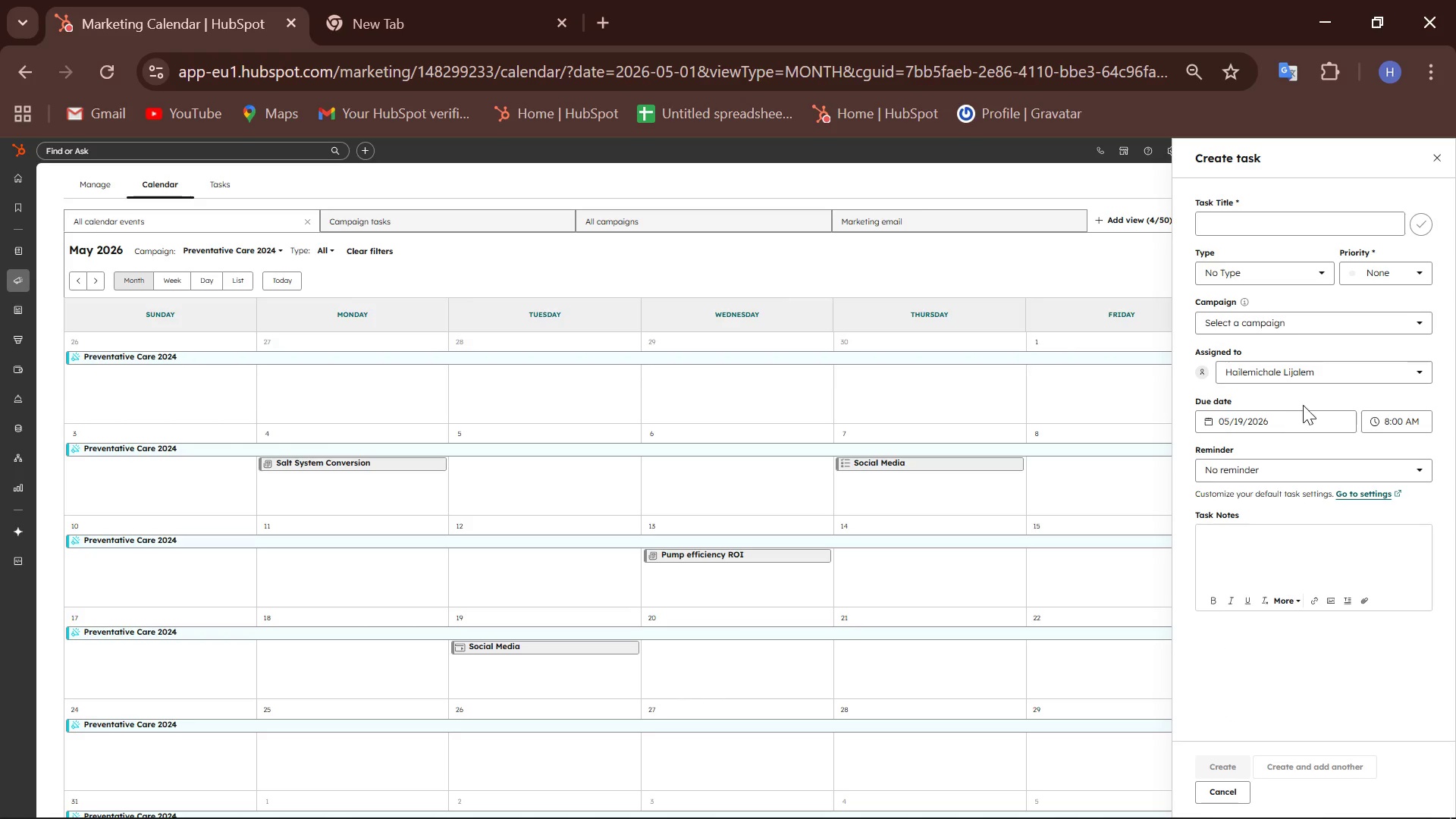 
left_click([1317, 321])
 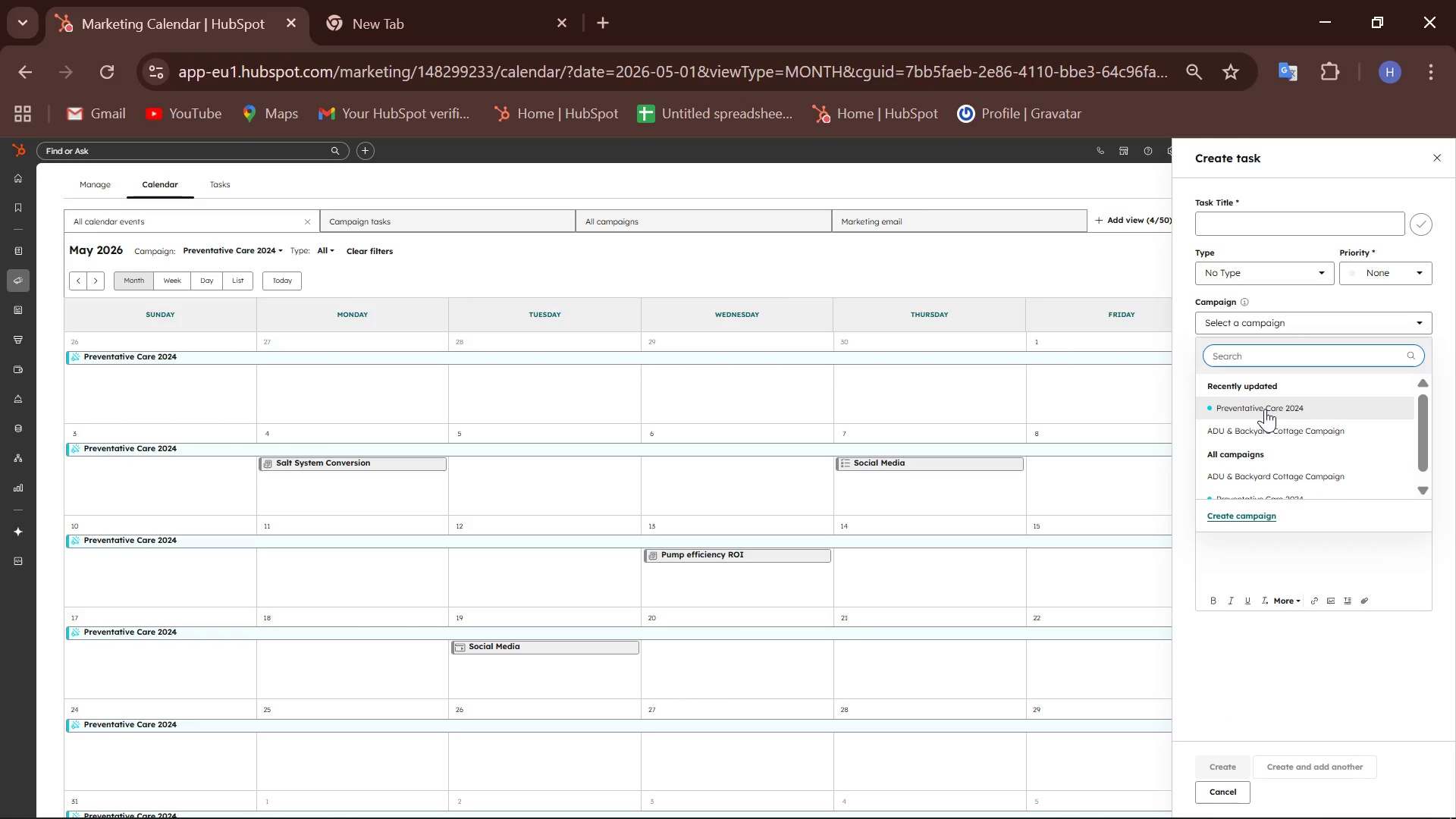 
left_click([1265, 407])
 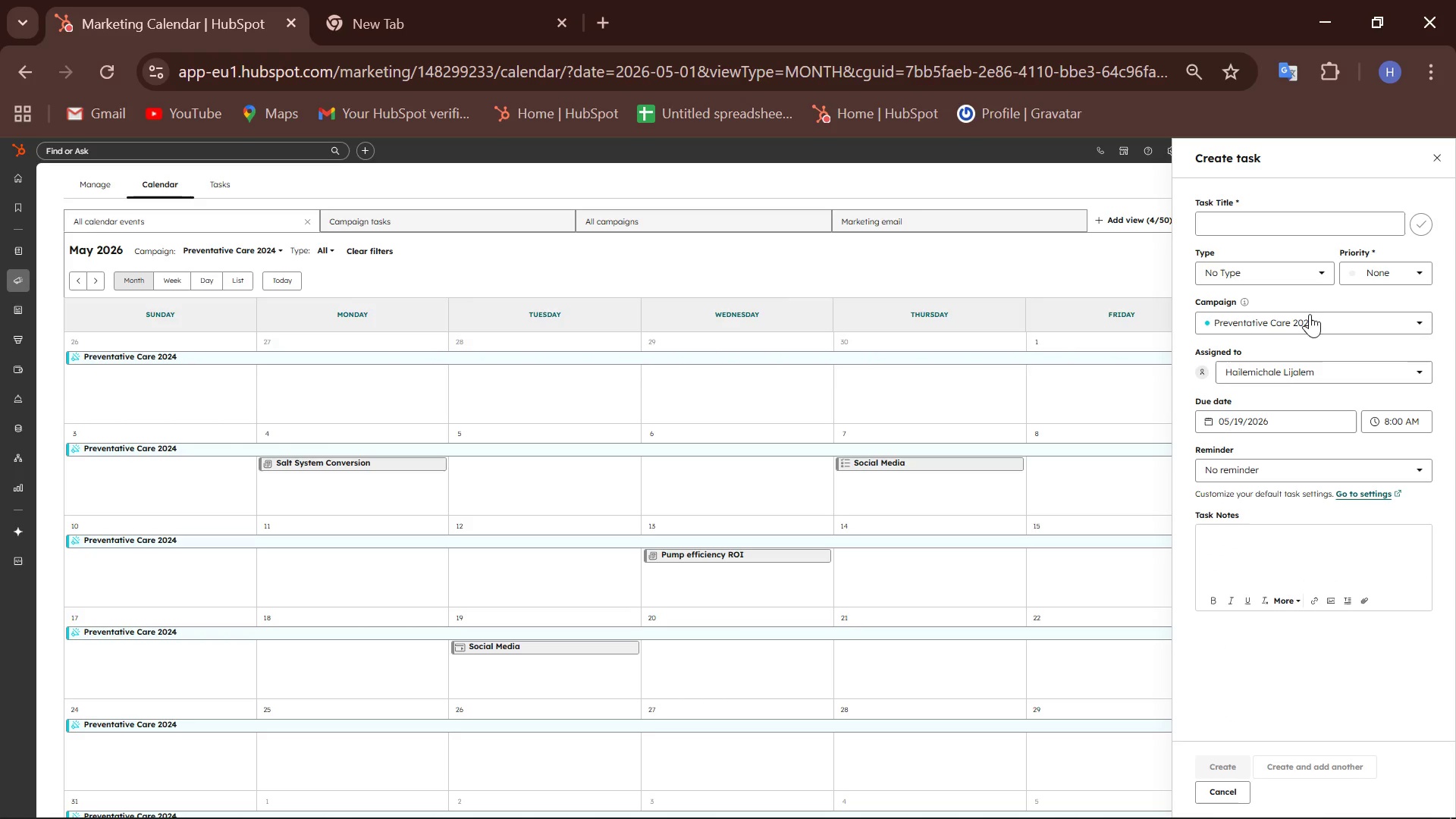 
mouse_move([1298, 296])
 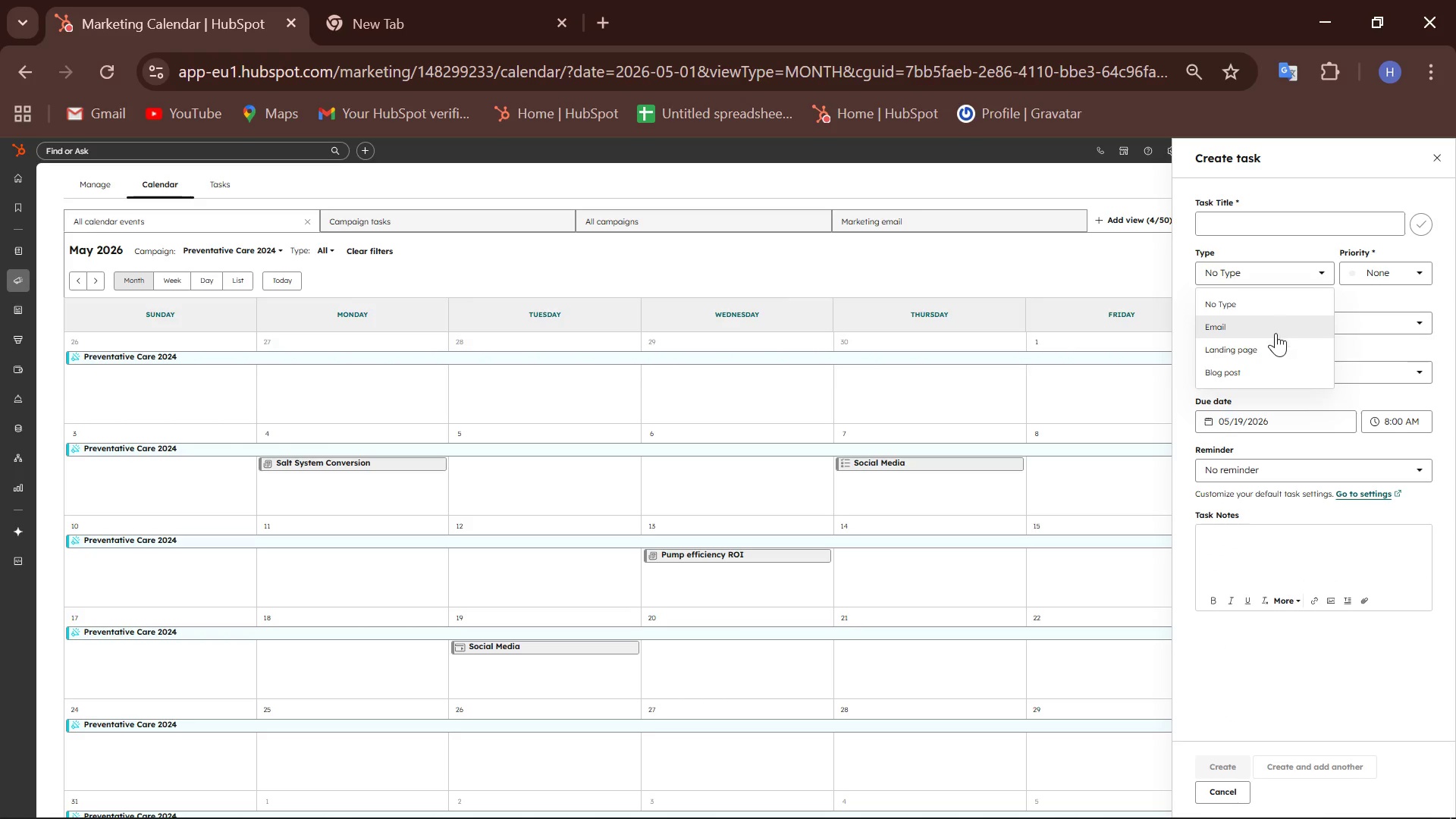 
scroll: coordinate [1266, 353], scroll_direction: down, amount: 2.0
 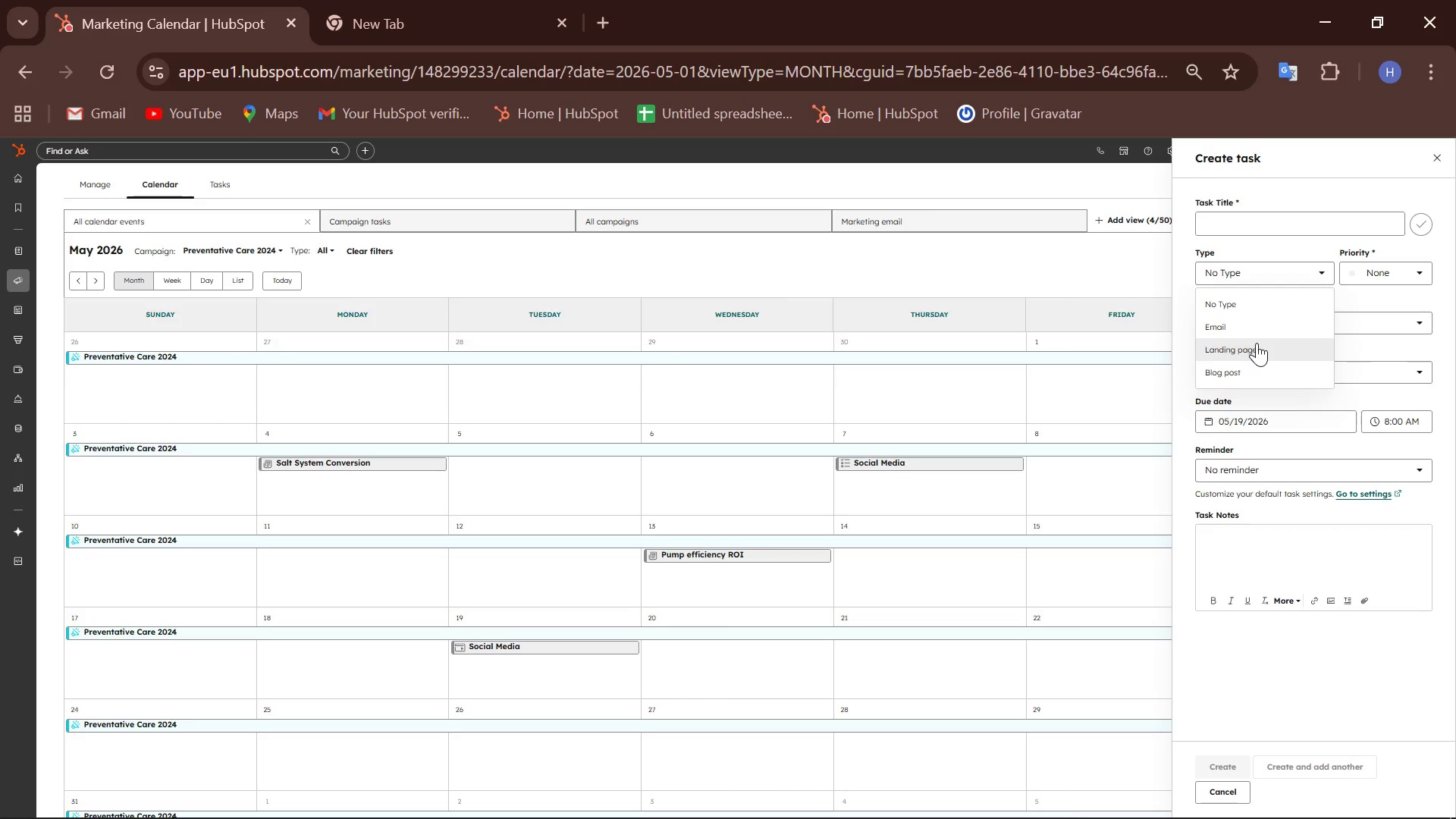 
left_click([1257, 343])
 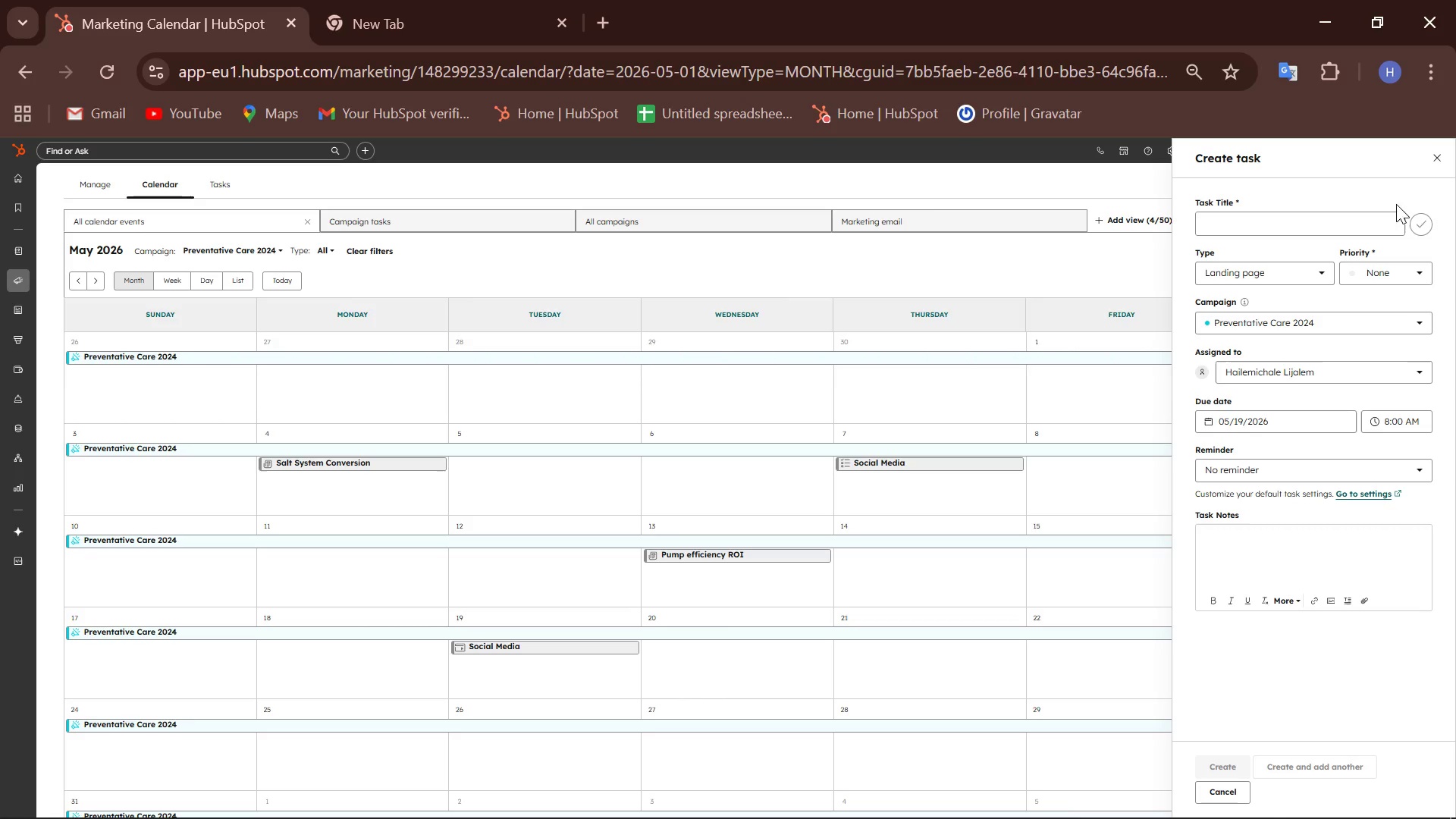 
left_click([1445, 157])
 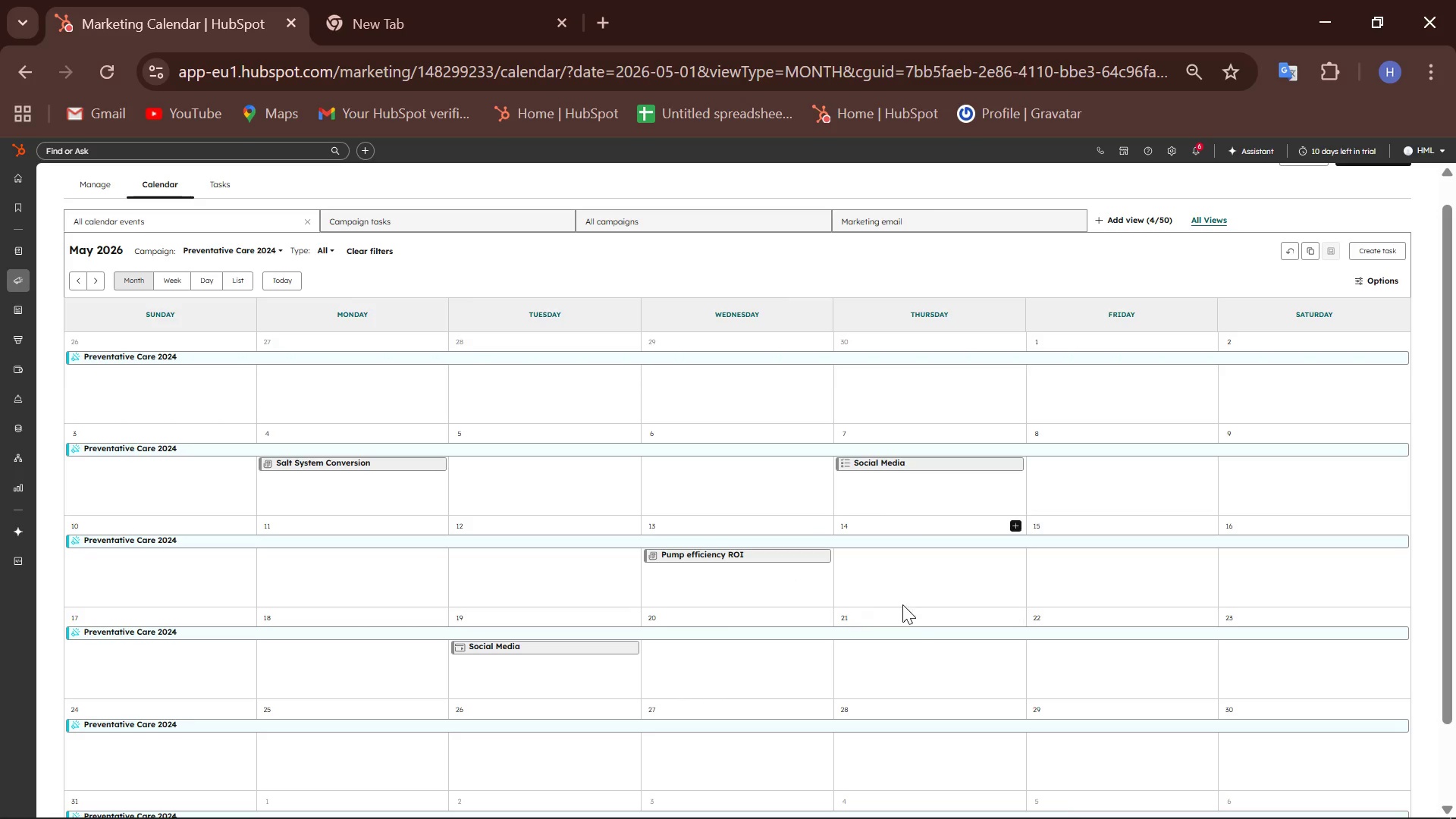 
wait(7.51)
 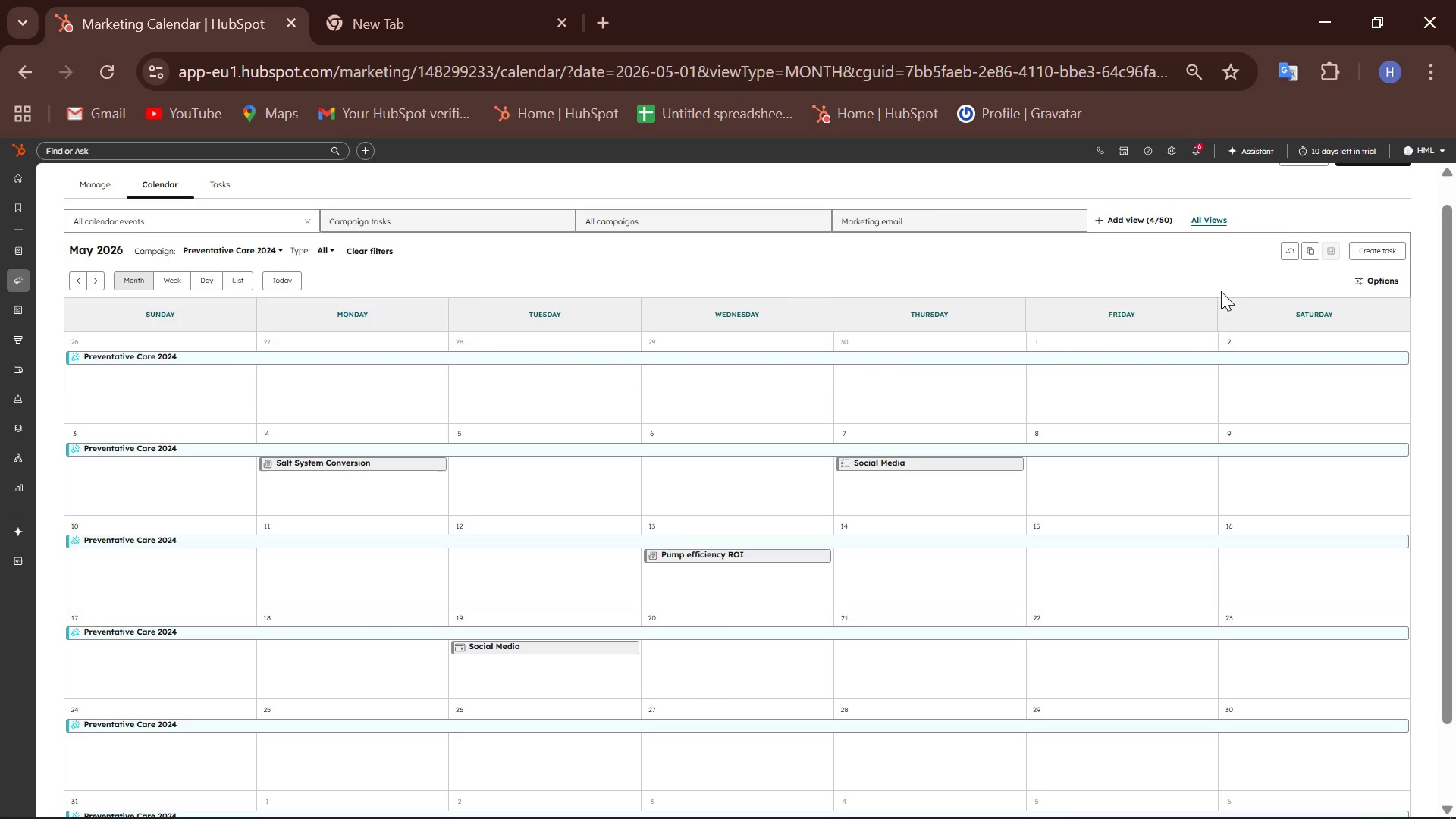 
left_click([1206, 614])
 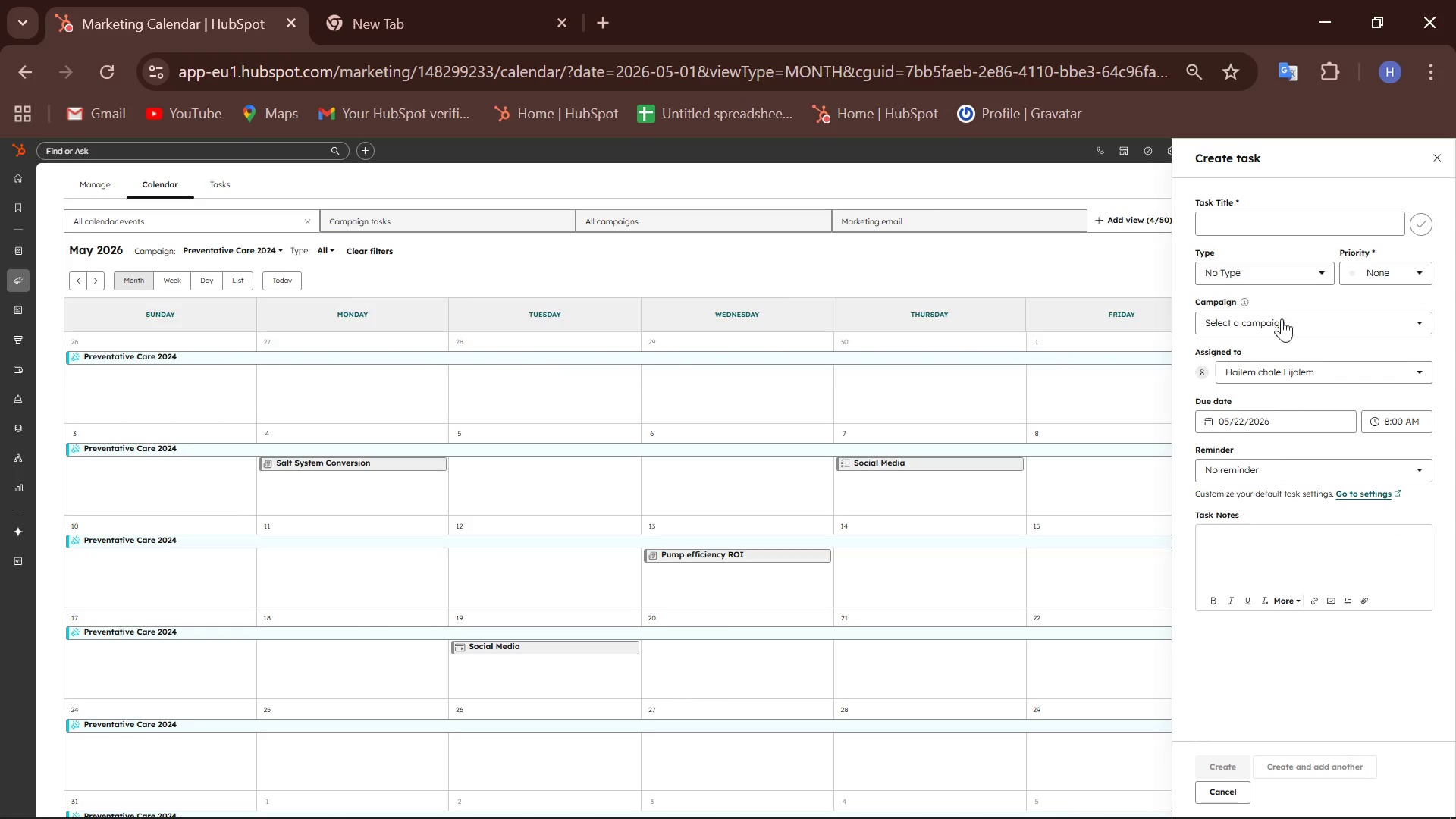 
left_click([1259, 229])
 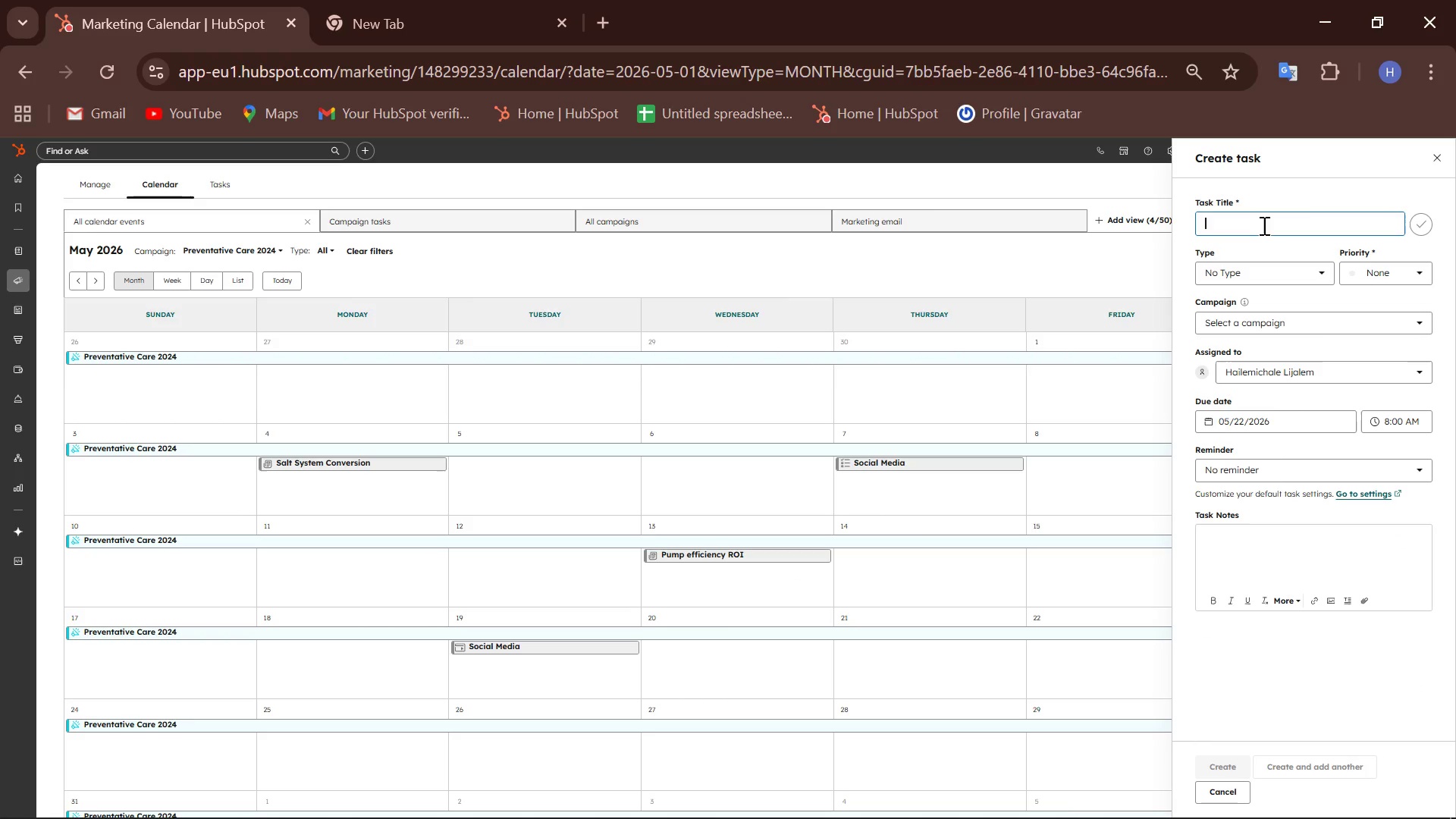 
type(Blog Post #3 ( % Warning Signs)
 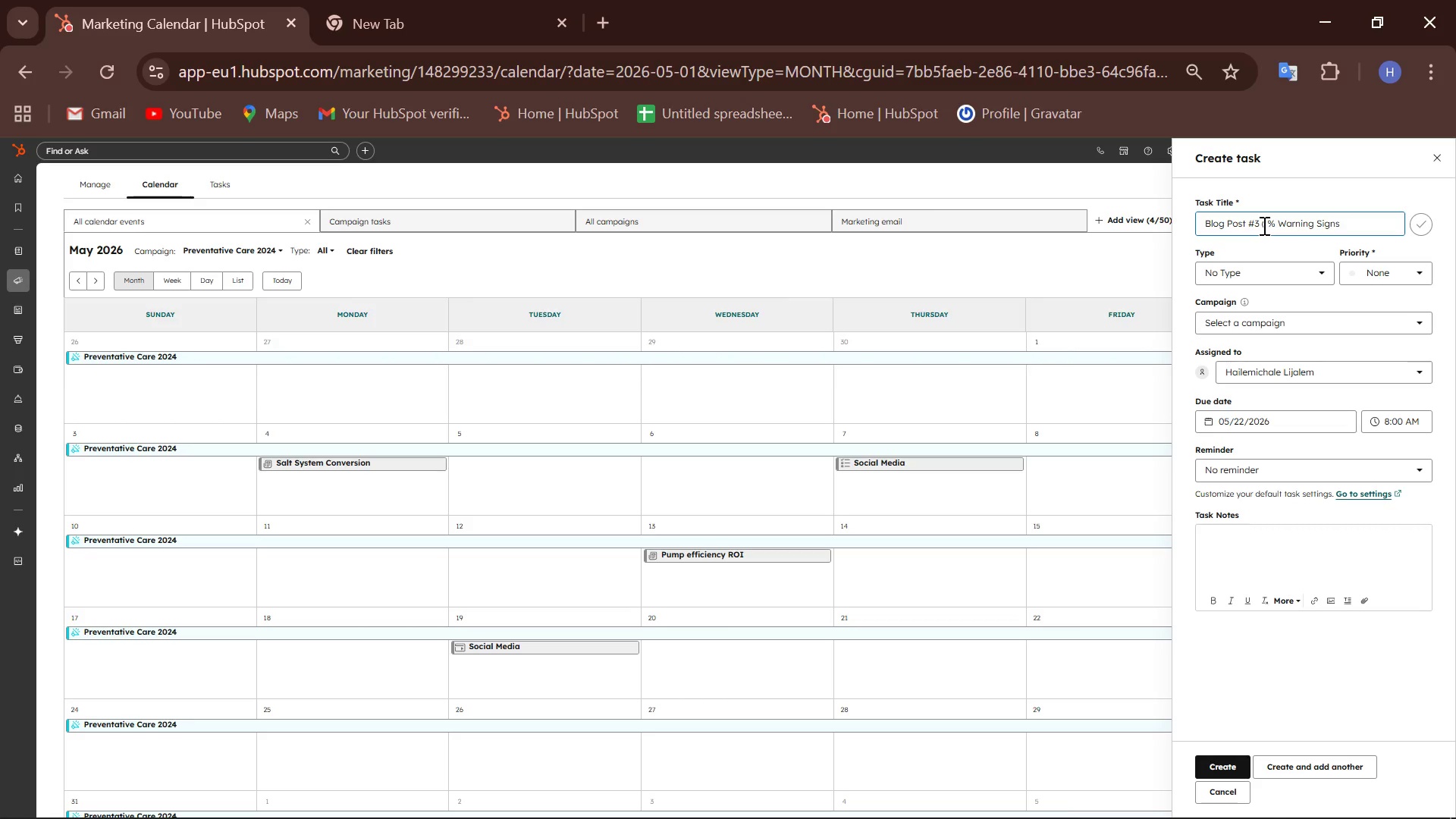 
left_click([1303, 271])
 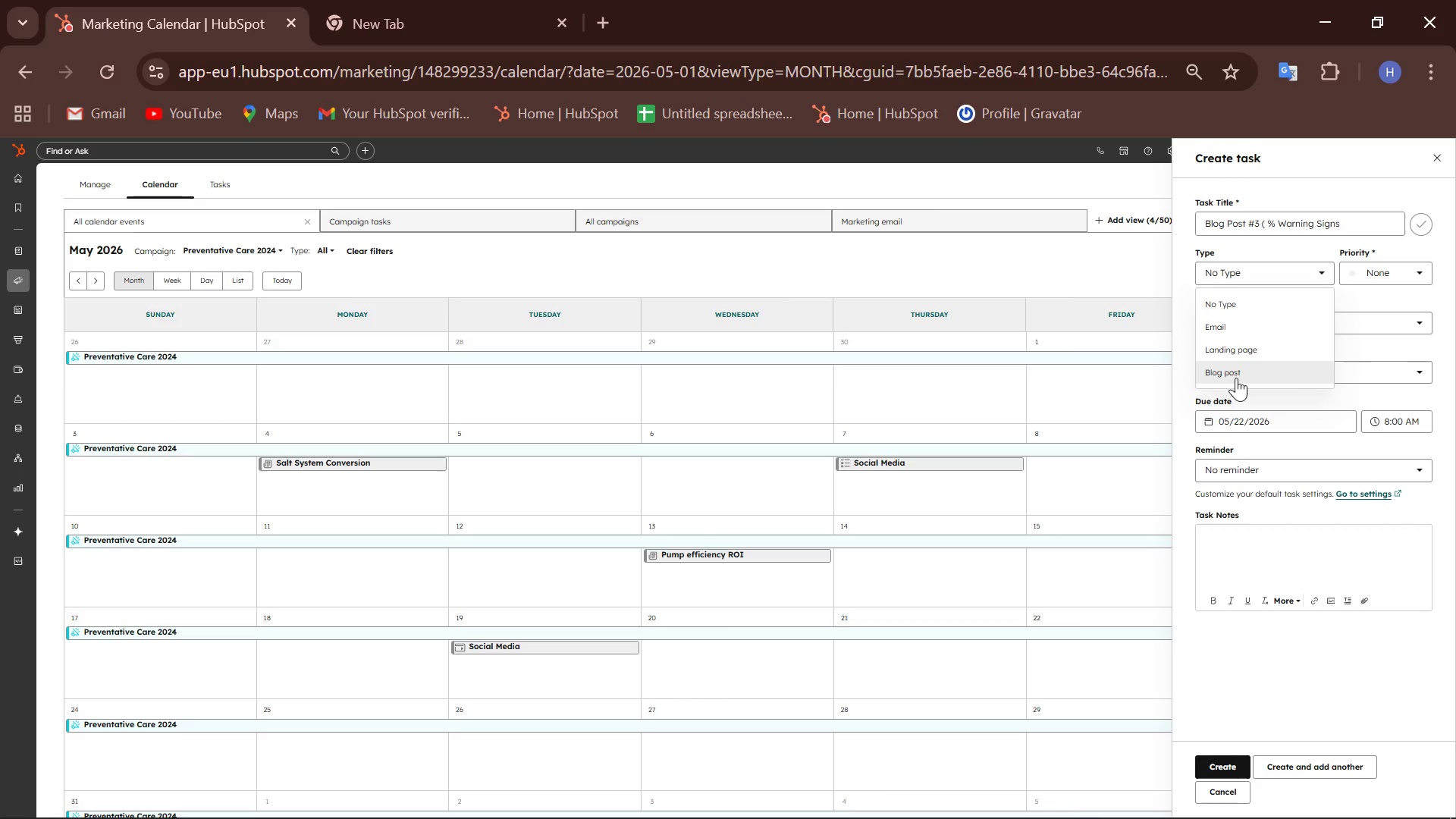 
left_click([1235, 378])
 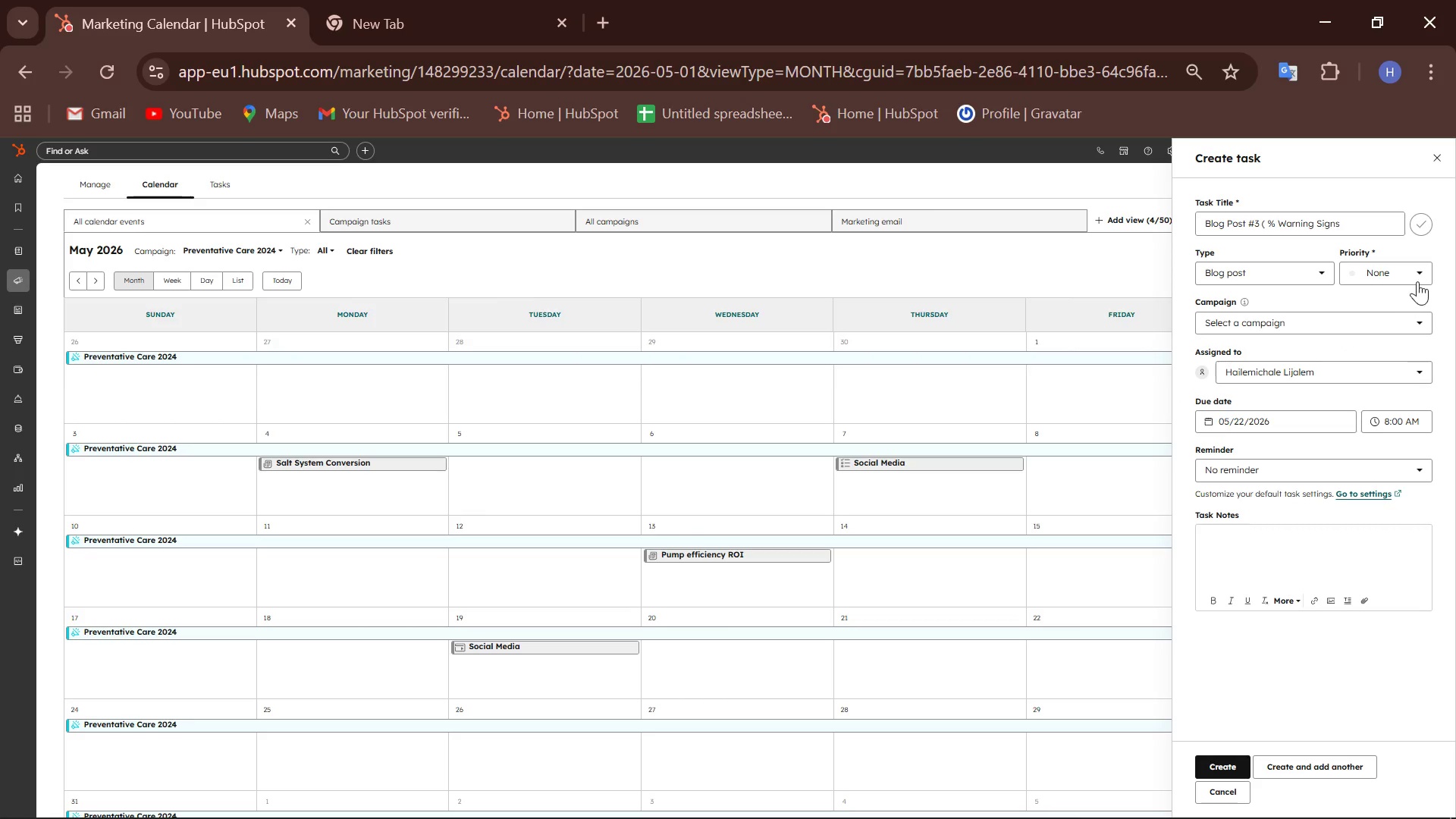 
left_click([1417, 280])
 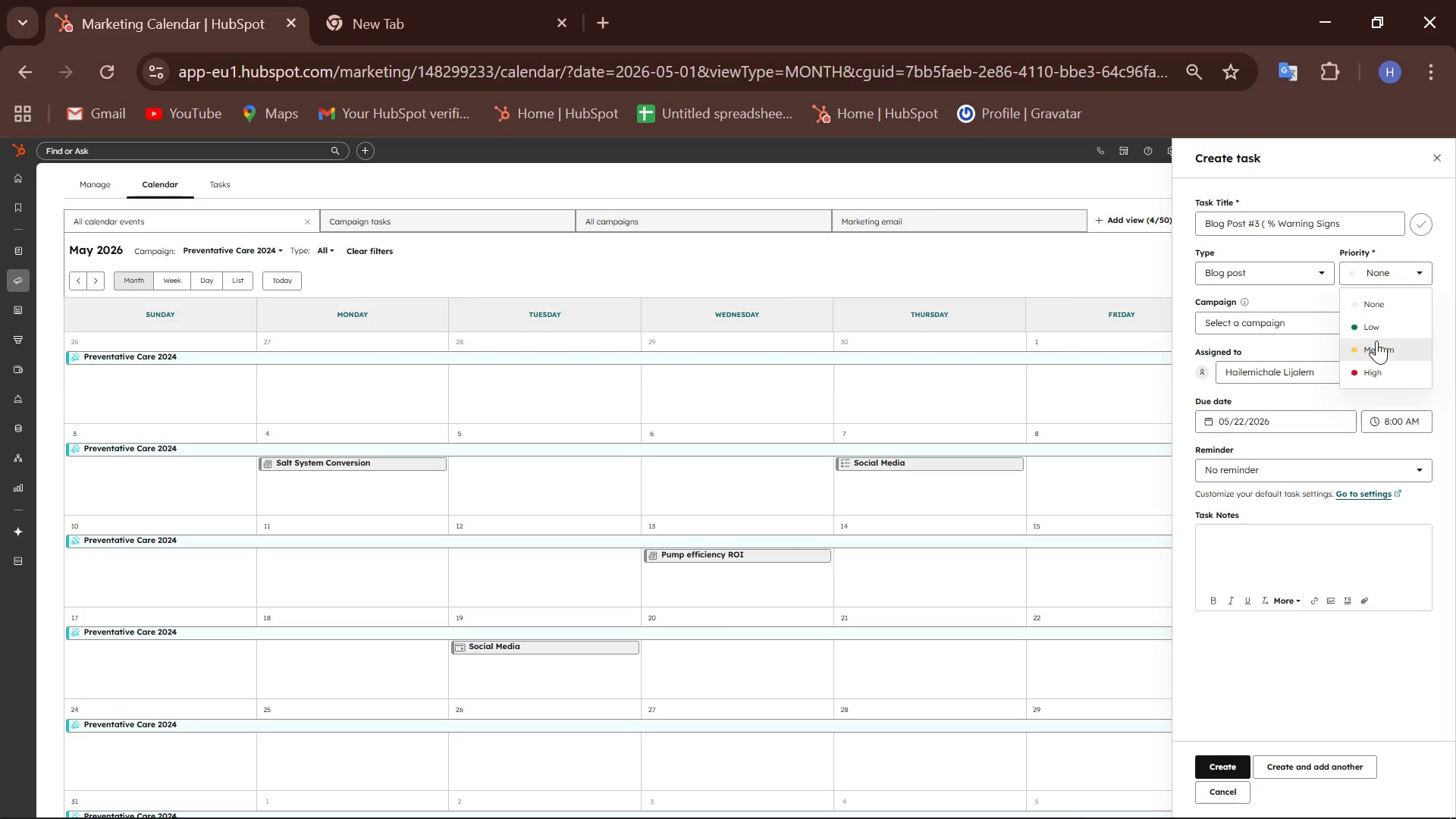 
left_click([1381, 338])
 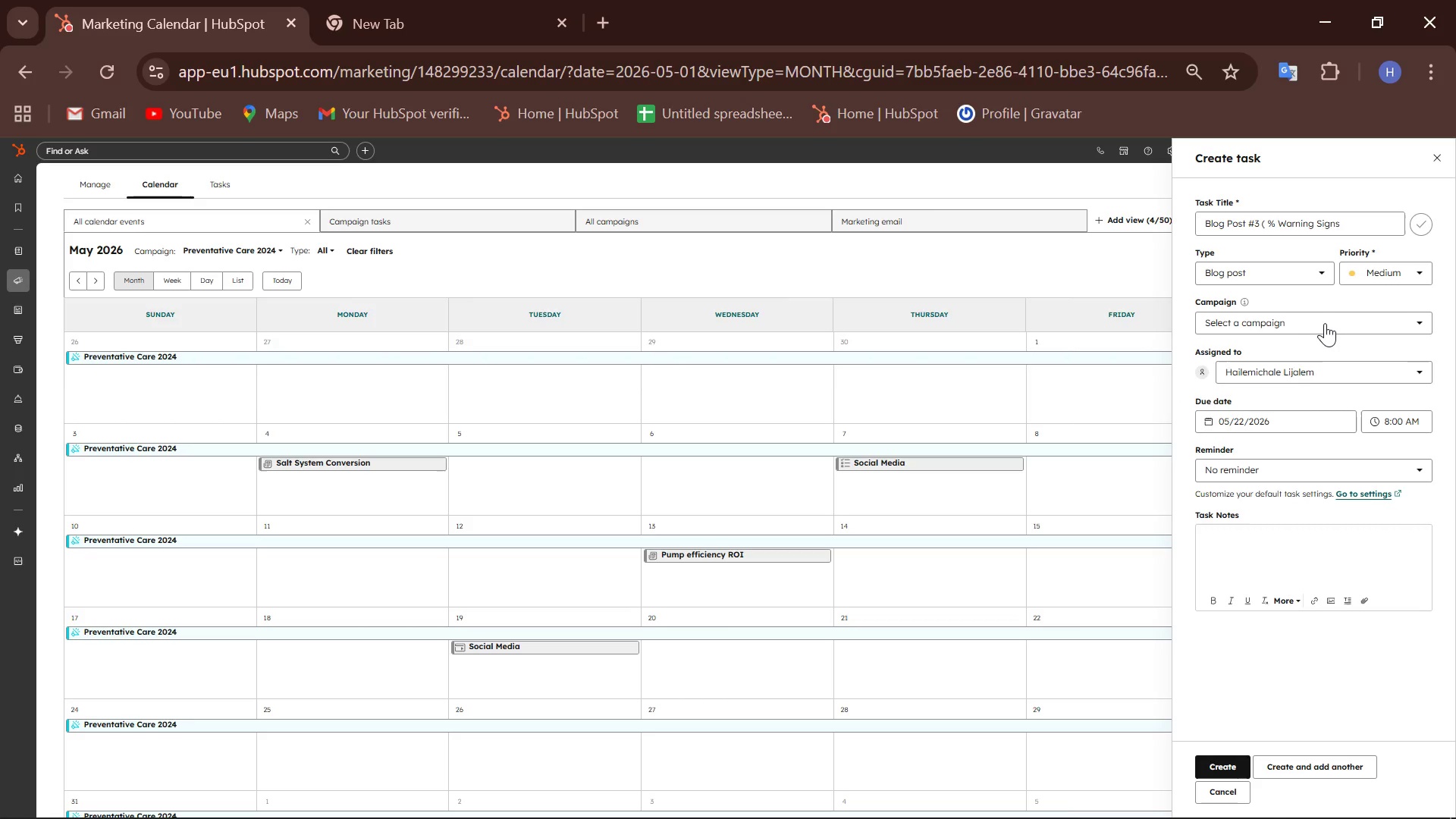 
left_click([1325, 322])
 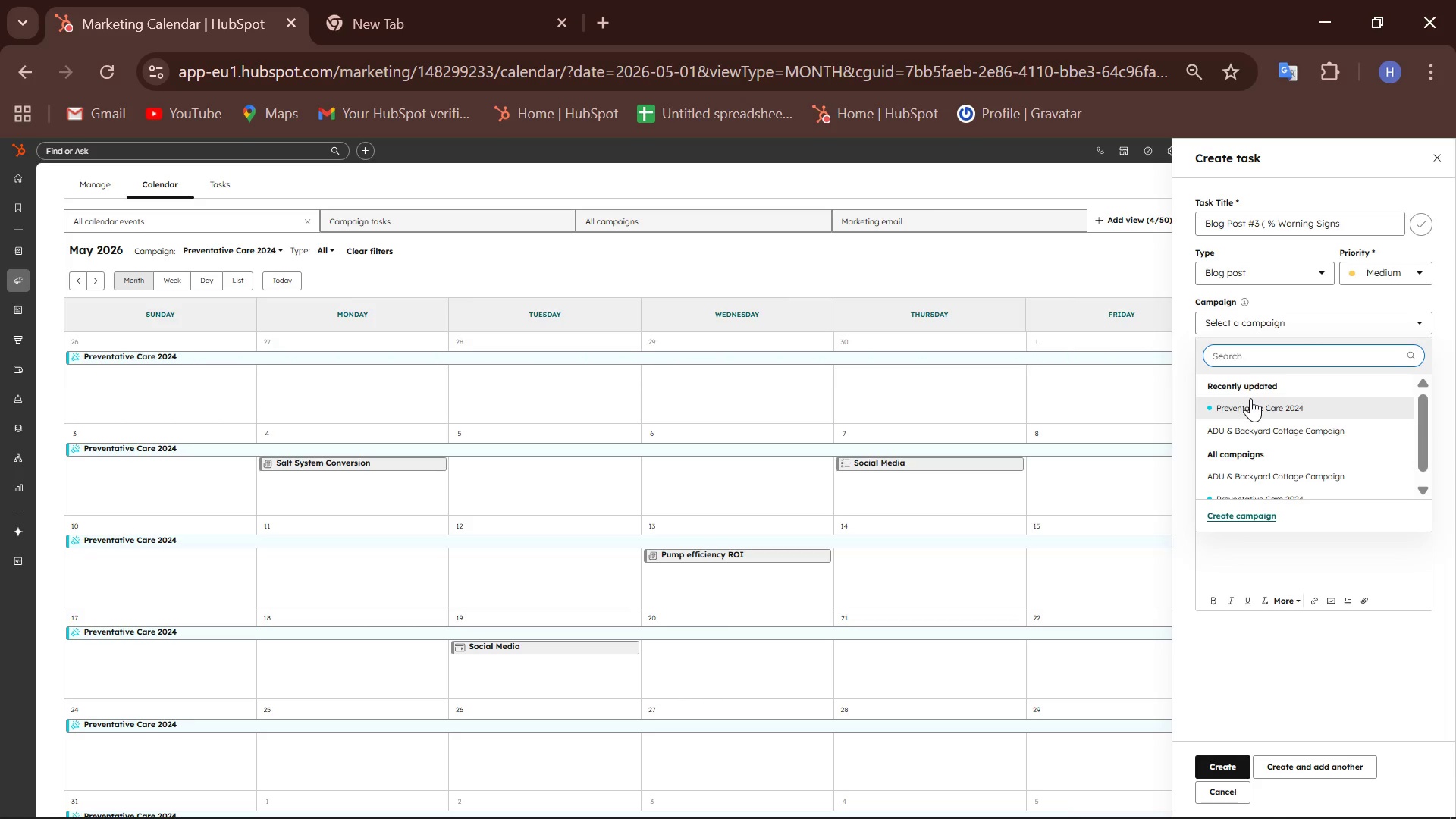 
left_click([1251, 399])
 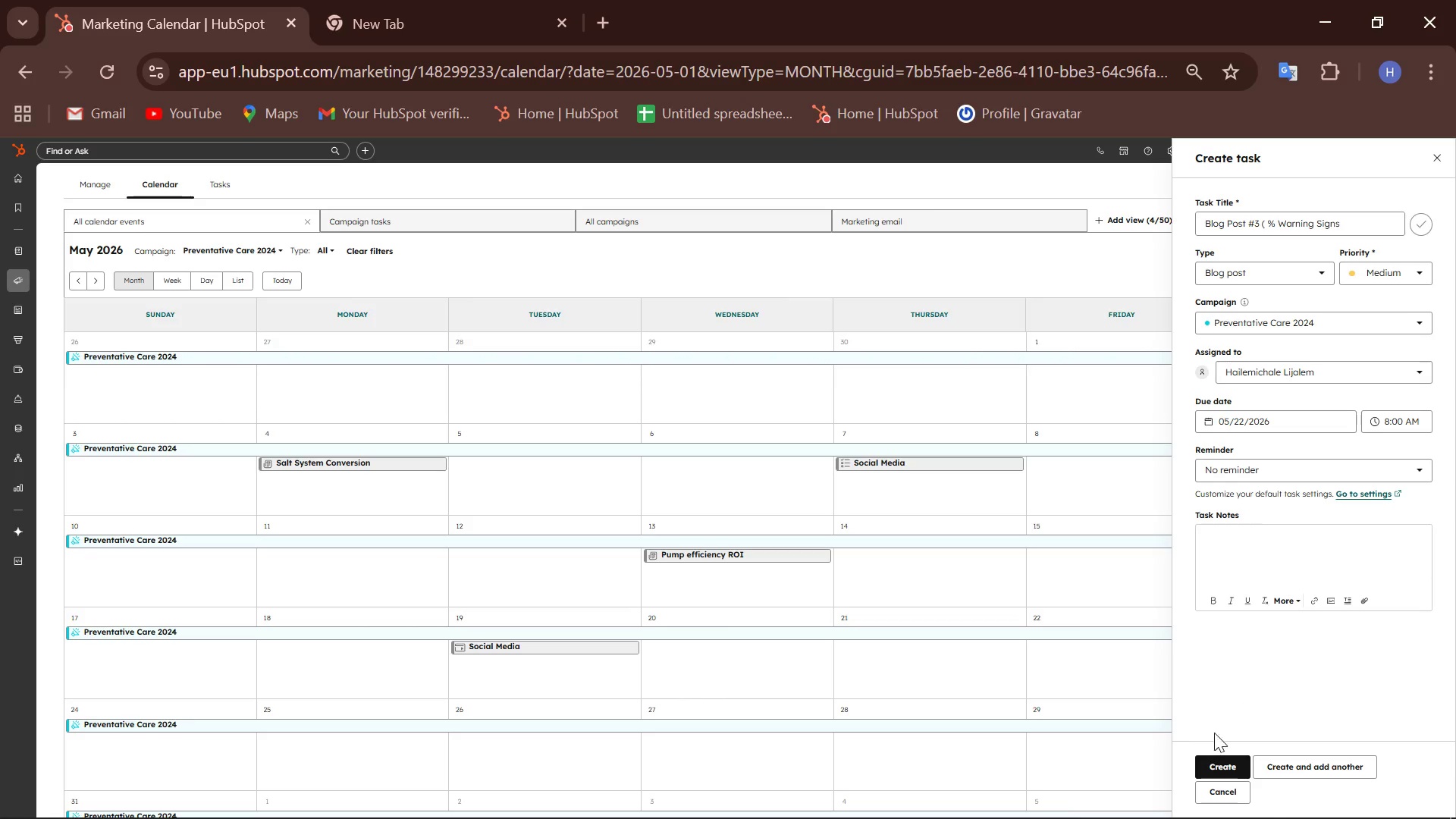 
left_click([1211, 765])
 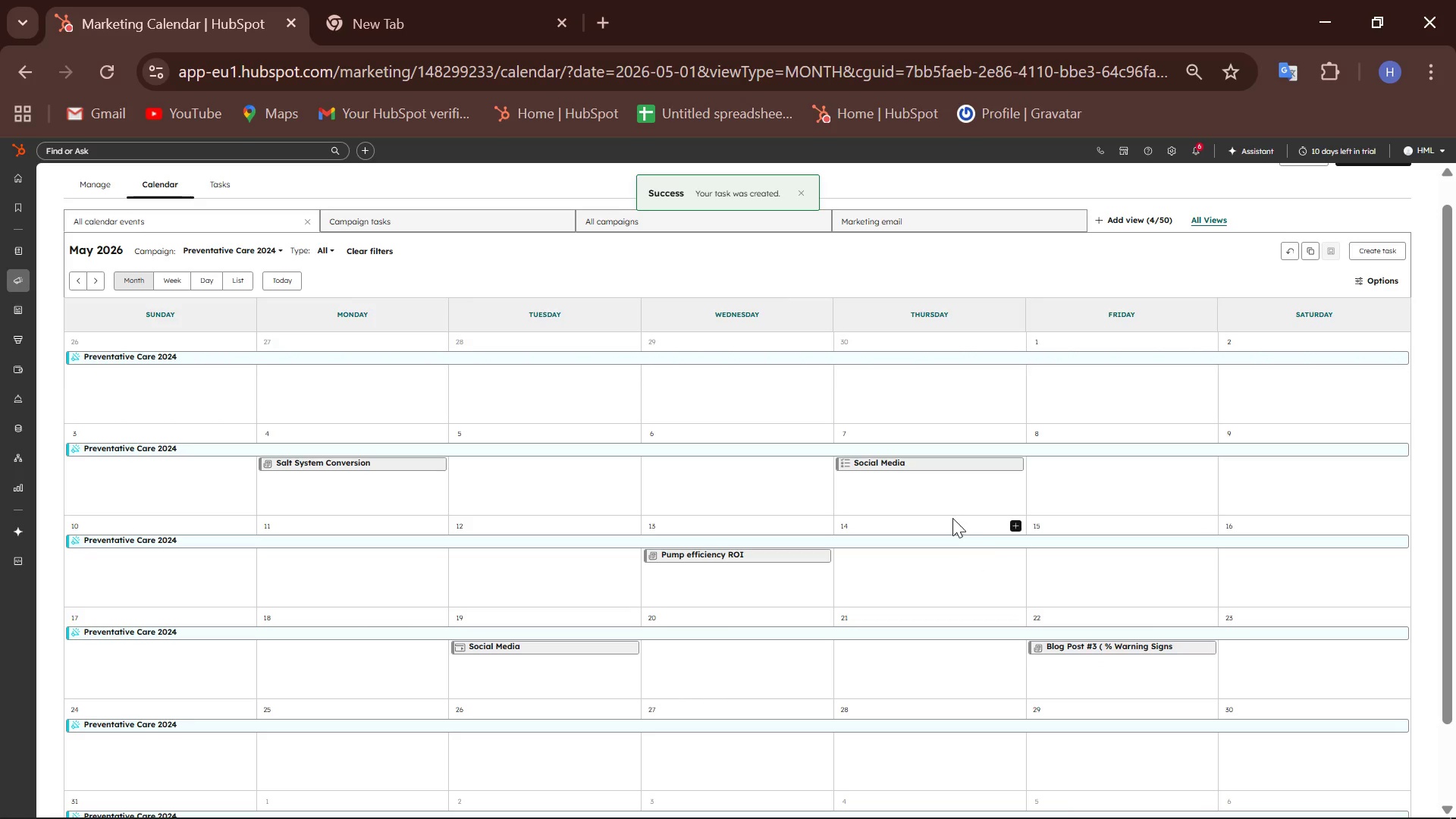 
left_click([934, 461])
 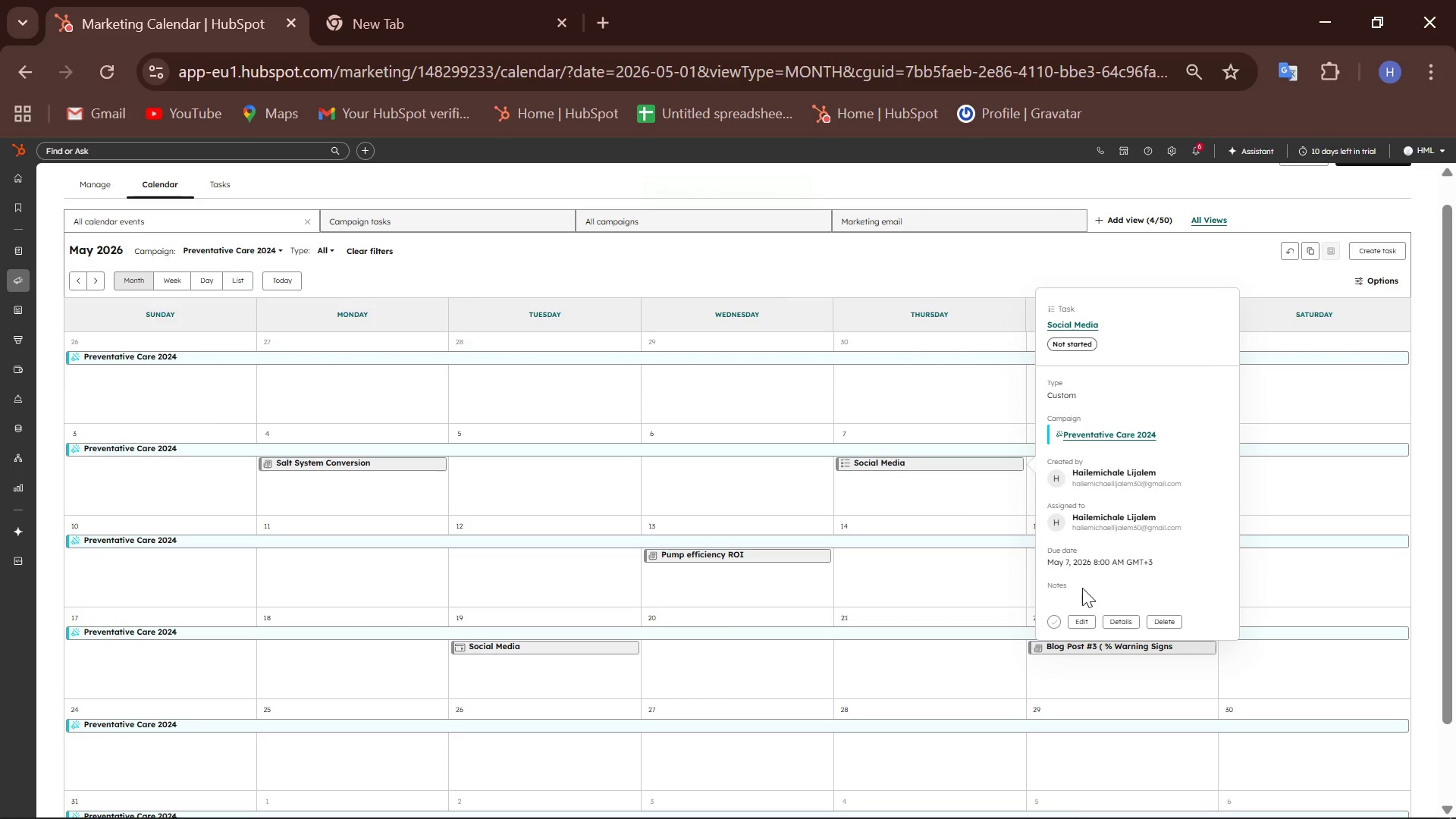 
left_click([1082, 621])
 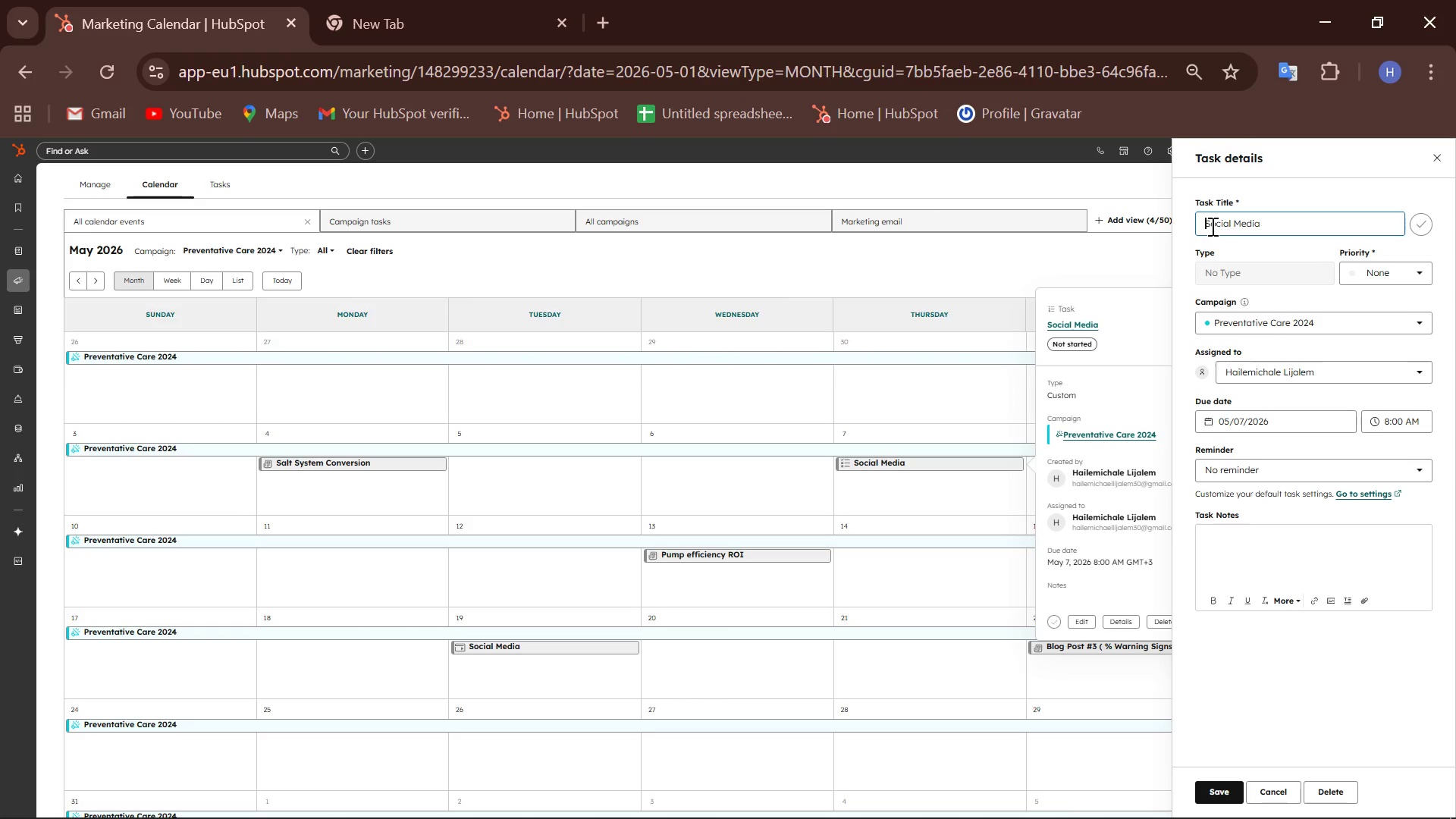 
type(Blog Post 32 ()
 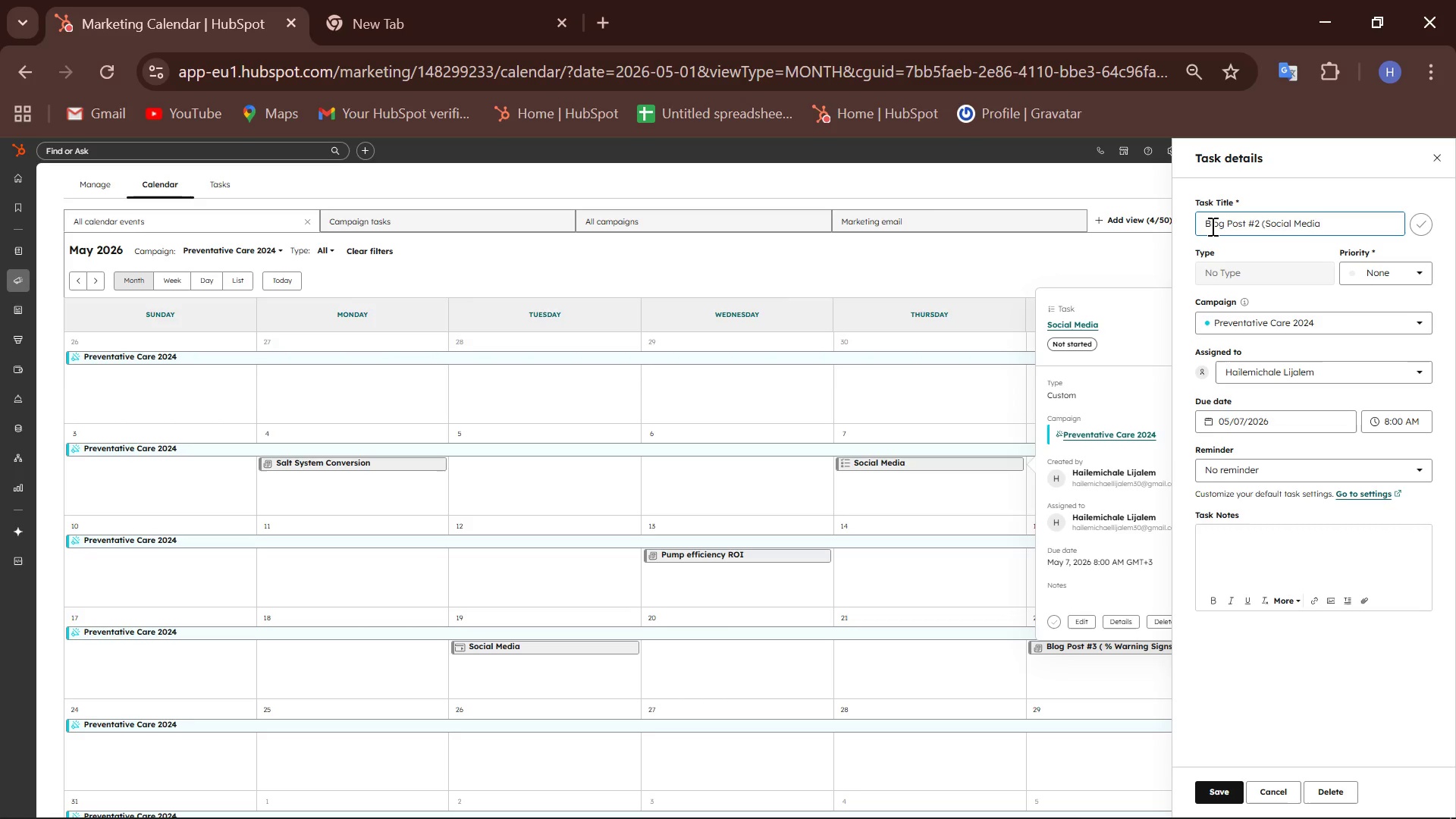 
hold_key(key=ArrowRight, duration=0.7)
 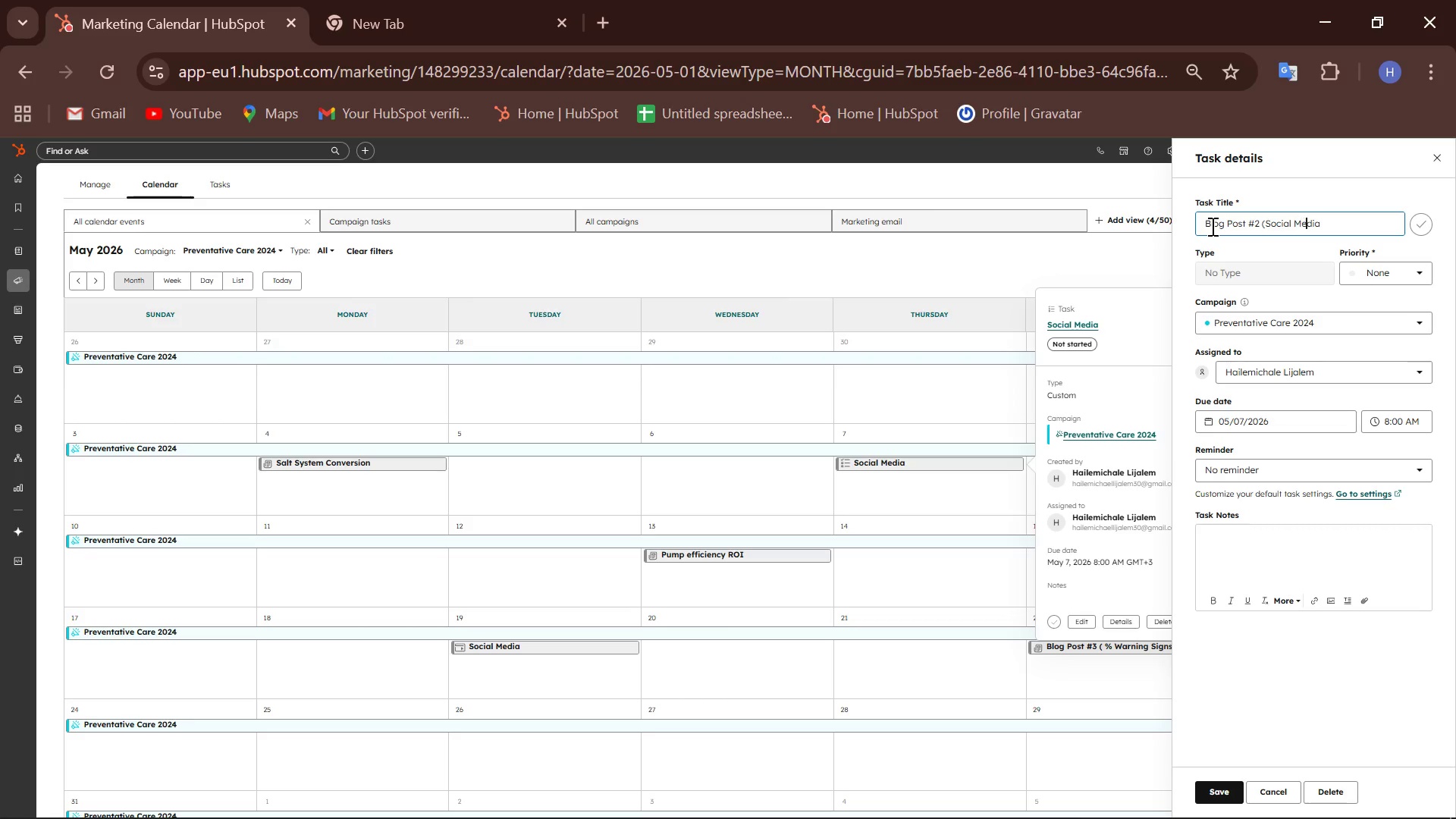 
key(Shift+ArrowRight)
 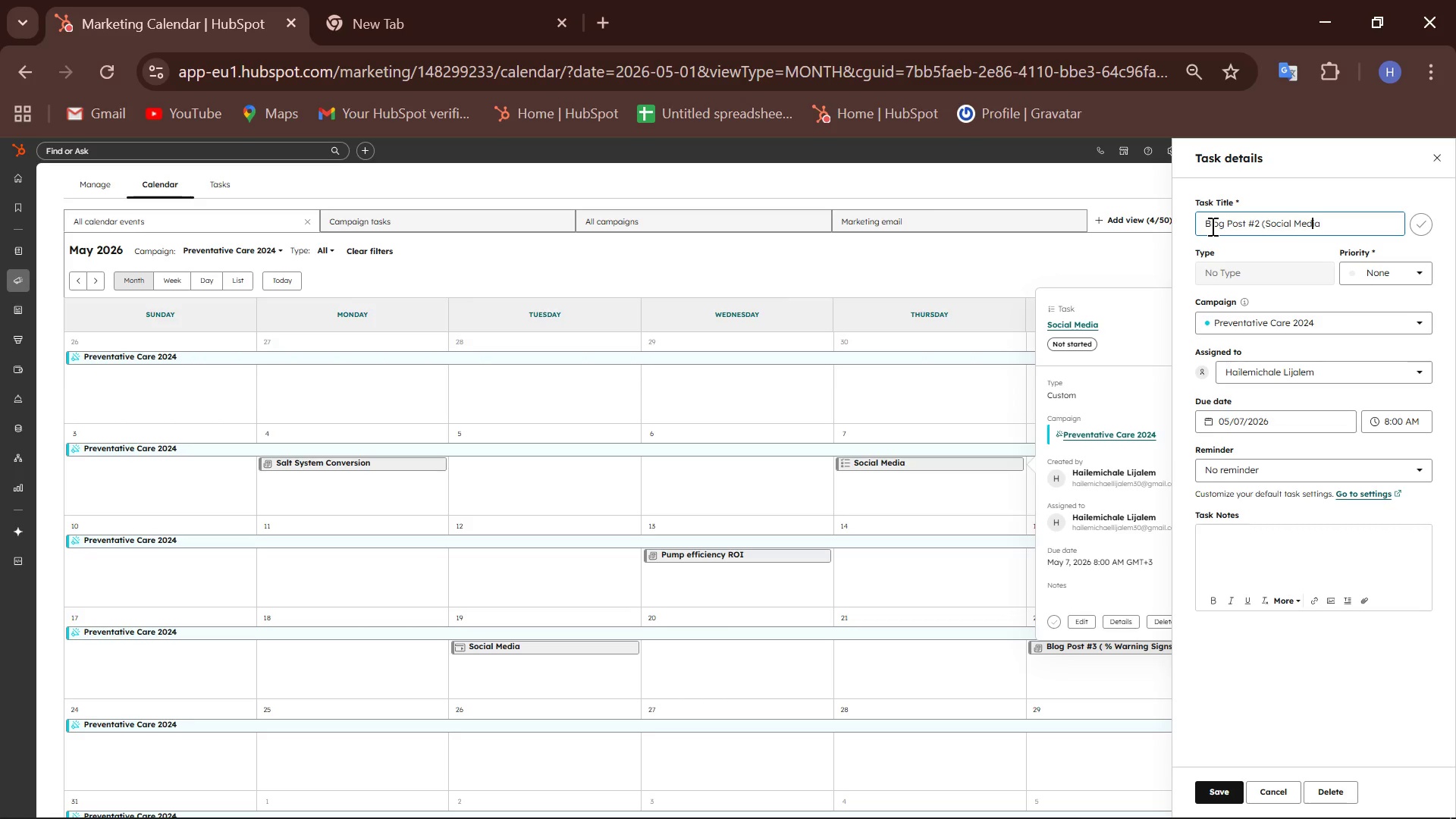 
key(Shift+ArrowRight)
 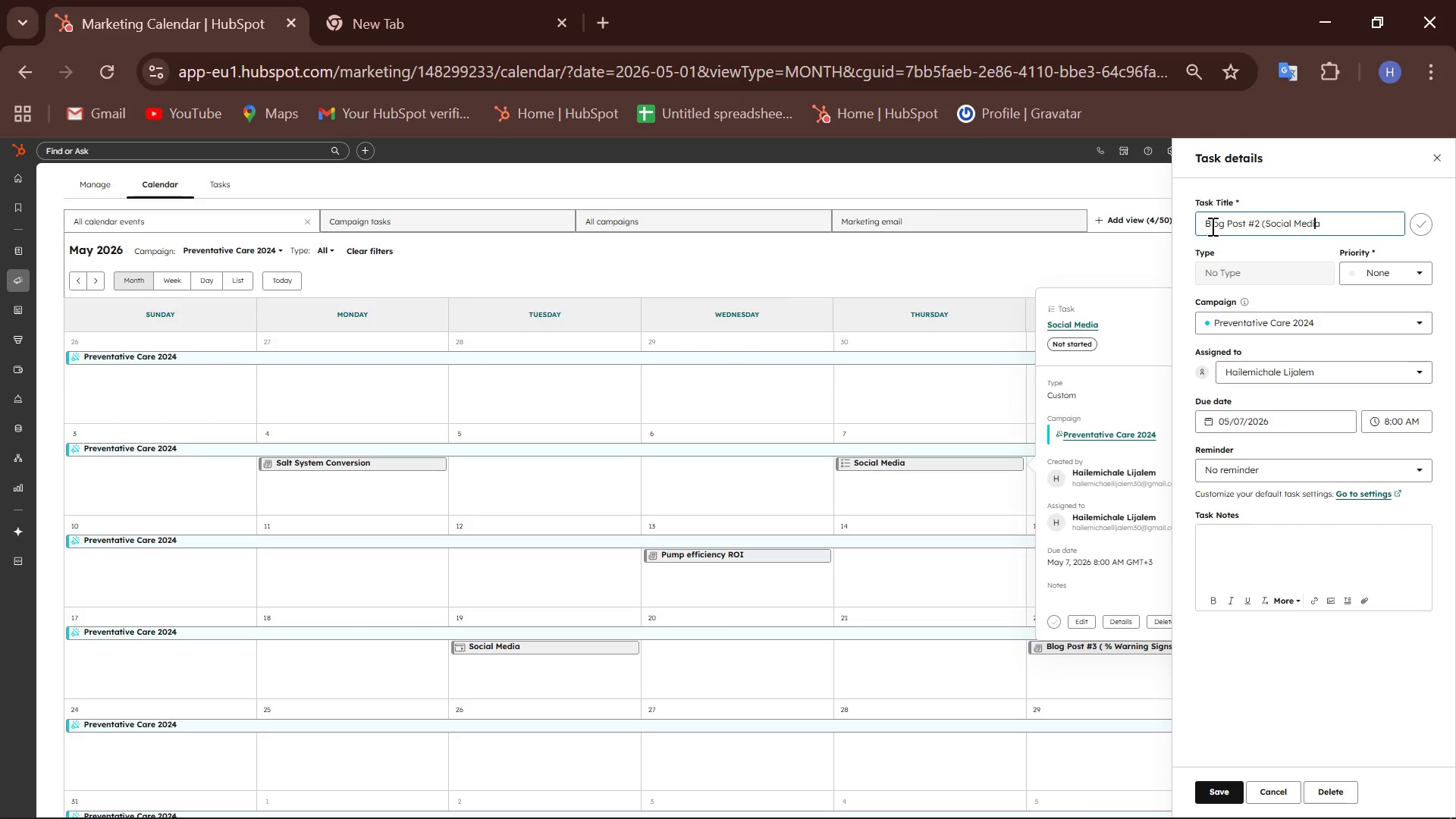 
key(Shift+ArrowRight)
 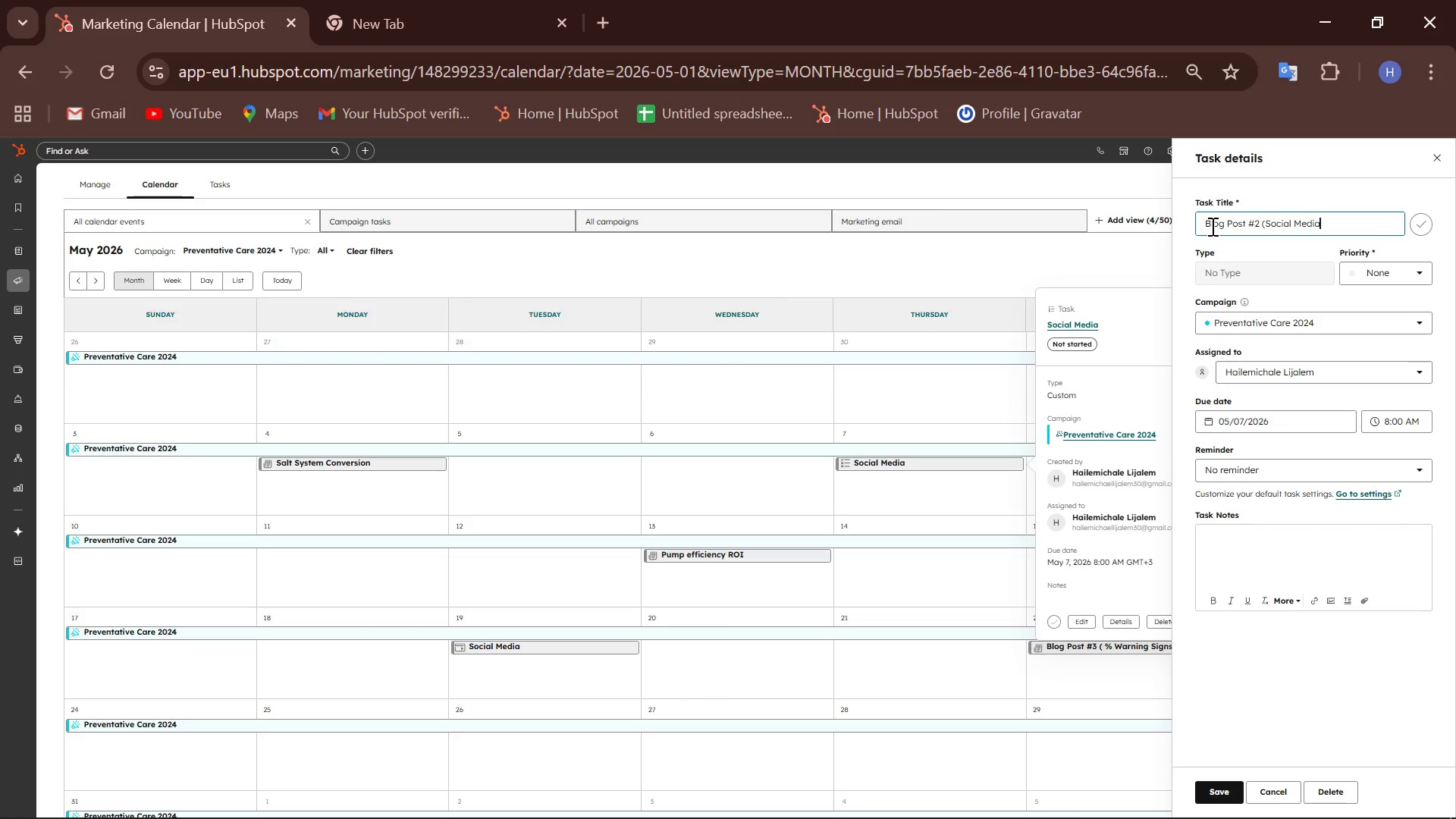 
key(Shift+ArrowRight)
 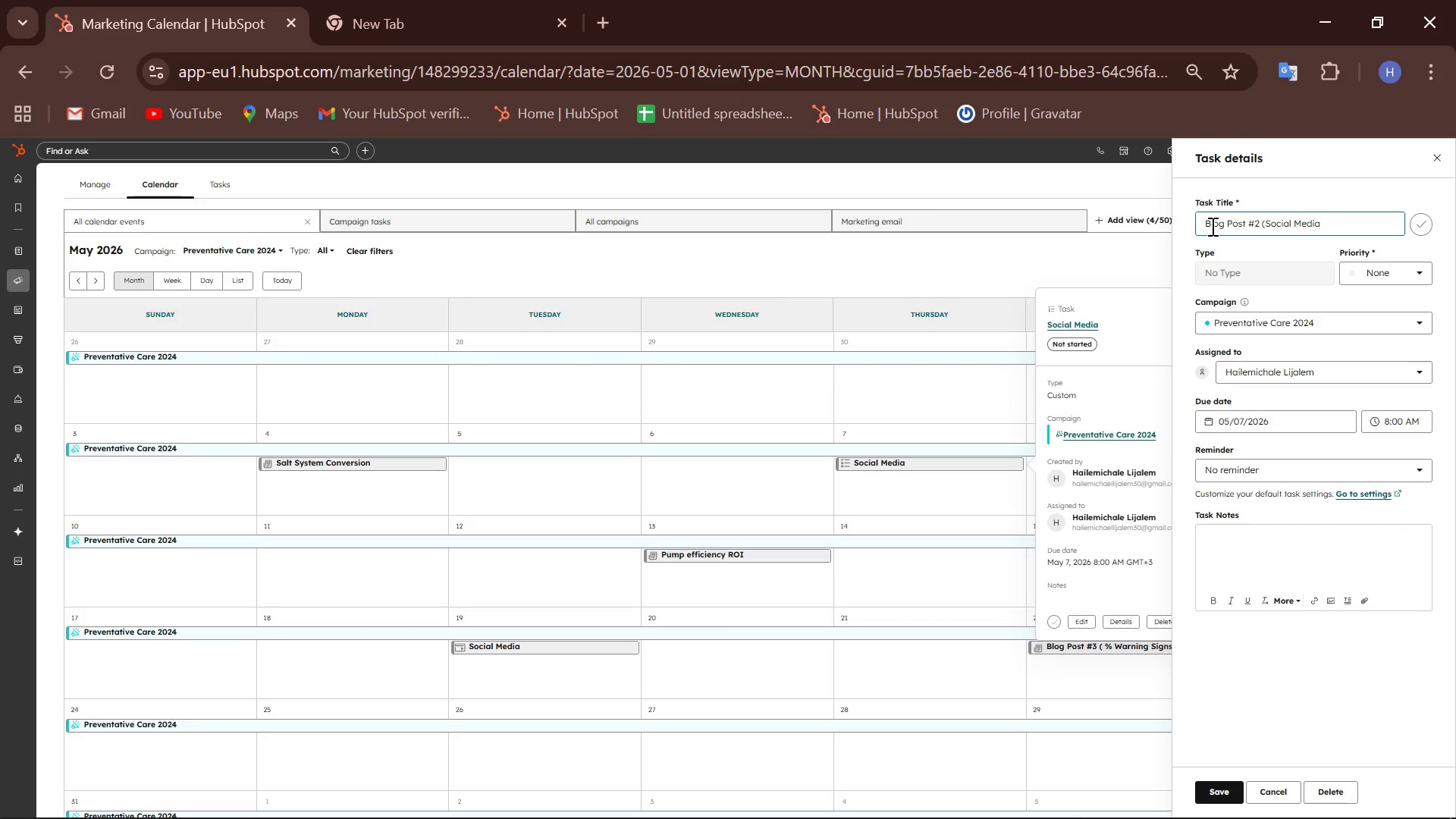 
key(Shift+0)
 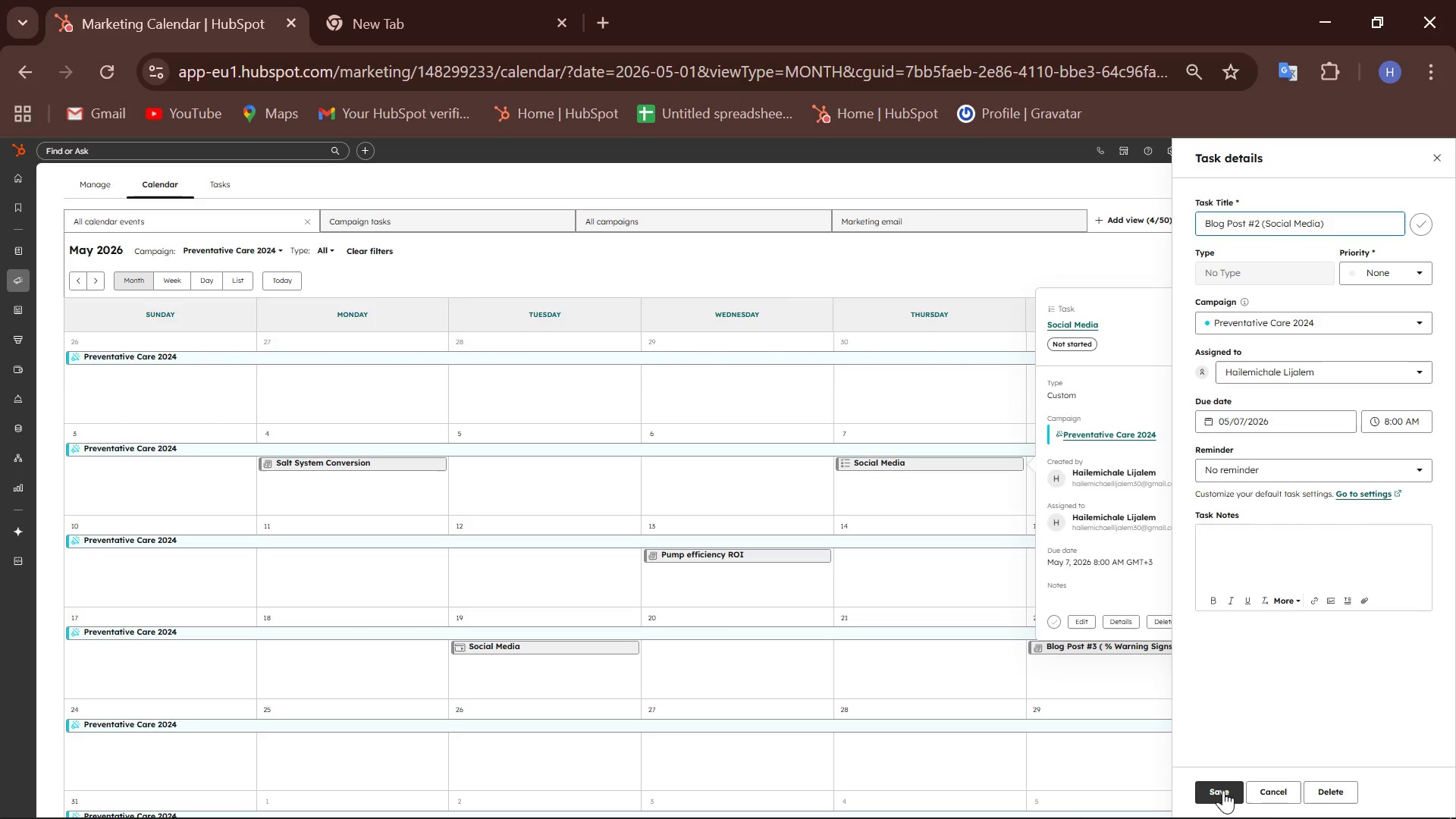 
left_click([1223, 790])
 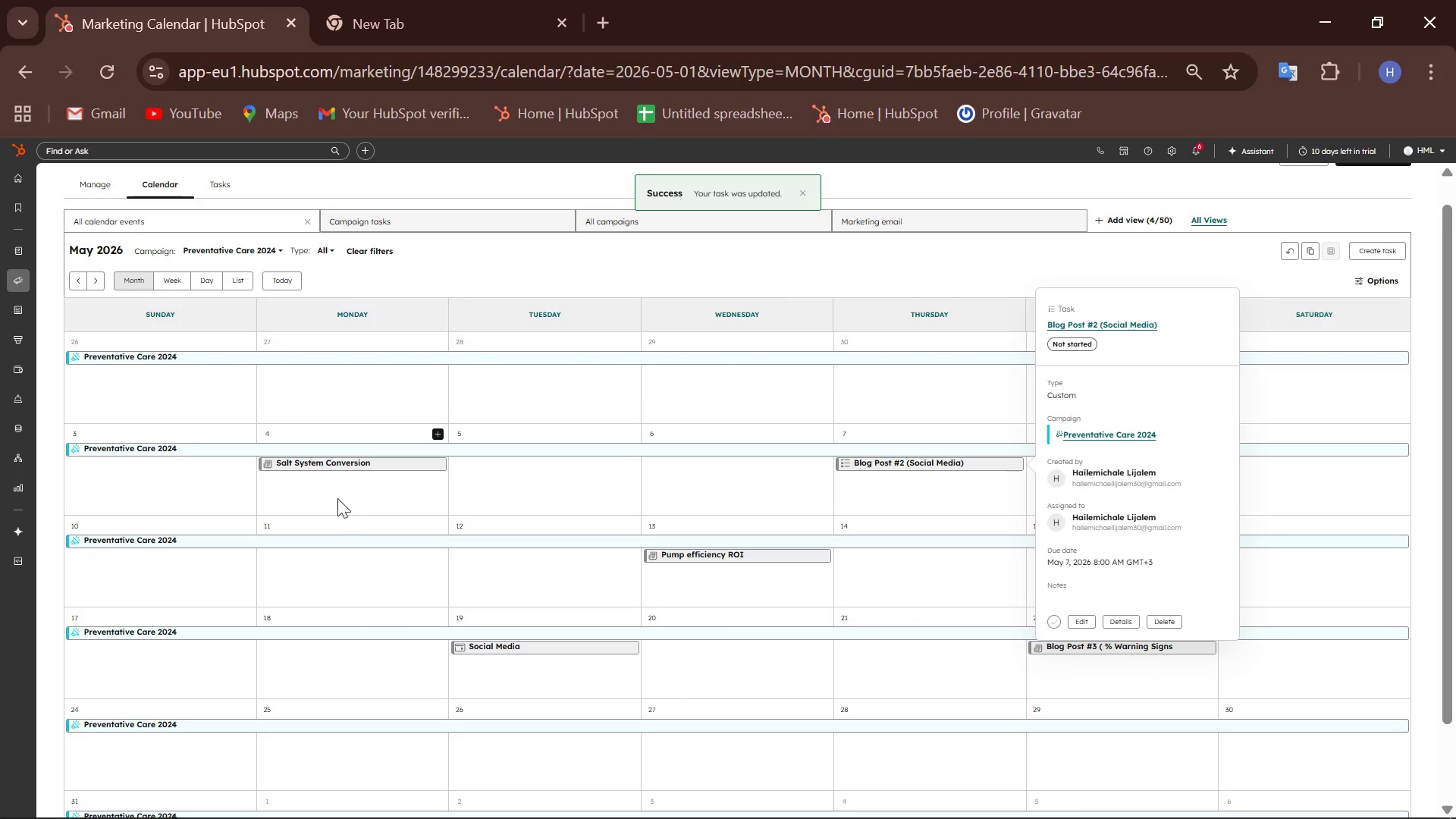 
left_click([378, 462])
 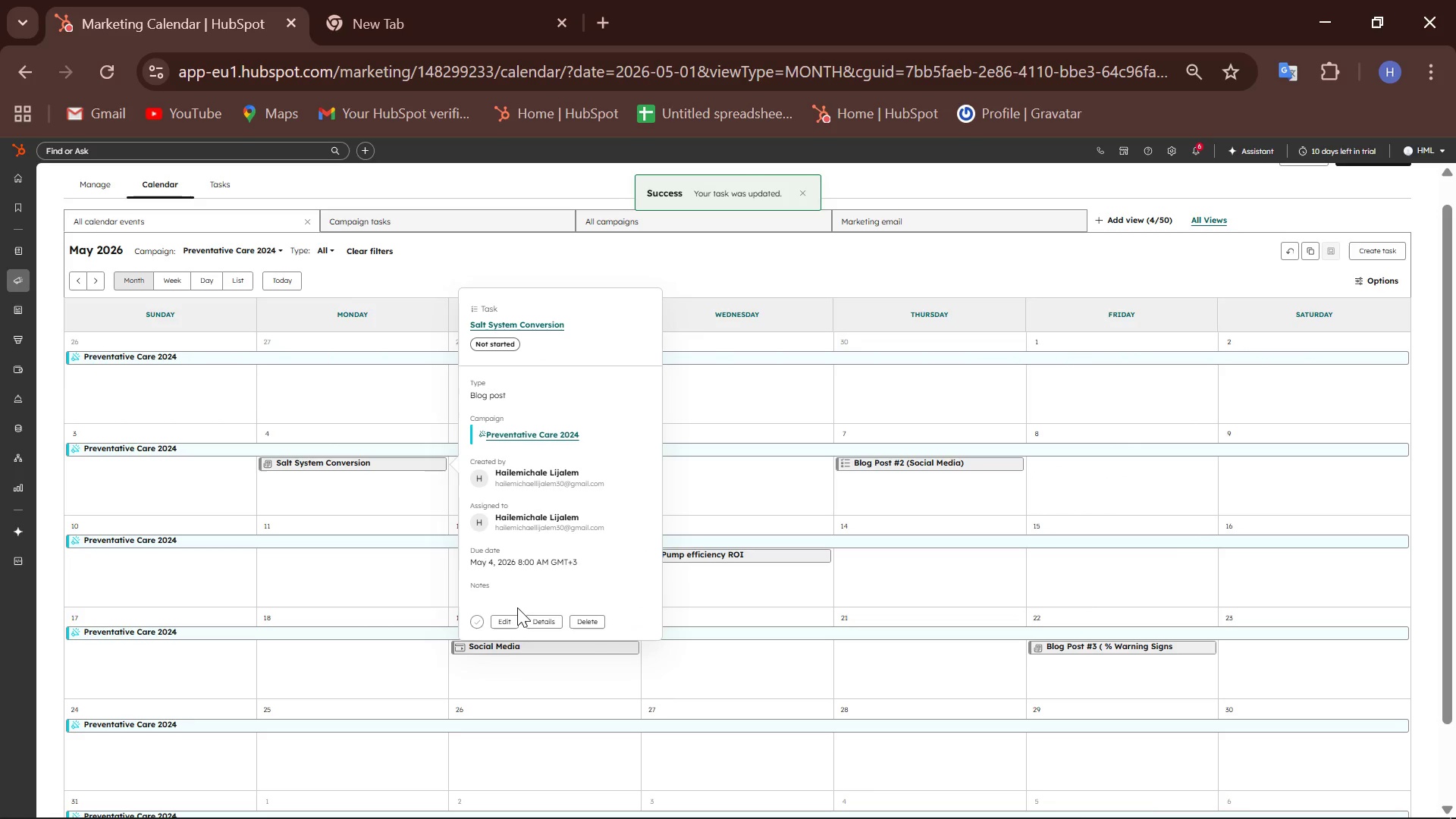 
left_click([511, 621])
 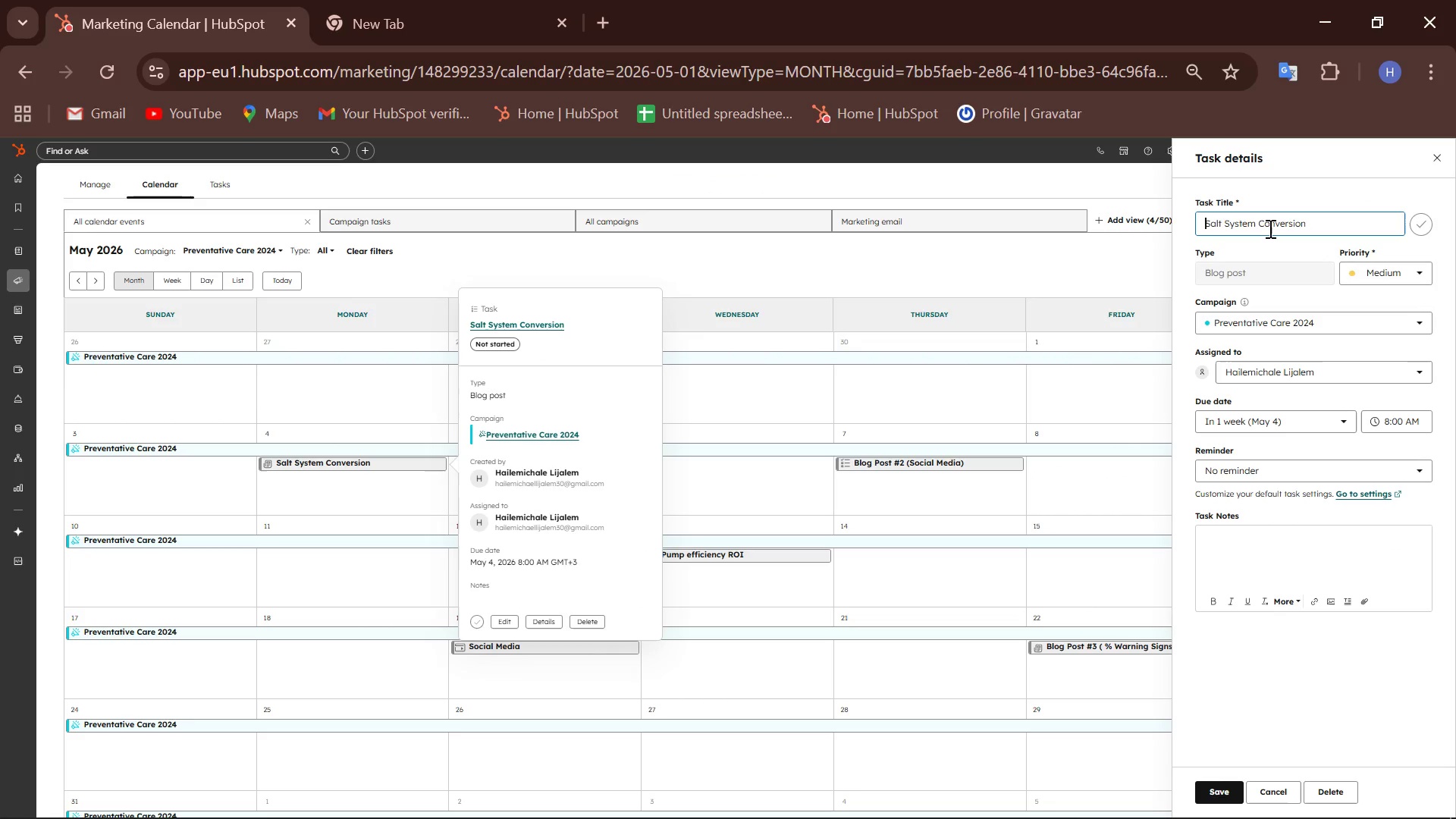 
type(Blog Post #1 ()
 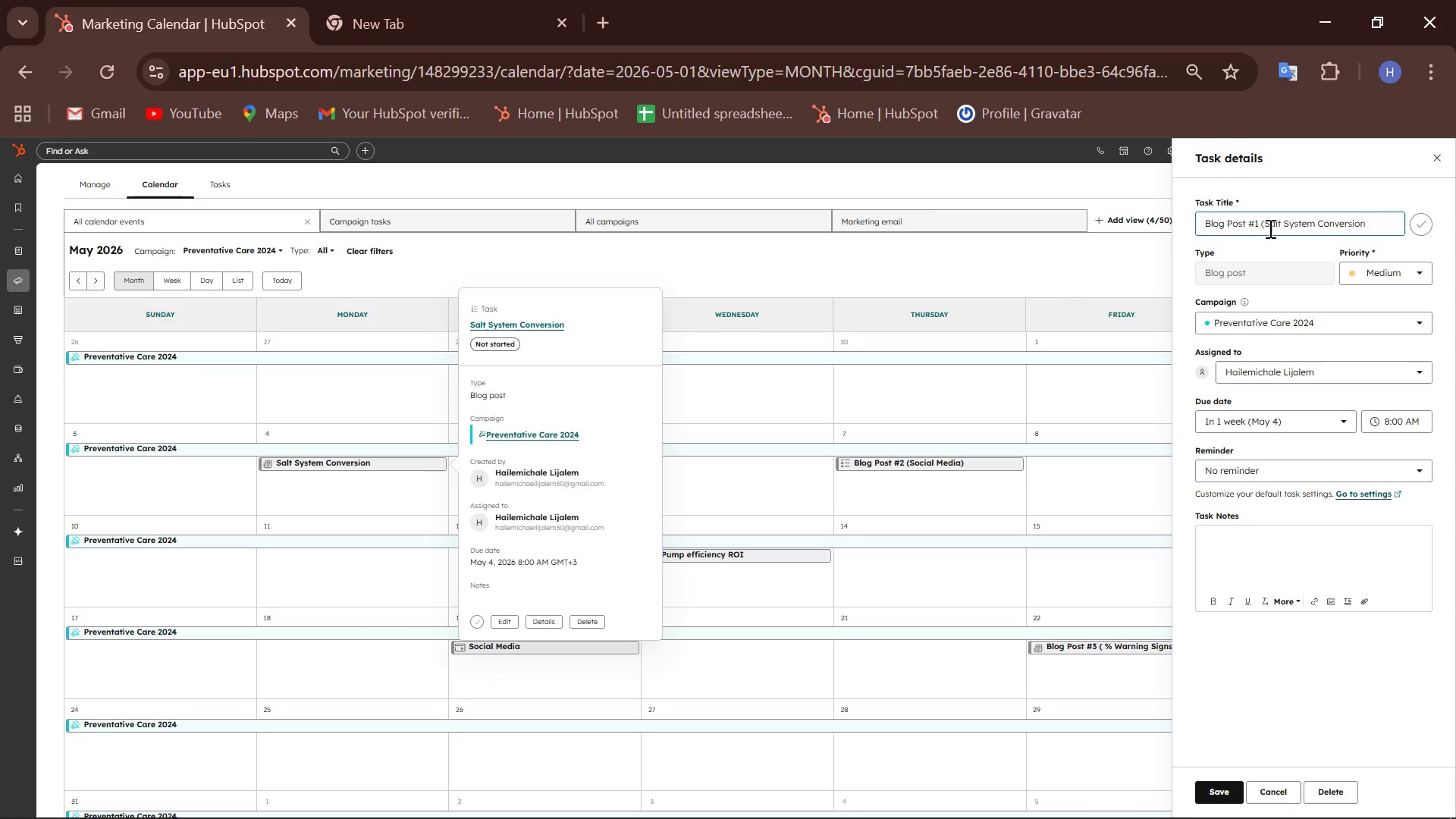 
hold_key(key=ArrowRight, duration=1.0)
 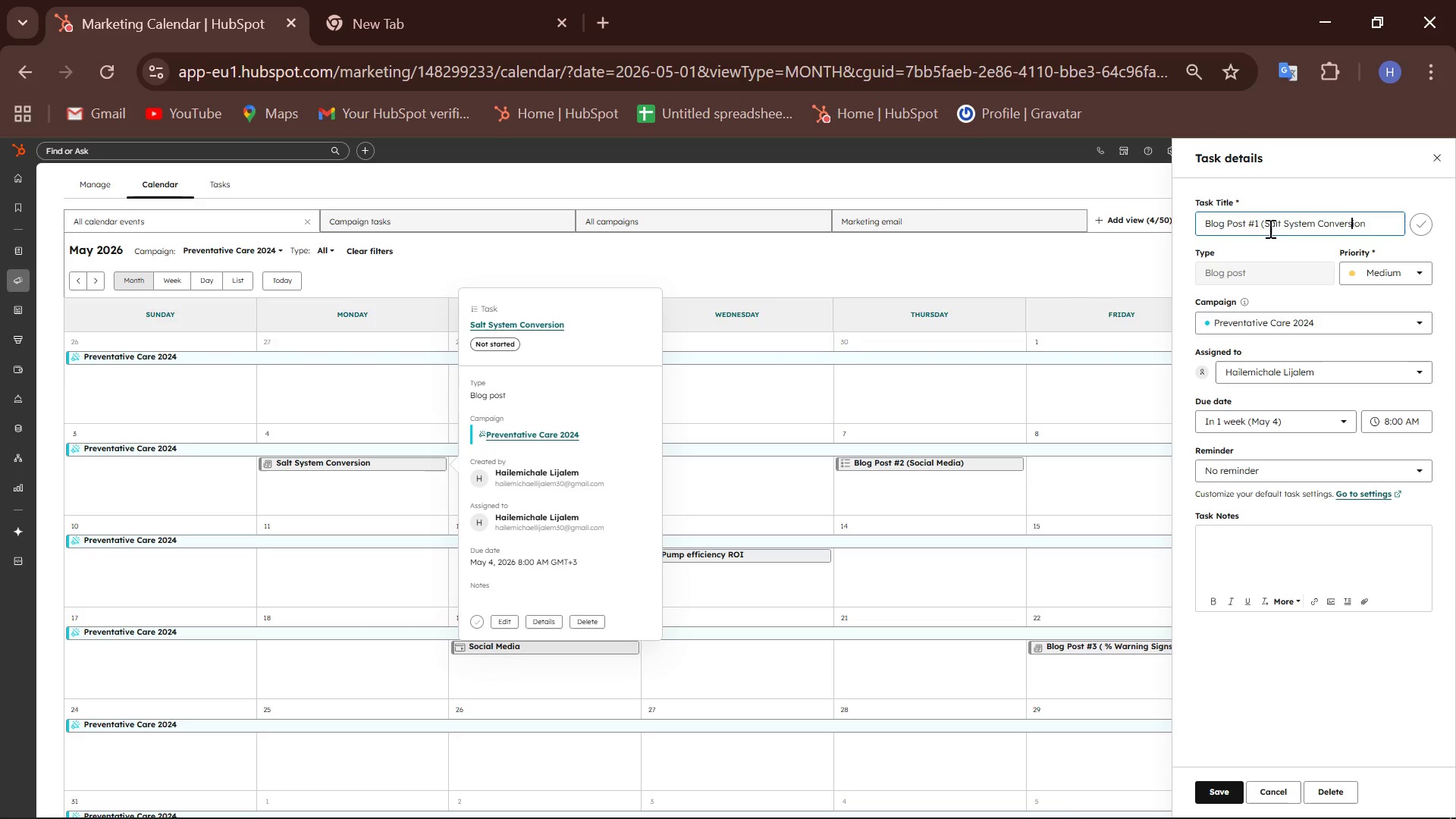 
key(ArrowRight)
 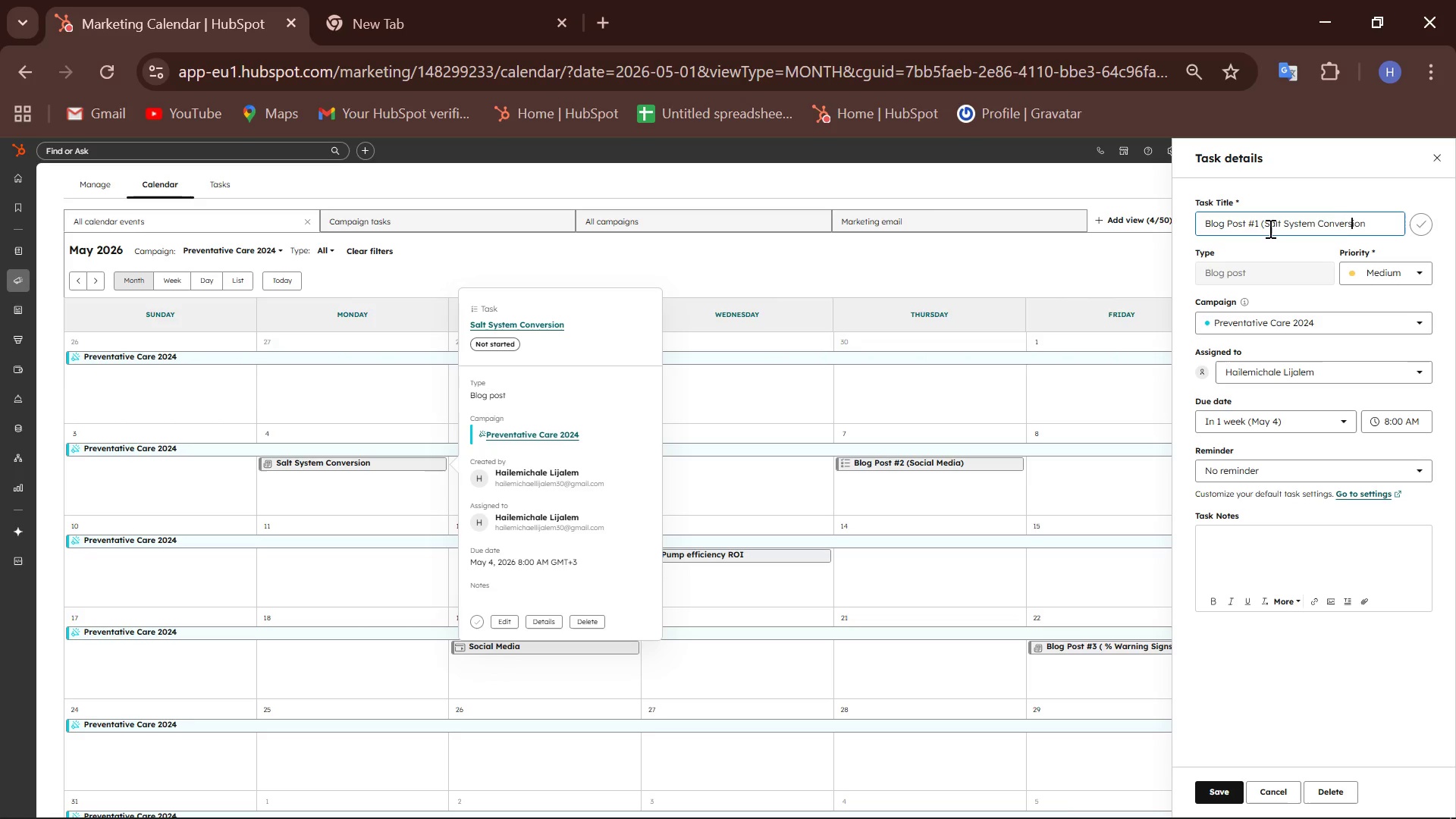 
key(ArrowRight)
 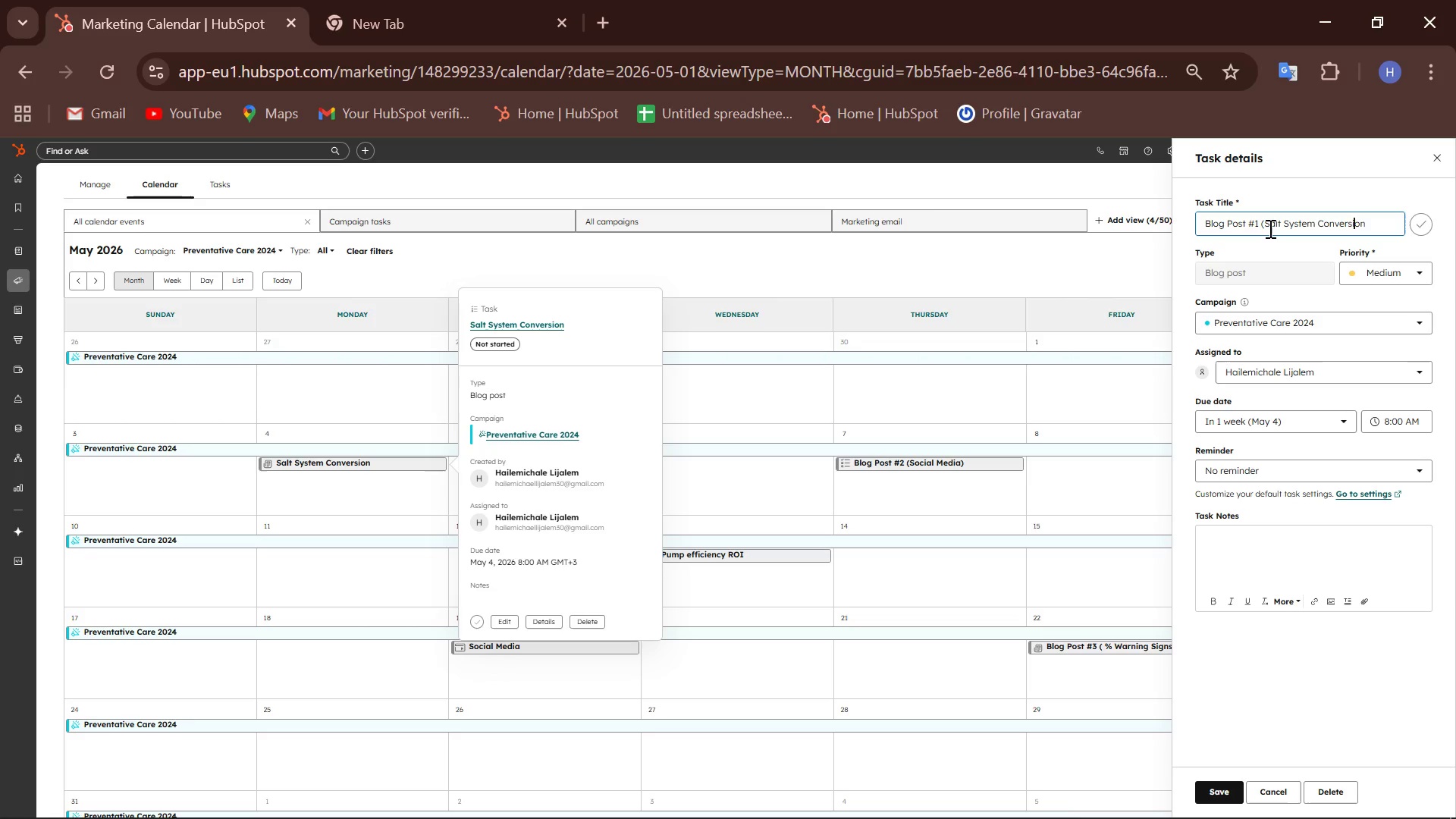 
key(ArrowRight)
 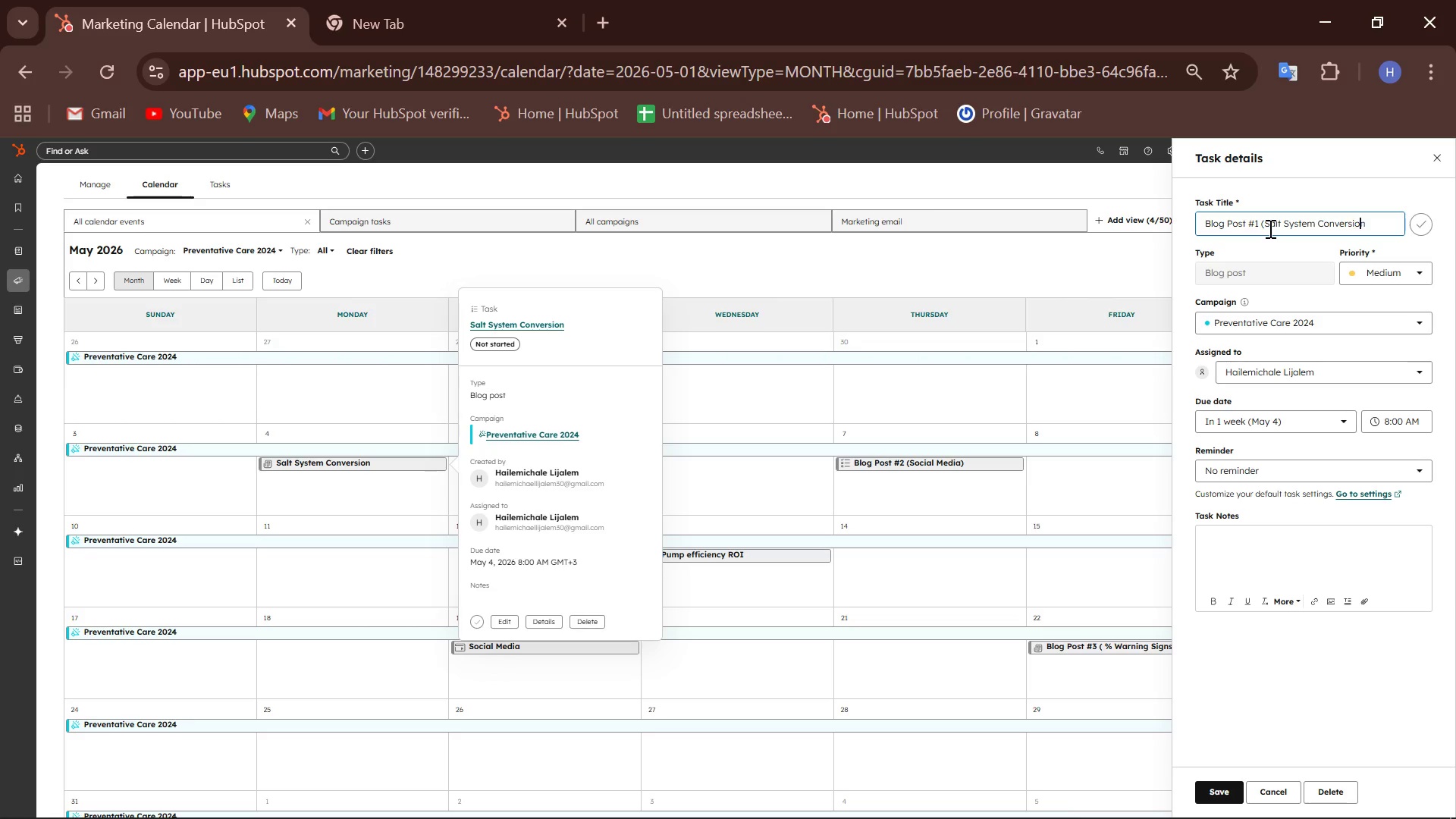 
key(ArrowRight)
 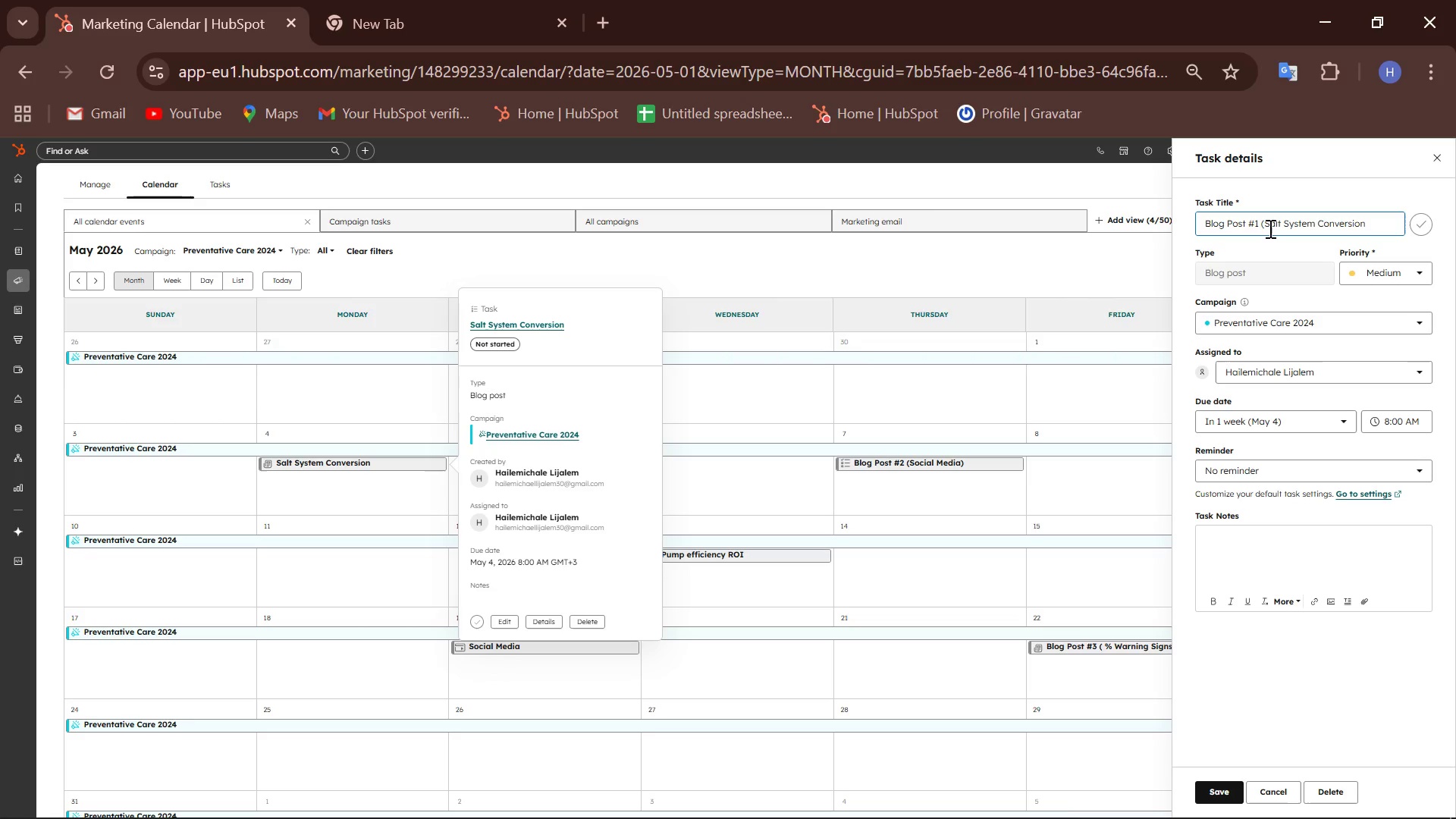 
key(Shift+0)
 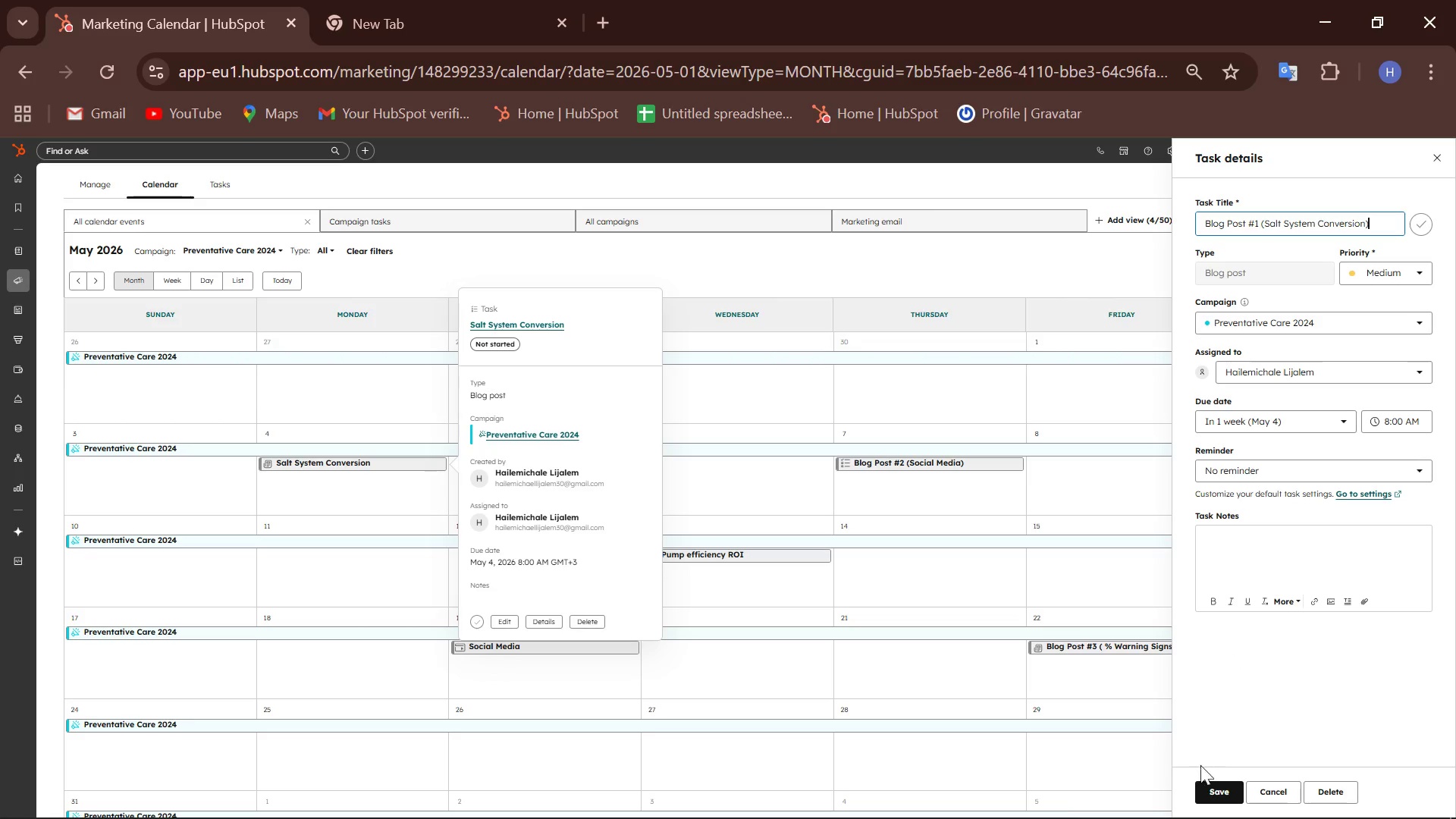 
left_click([1210, 787])
 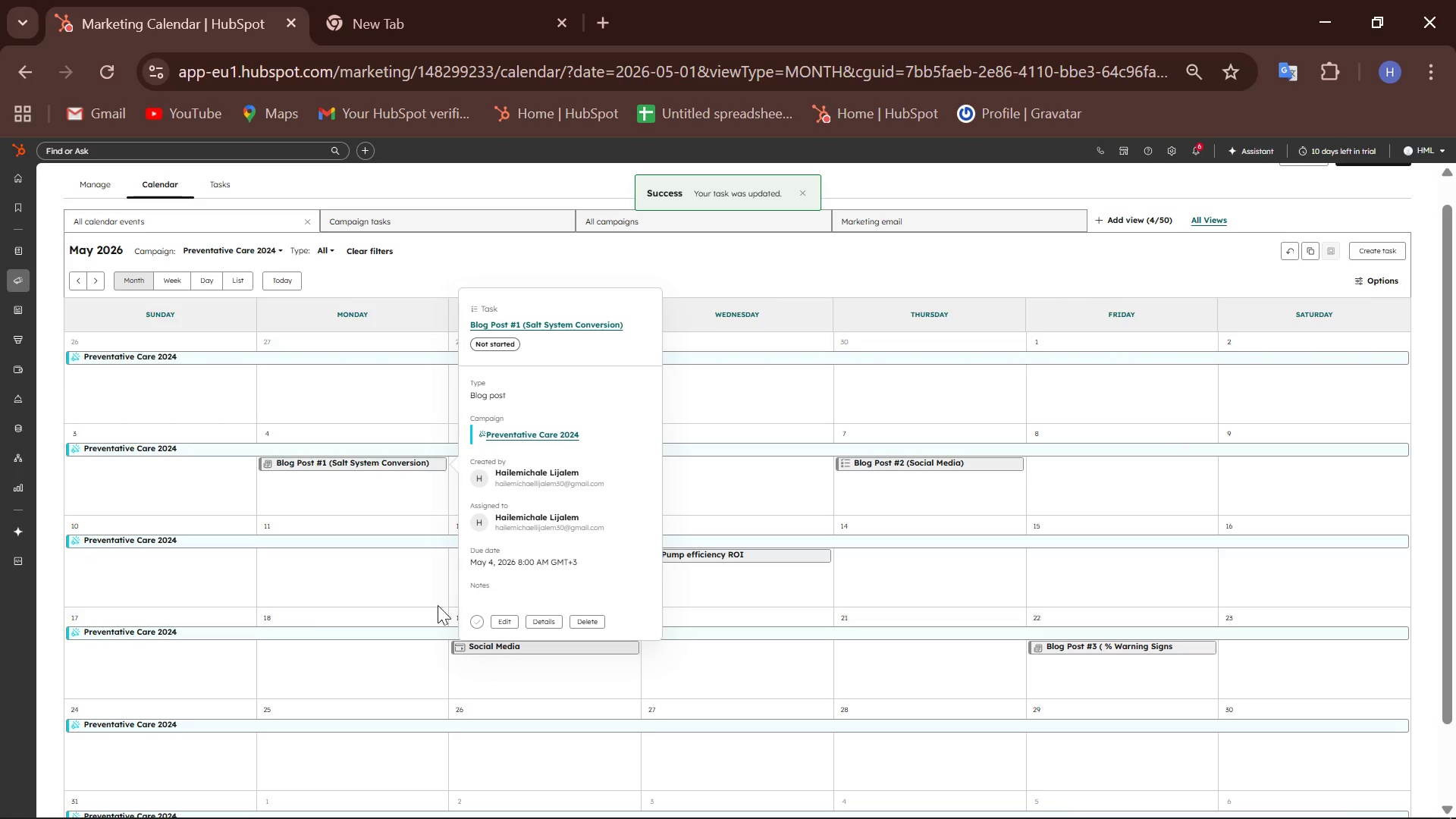 
left_click([140, 582])
 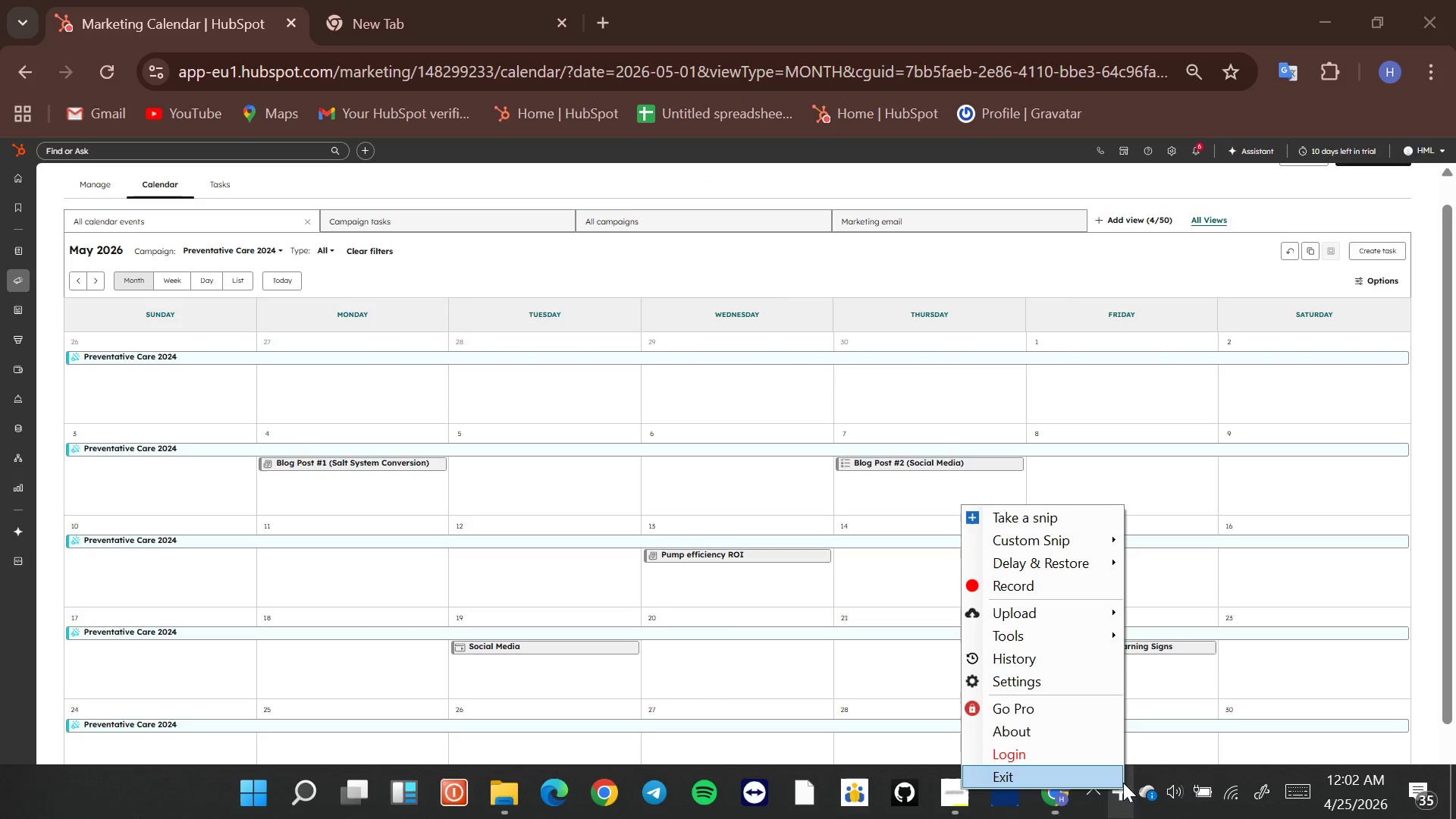 
left_click([1037, 514])
 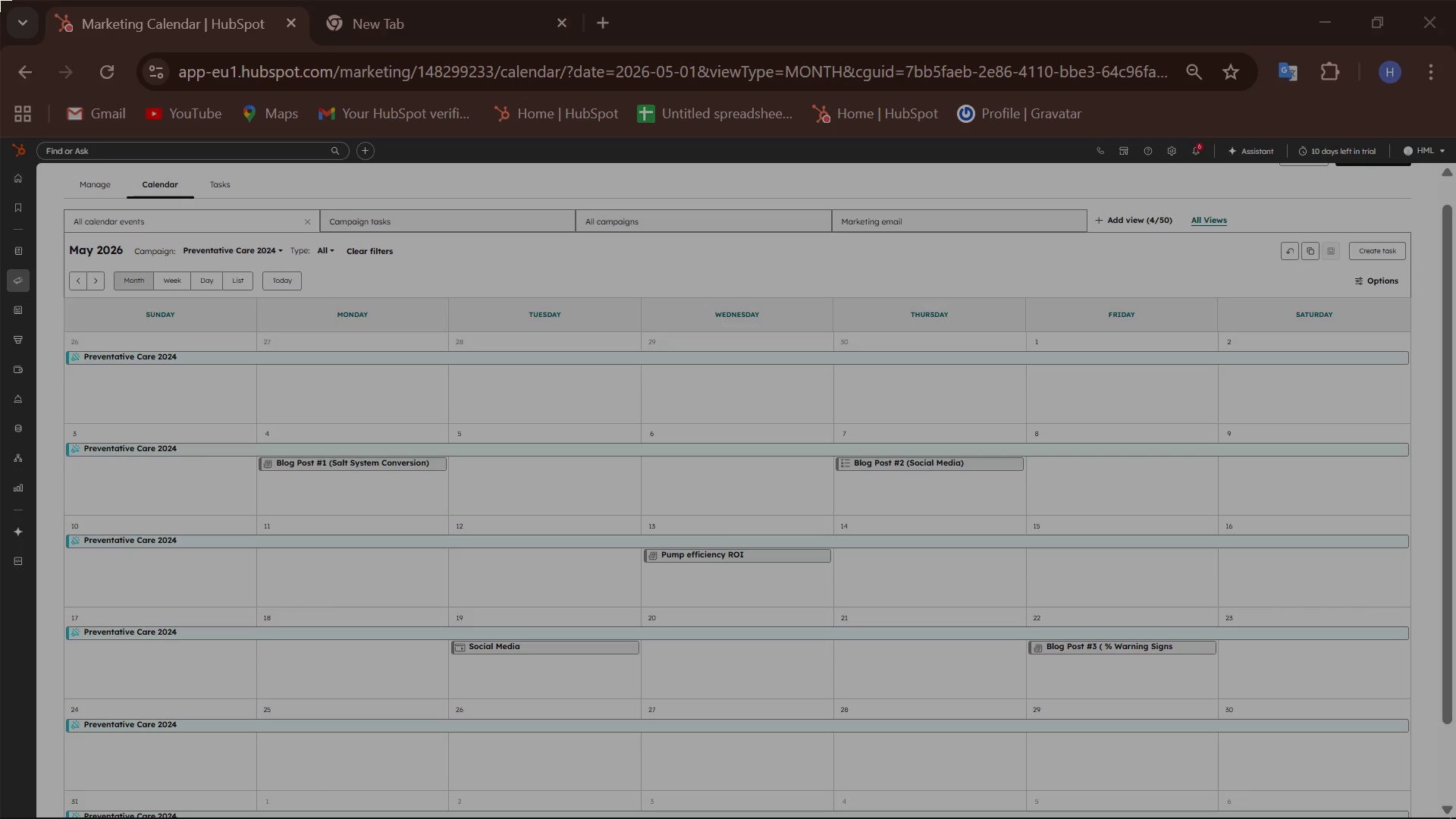 
left_click_drag(start_coordinate=[0, 0], to_coordinate=[1455, 818])
 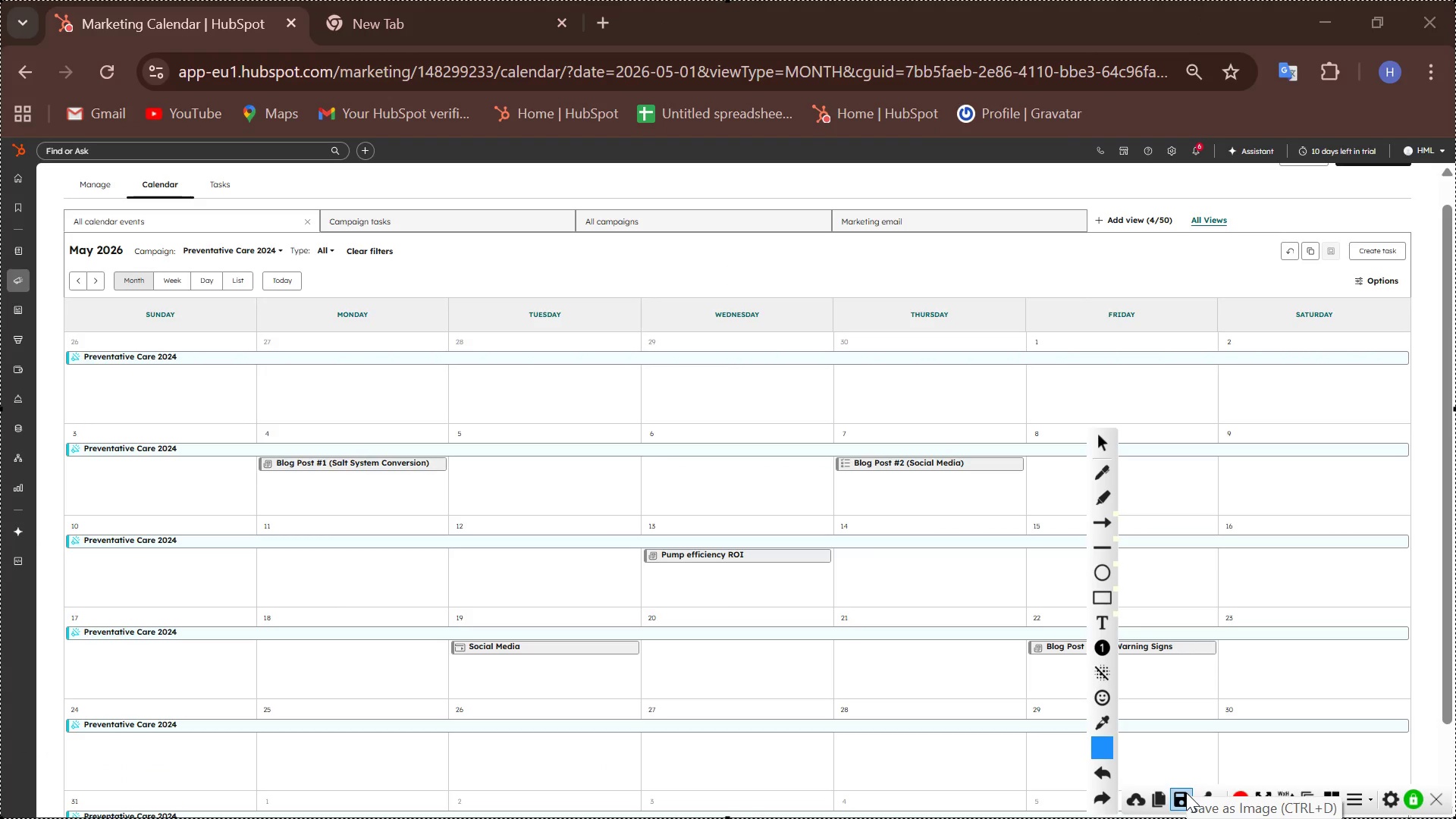 
left_click([1183, 792])
 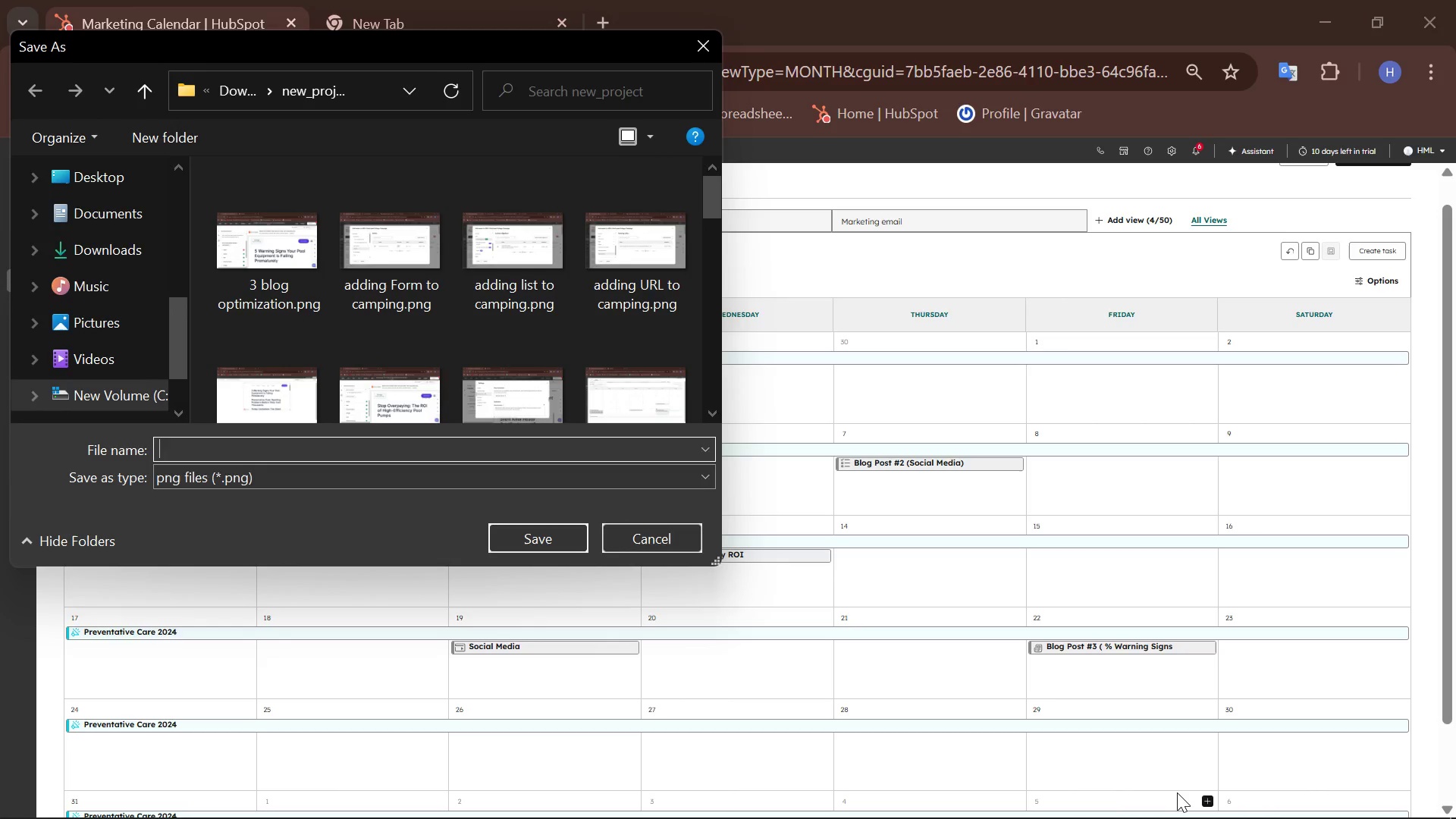 
type(creat a task on cl)
key(Backspace)
type(alander)
 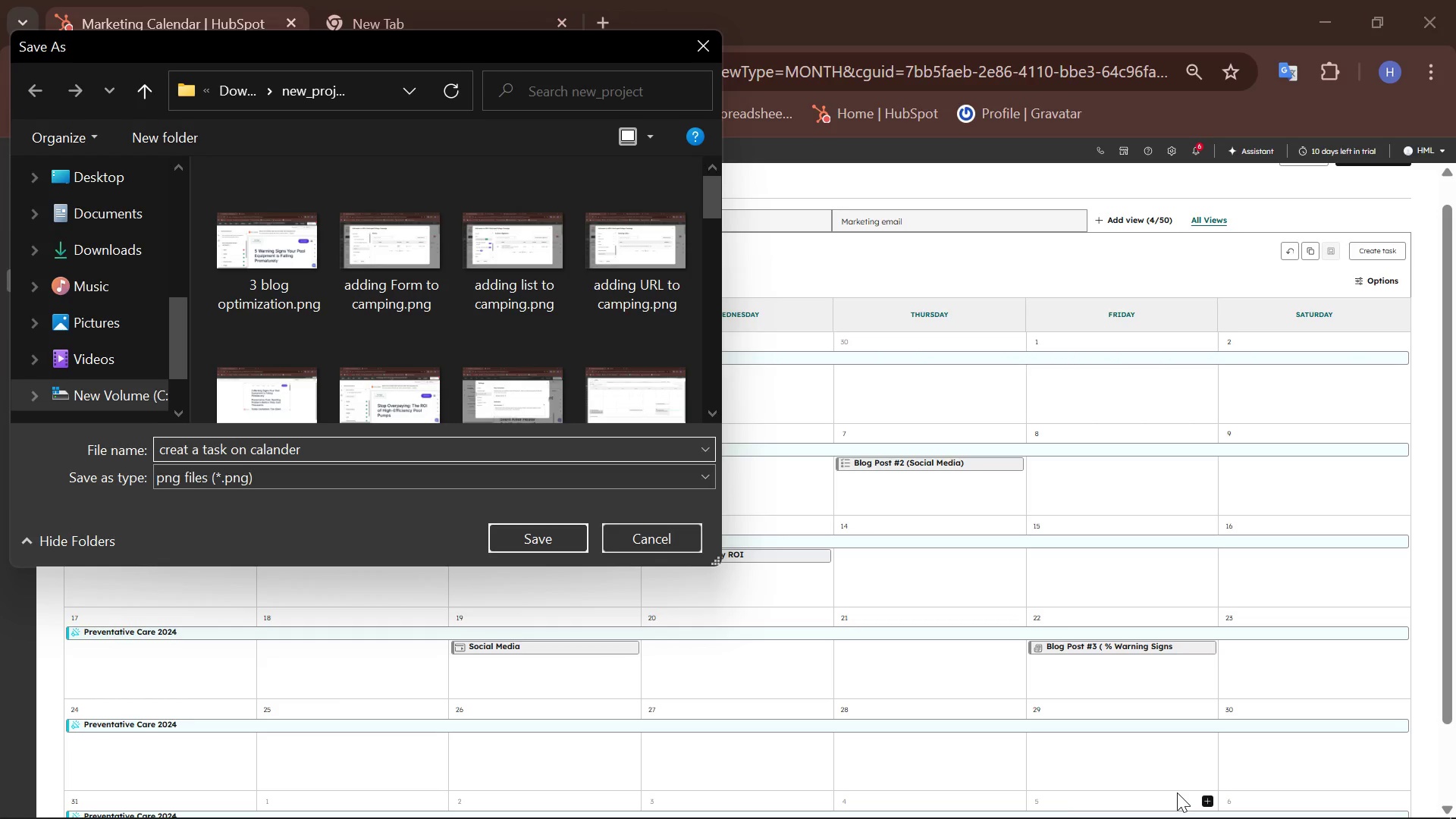 
key(Enter)
 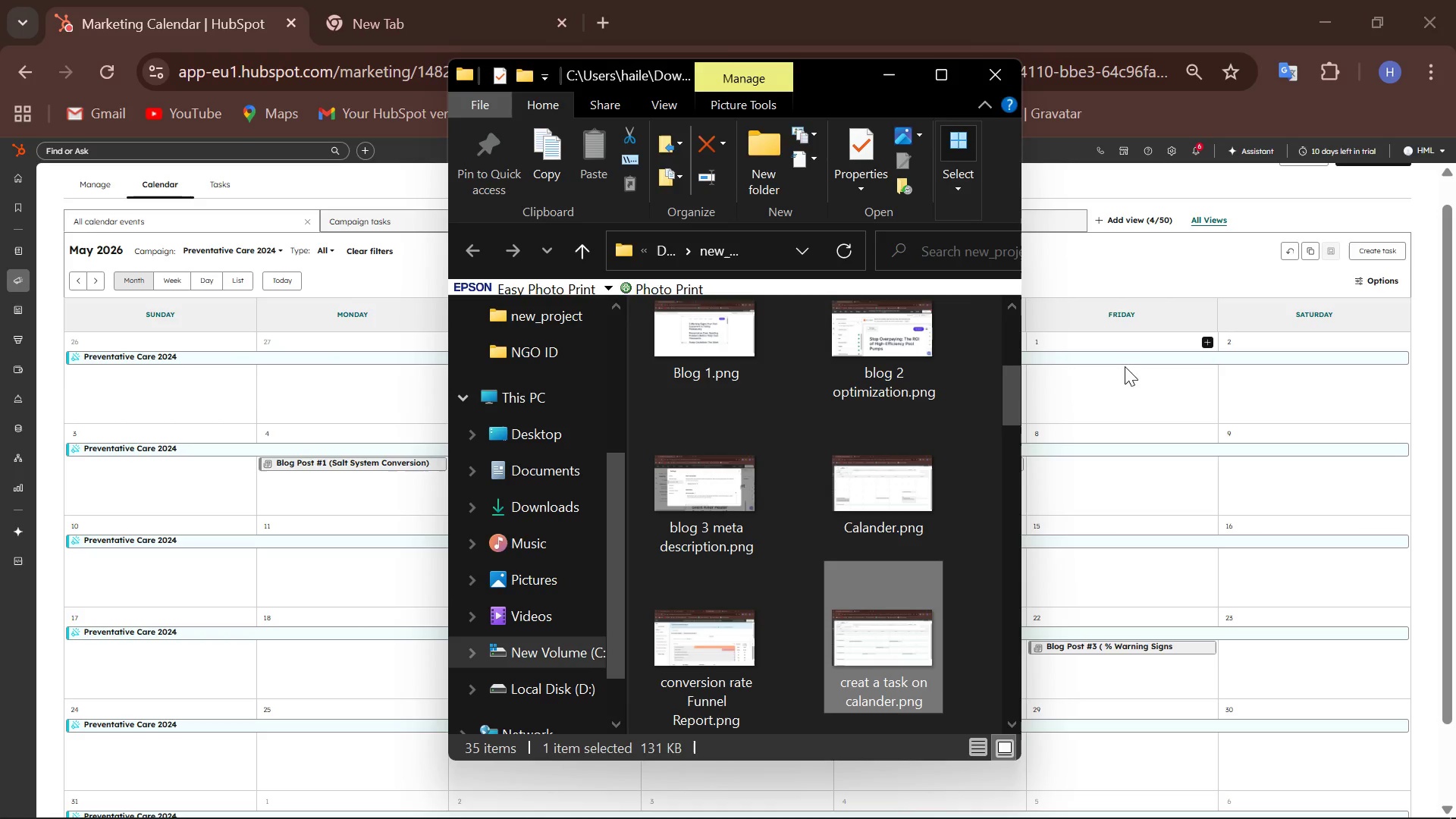 
wait(15.52)
 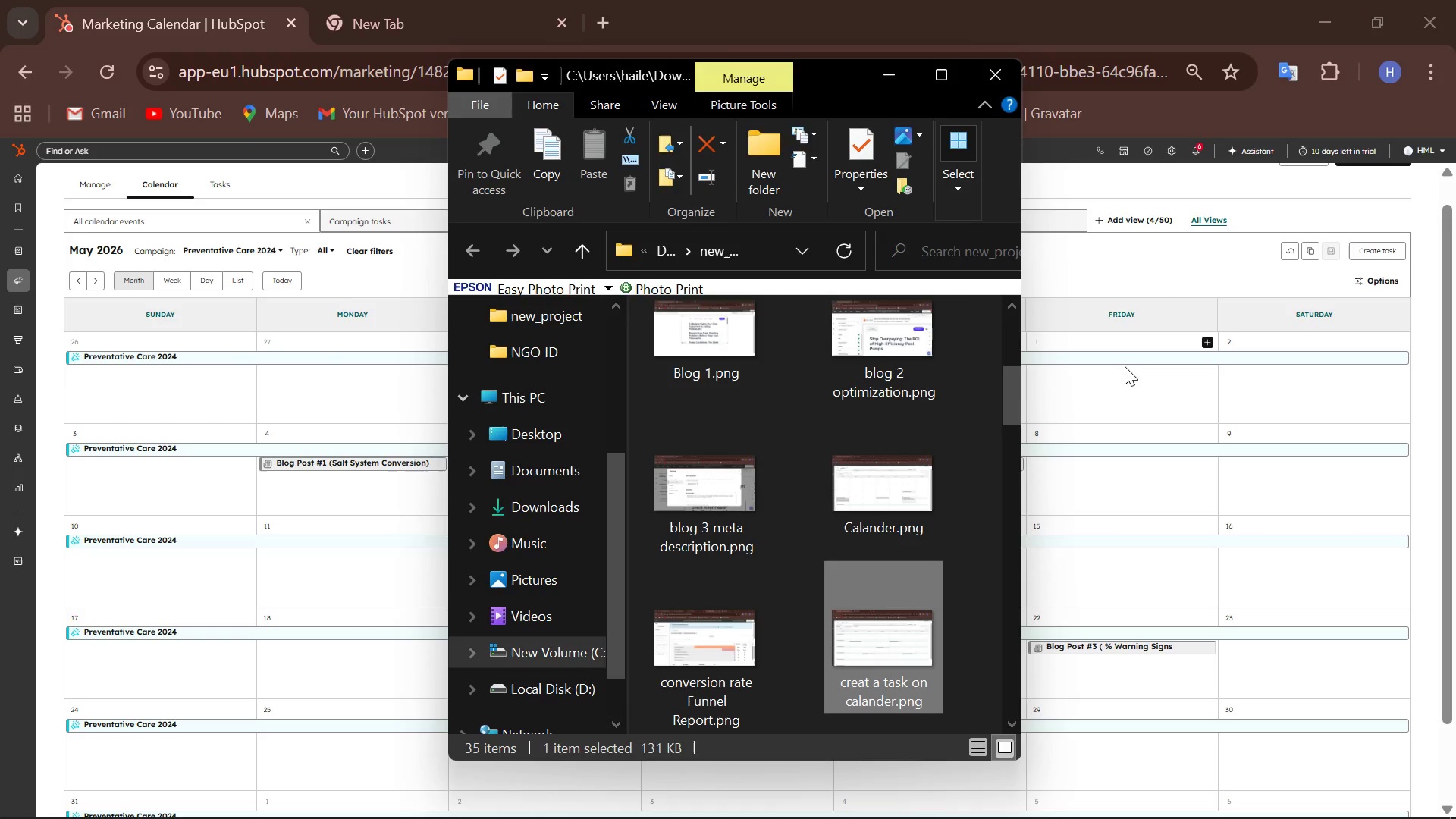 
left_click([1021, 711])
 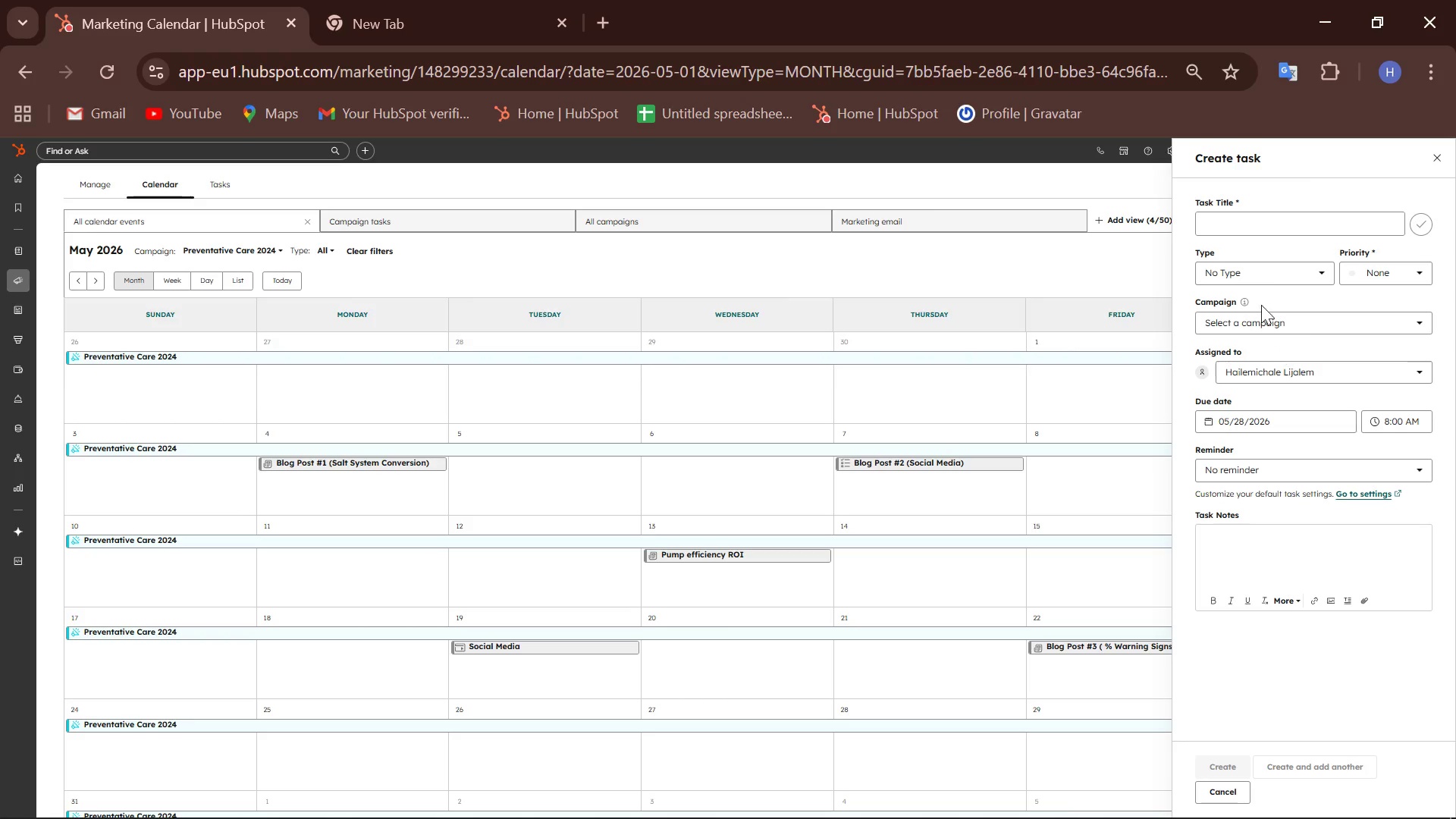 
left_click([1269, 221])
 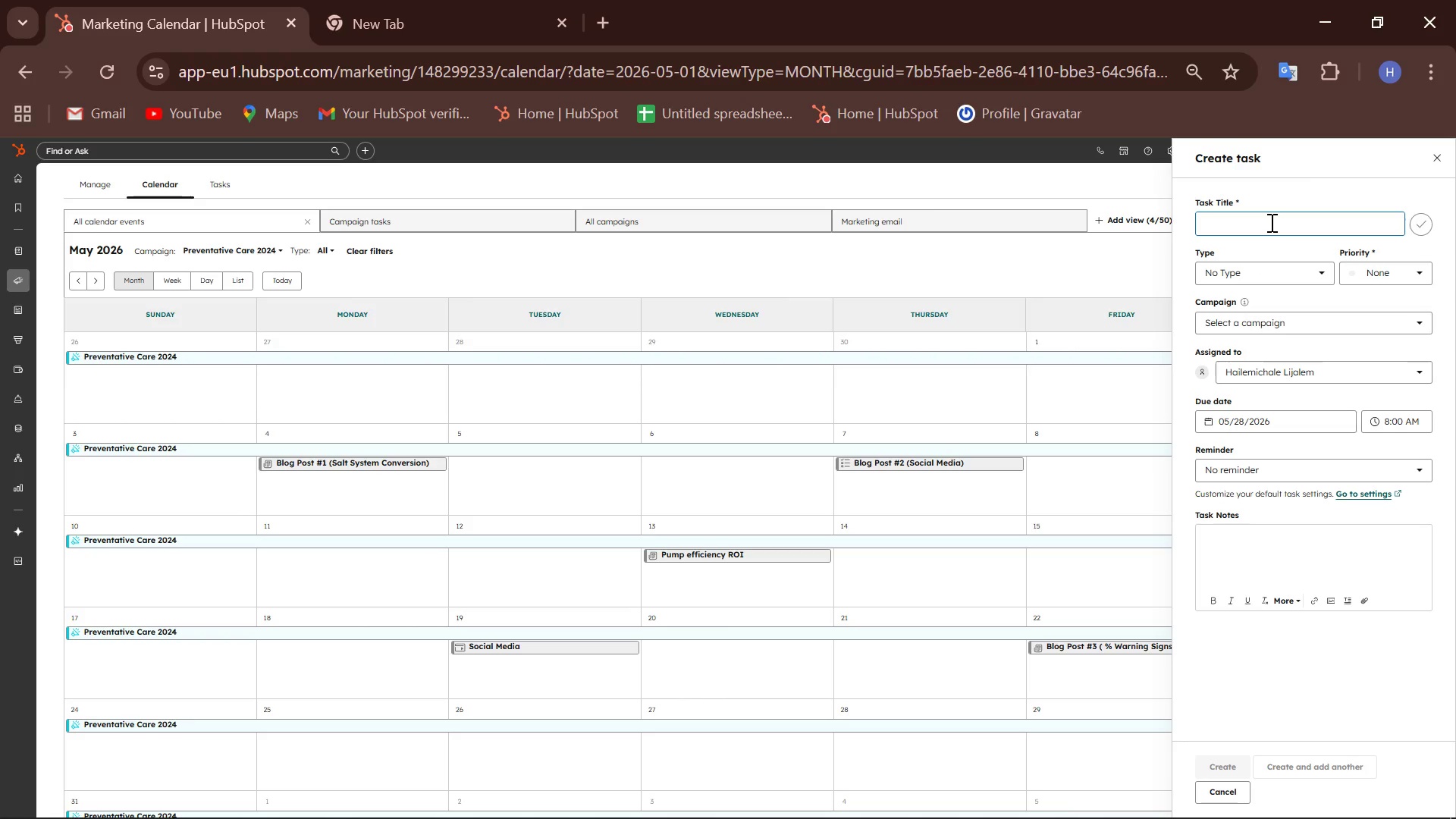 
wait(6.66)
 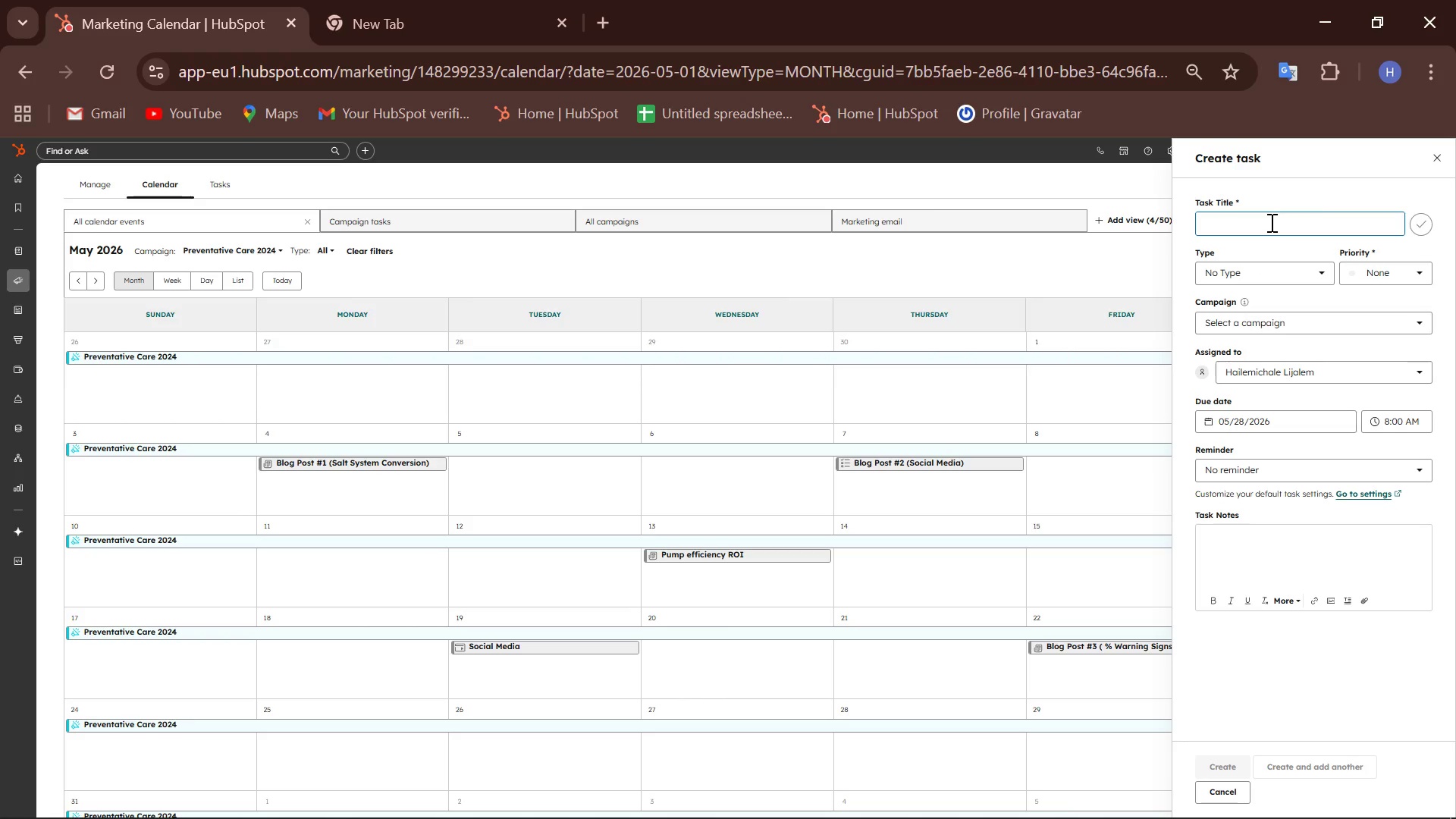 
type(Email Marketing)
 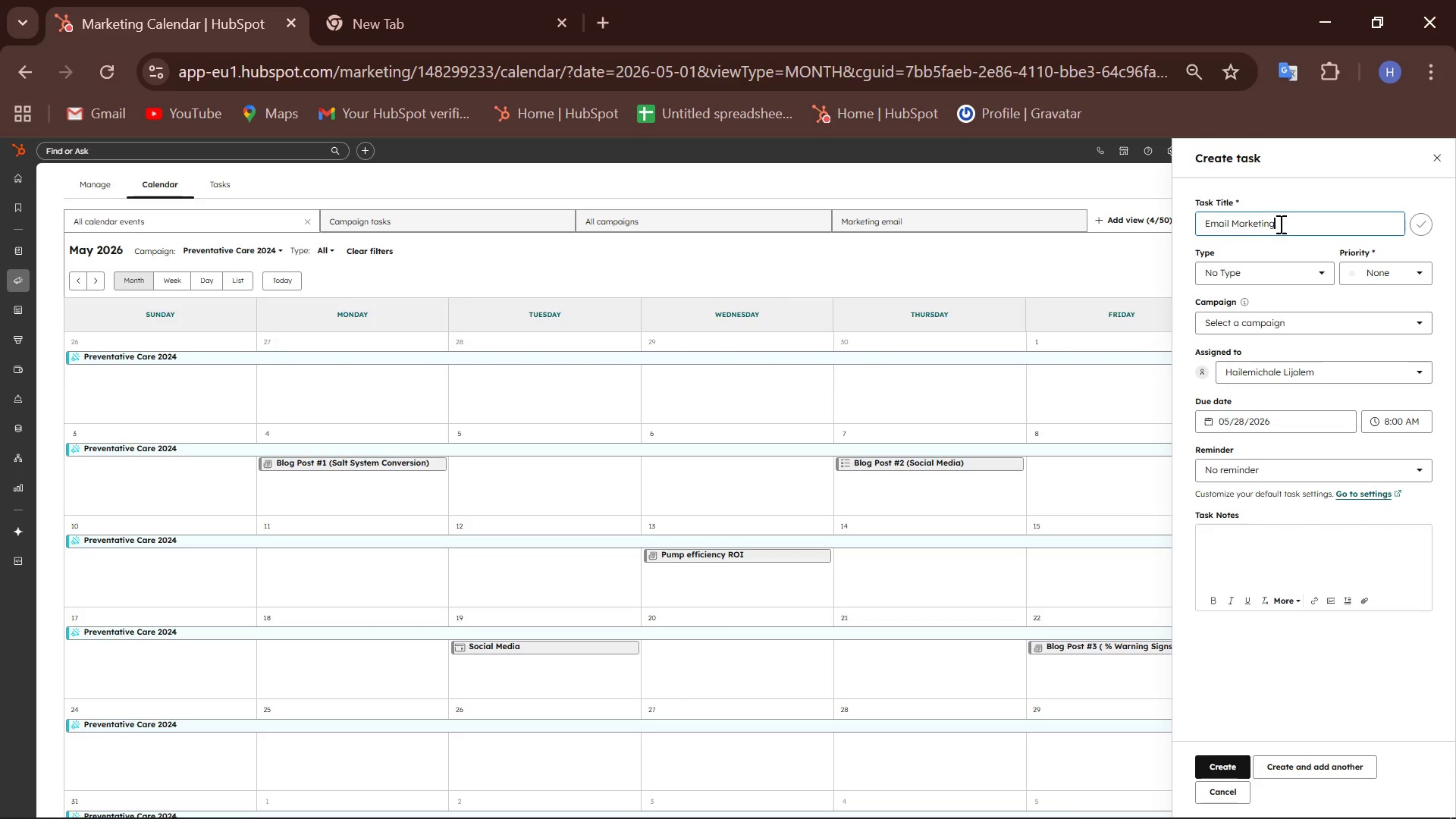 
left_click([1301, 278])
 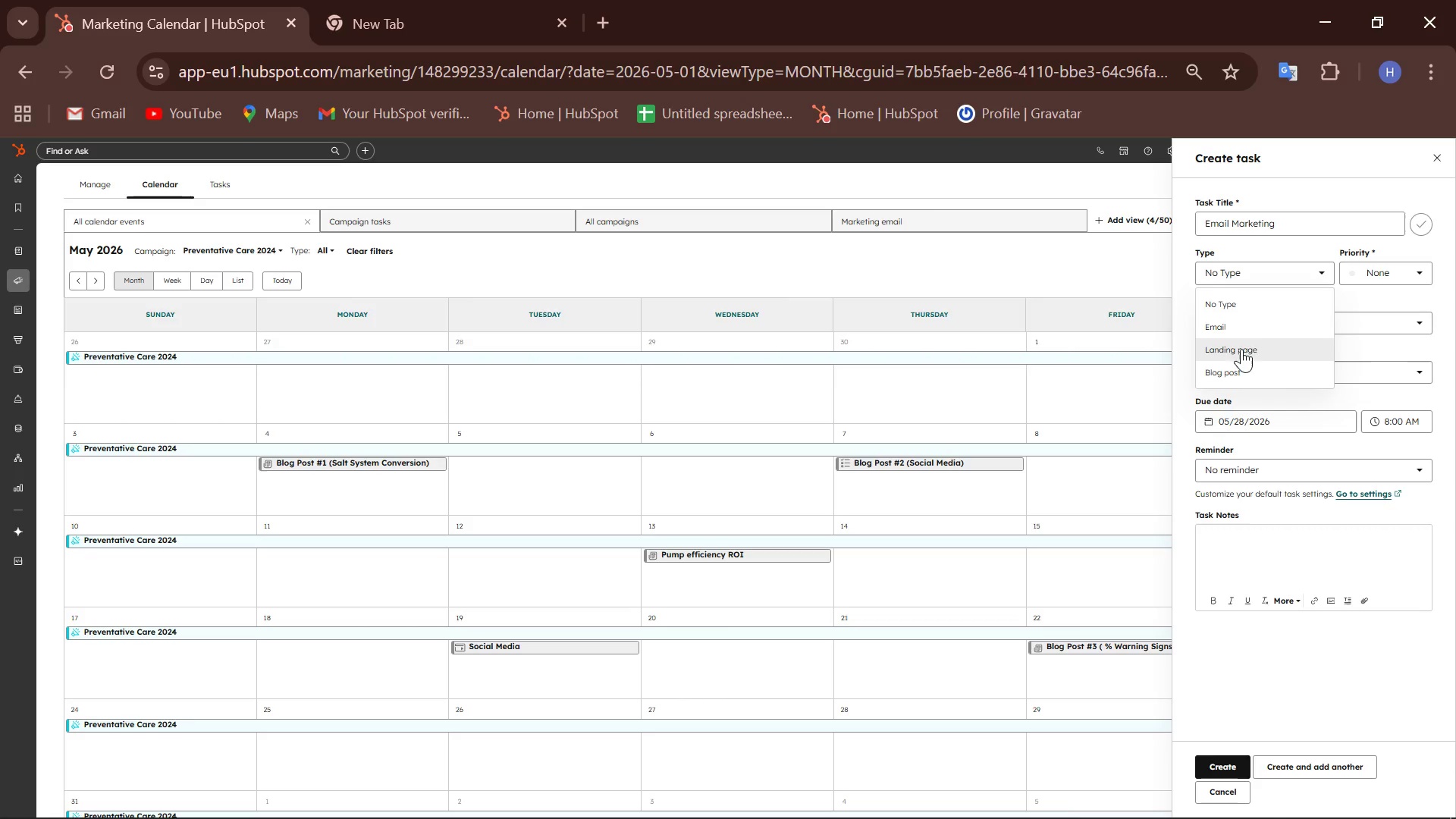 
left_click([1234, 325])
 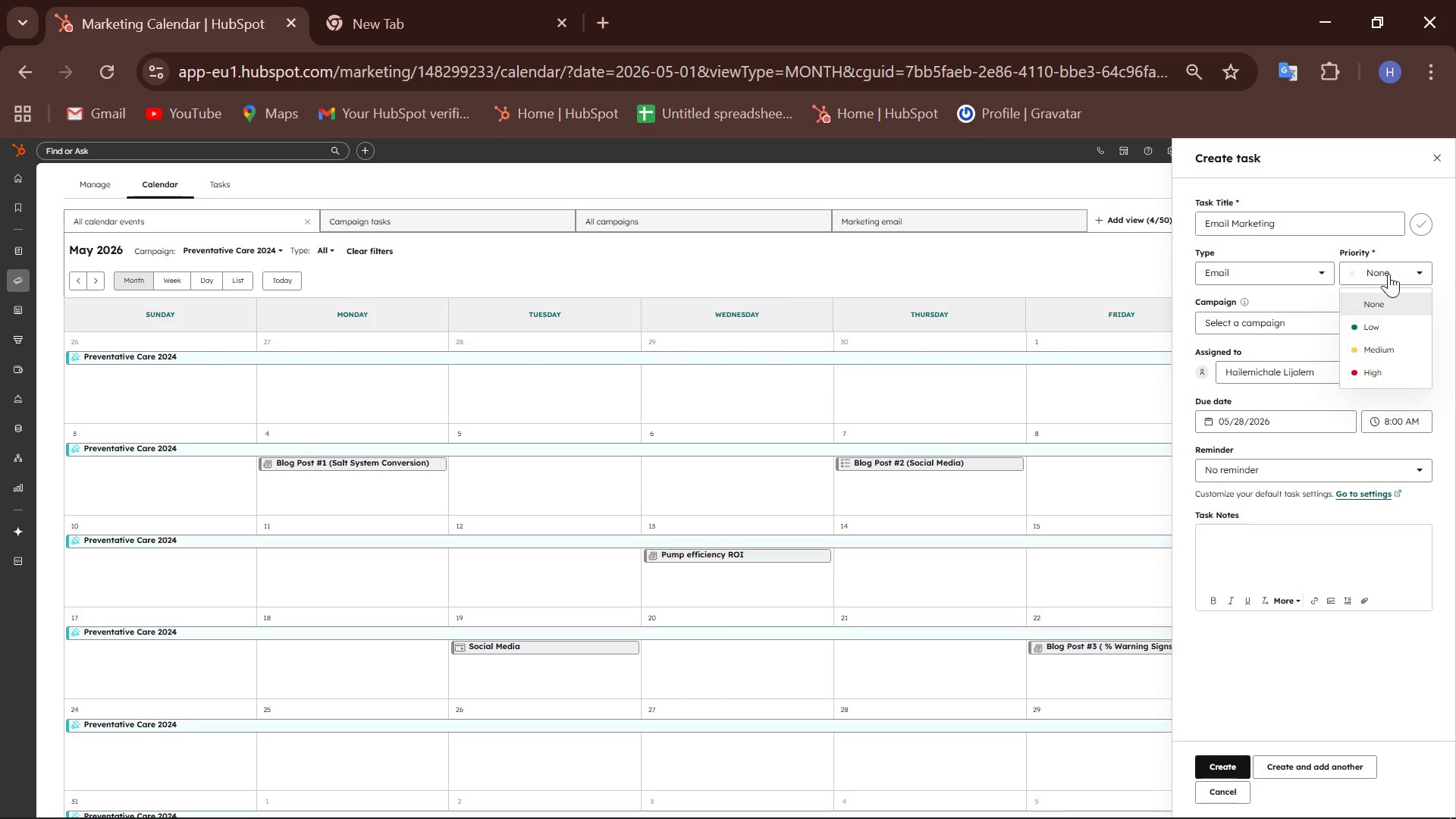 
left_click([1379, 339])
 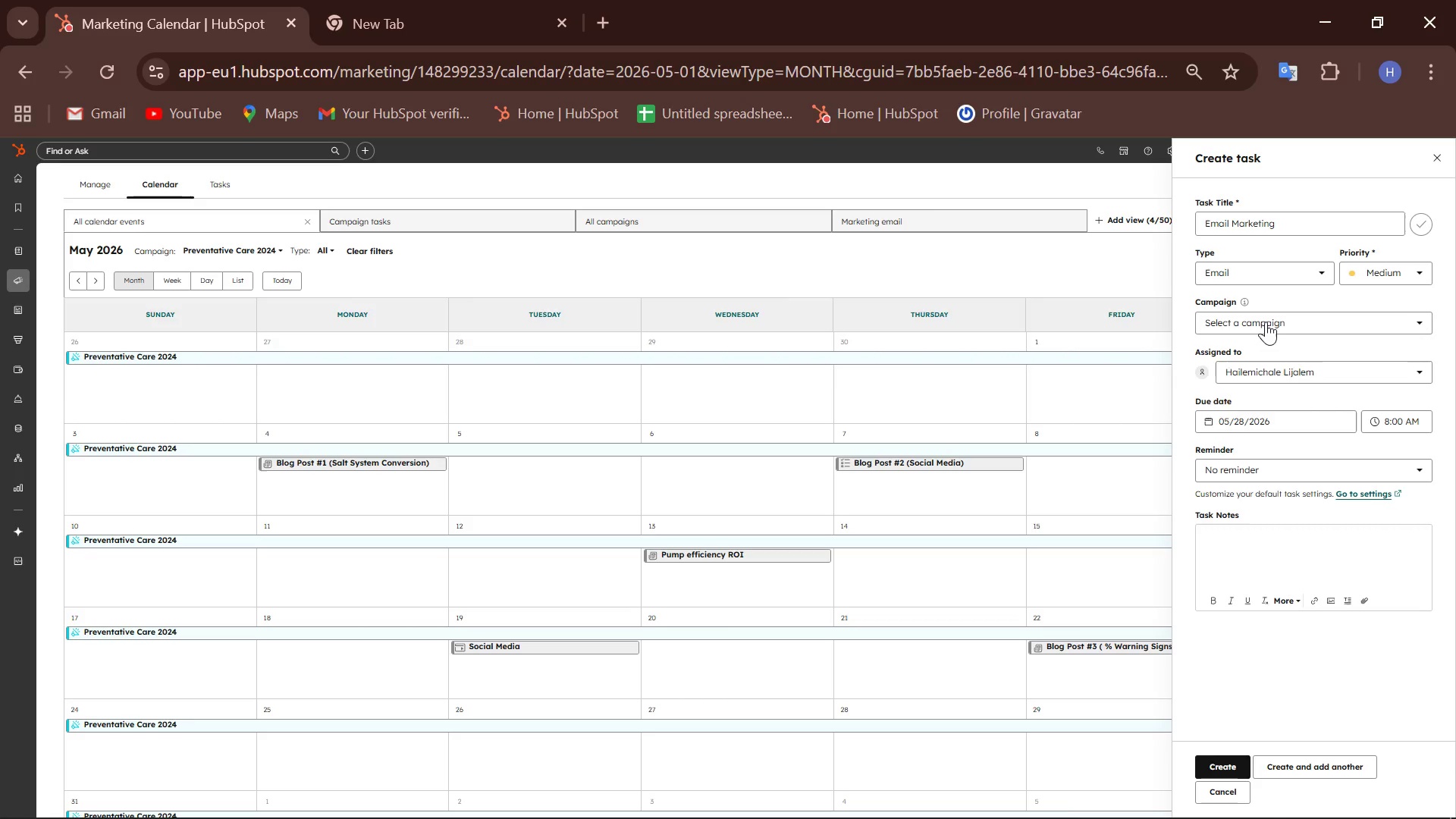 
left_click([1266, 322])
 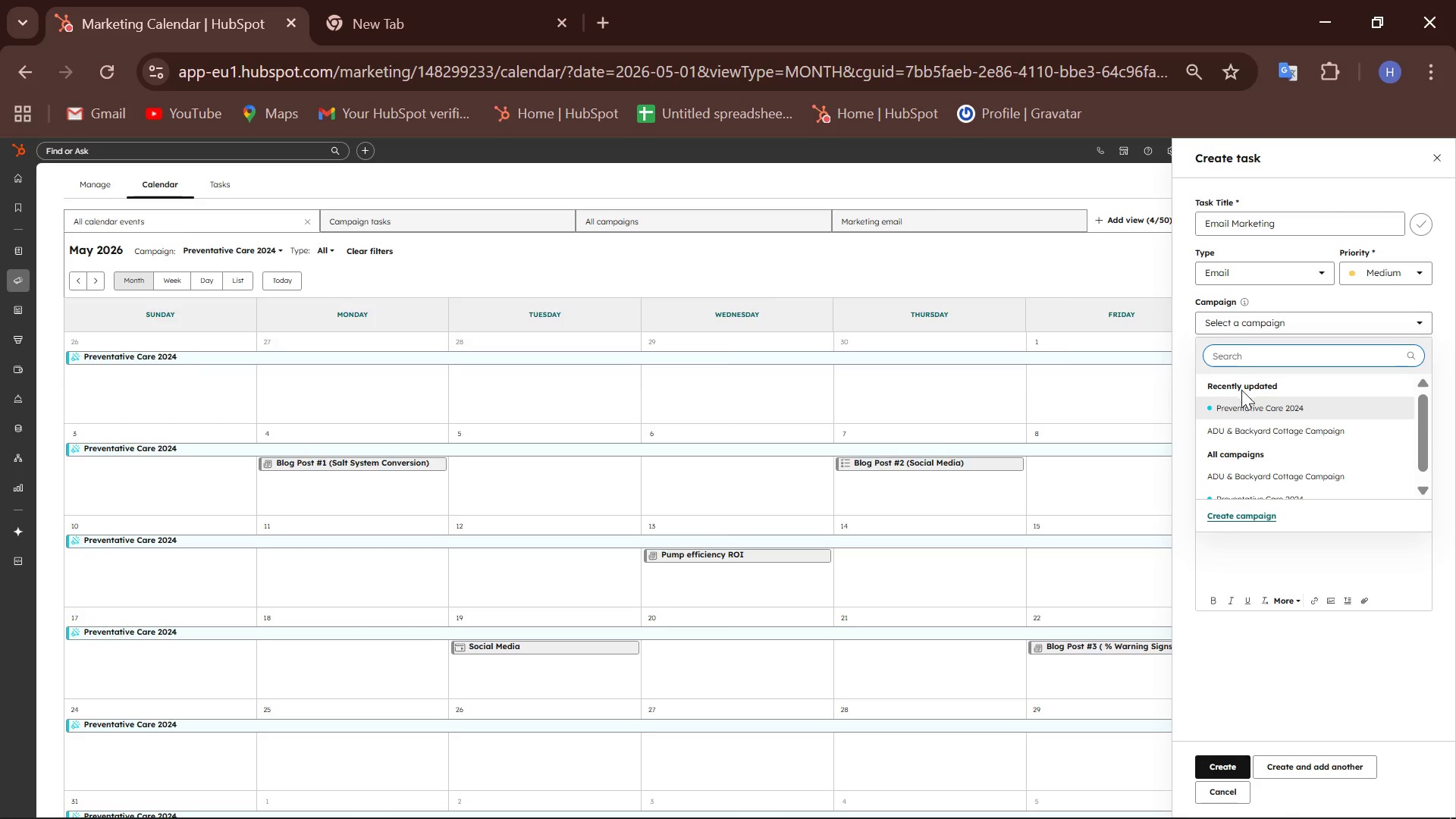 
left_click([1248, 401])
 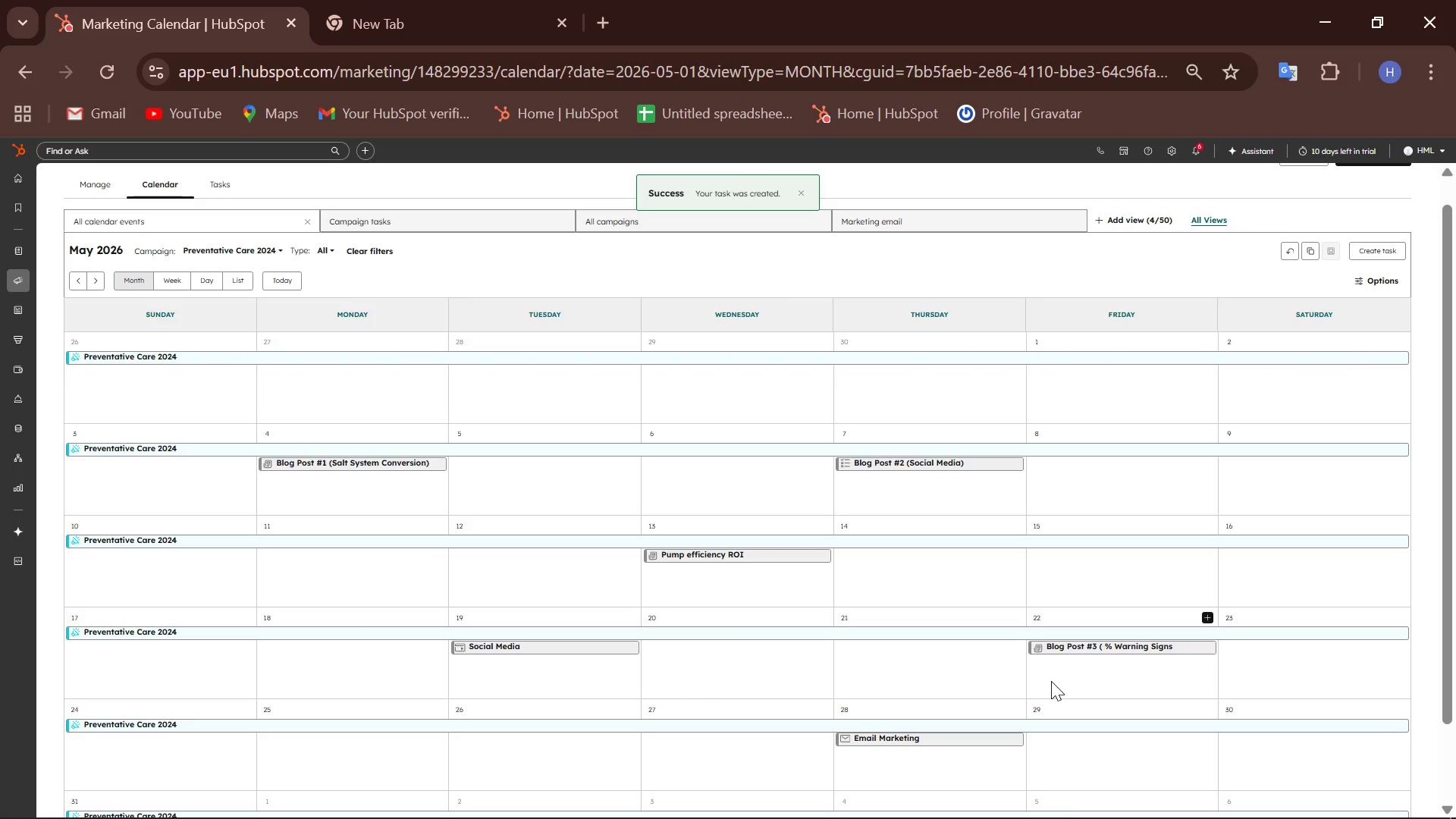 
wait(5.28)
 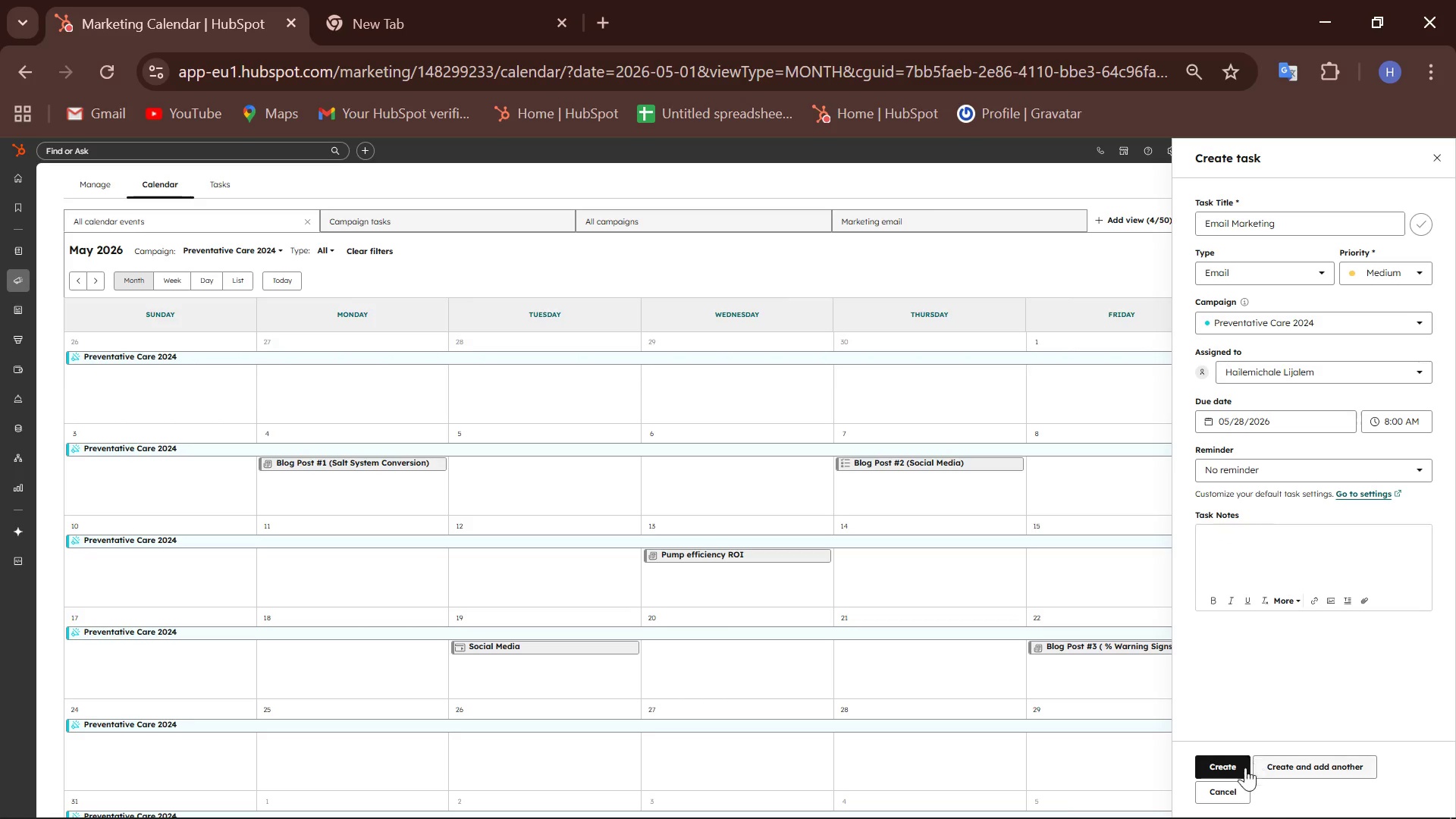 
right_click([1120, 786])
 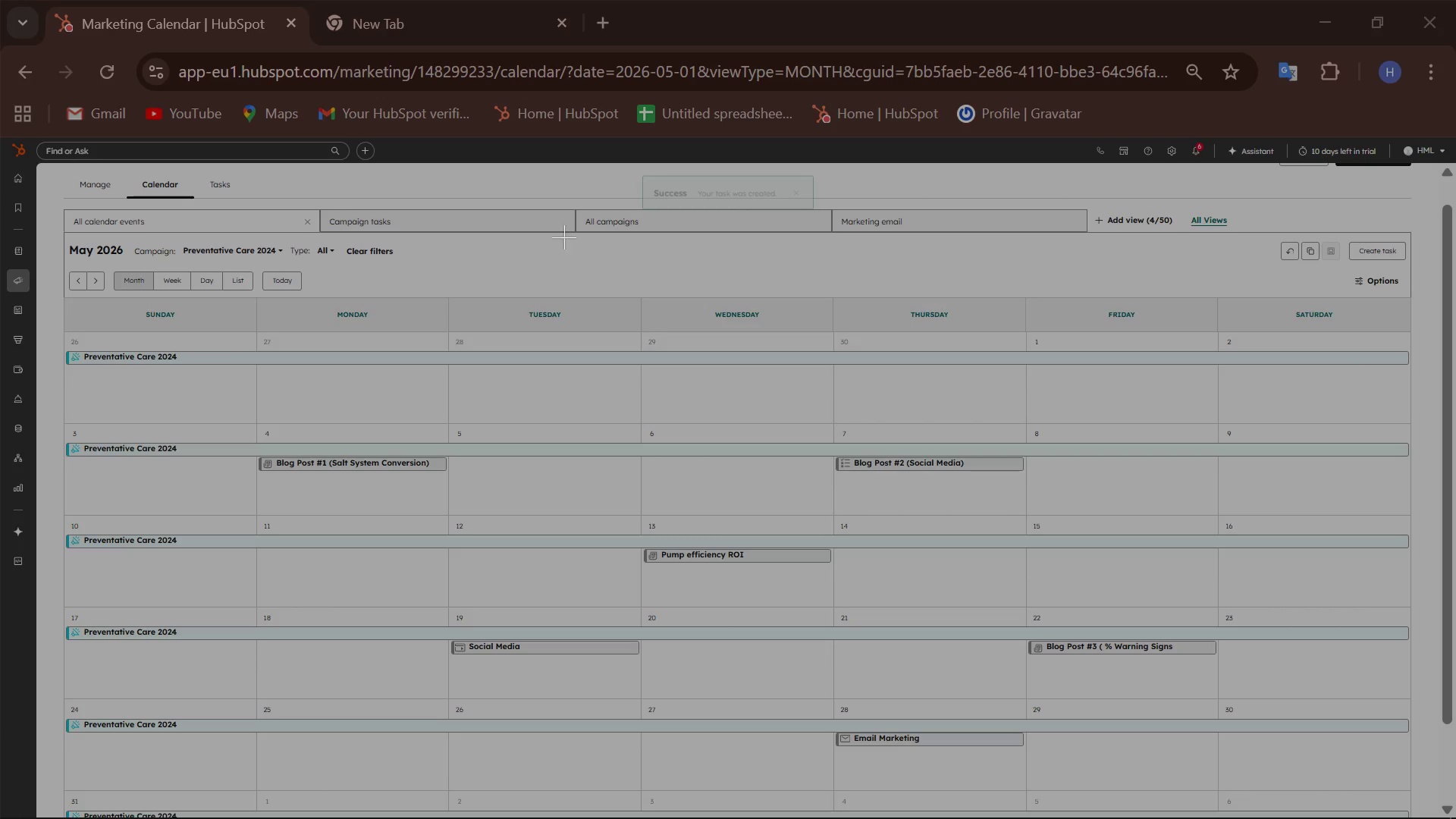 
left_click_drag(start_coordinate=[1, 0], to_coordinate=[1455, 818])
 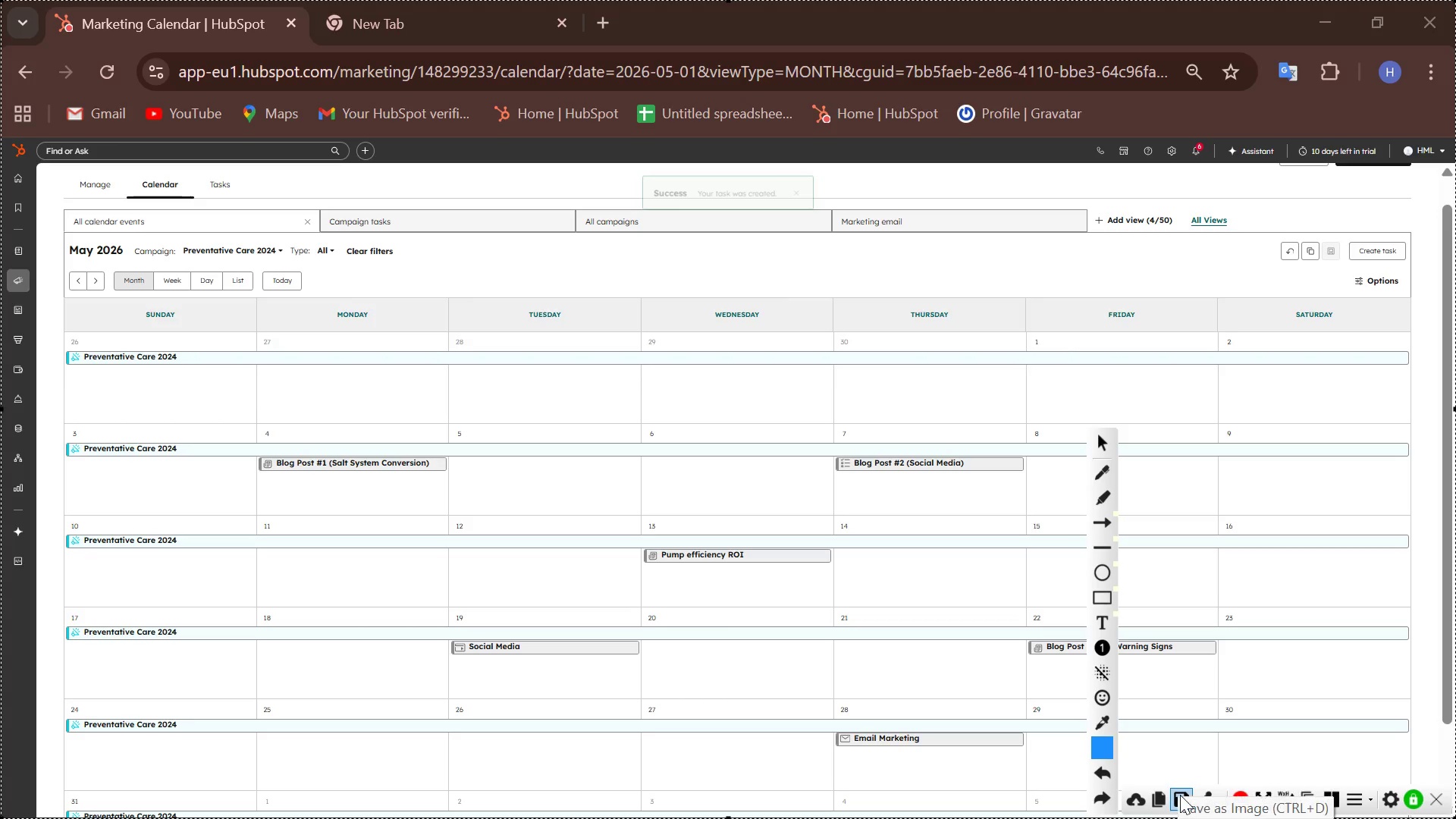 
left_click([1182, 795])
 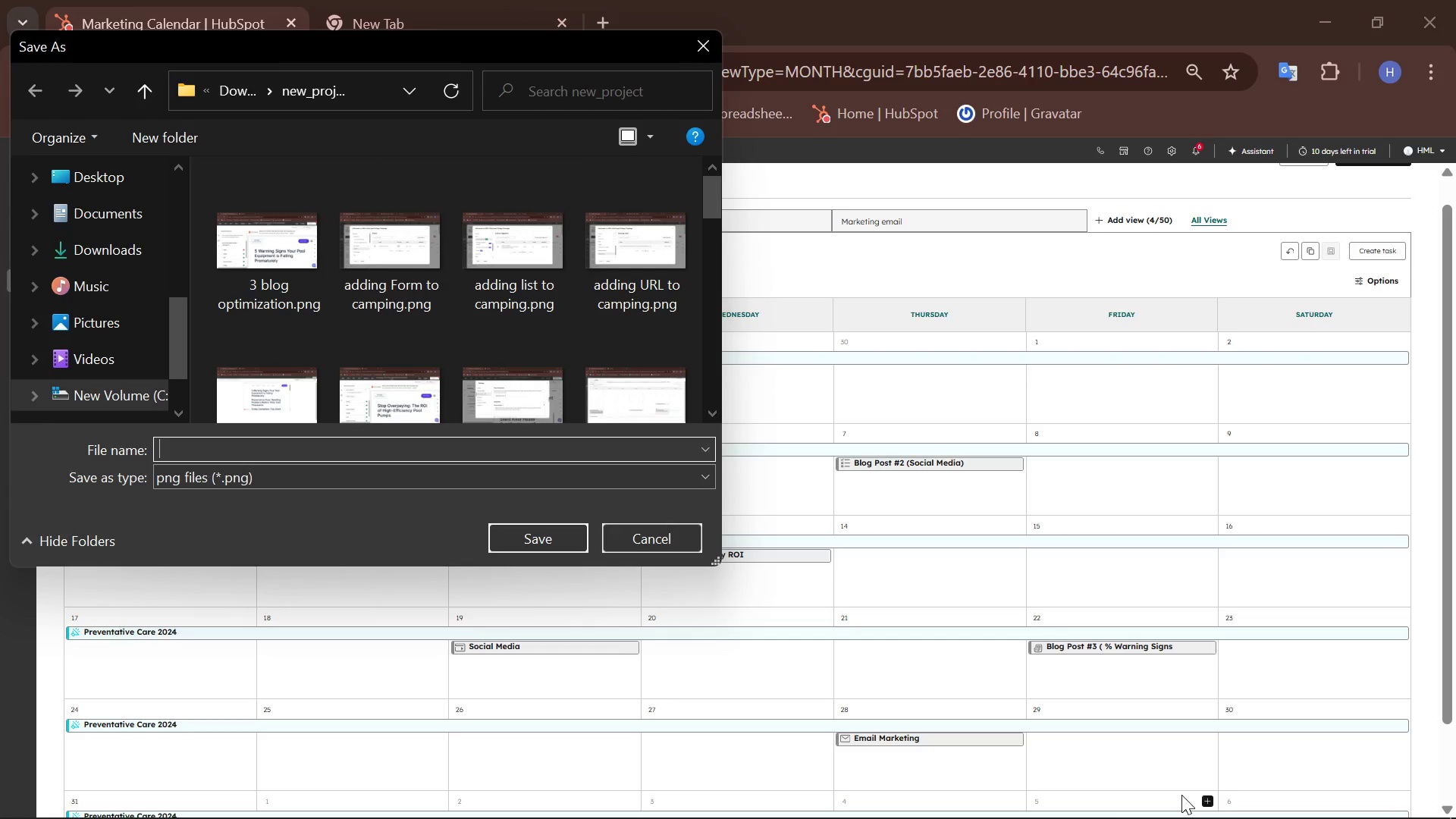 
wait(21.45)
 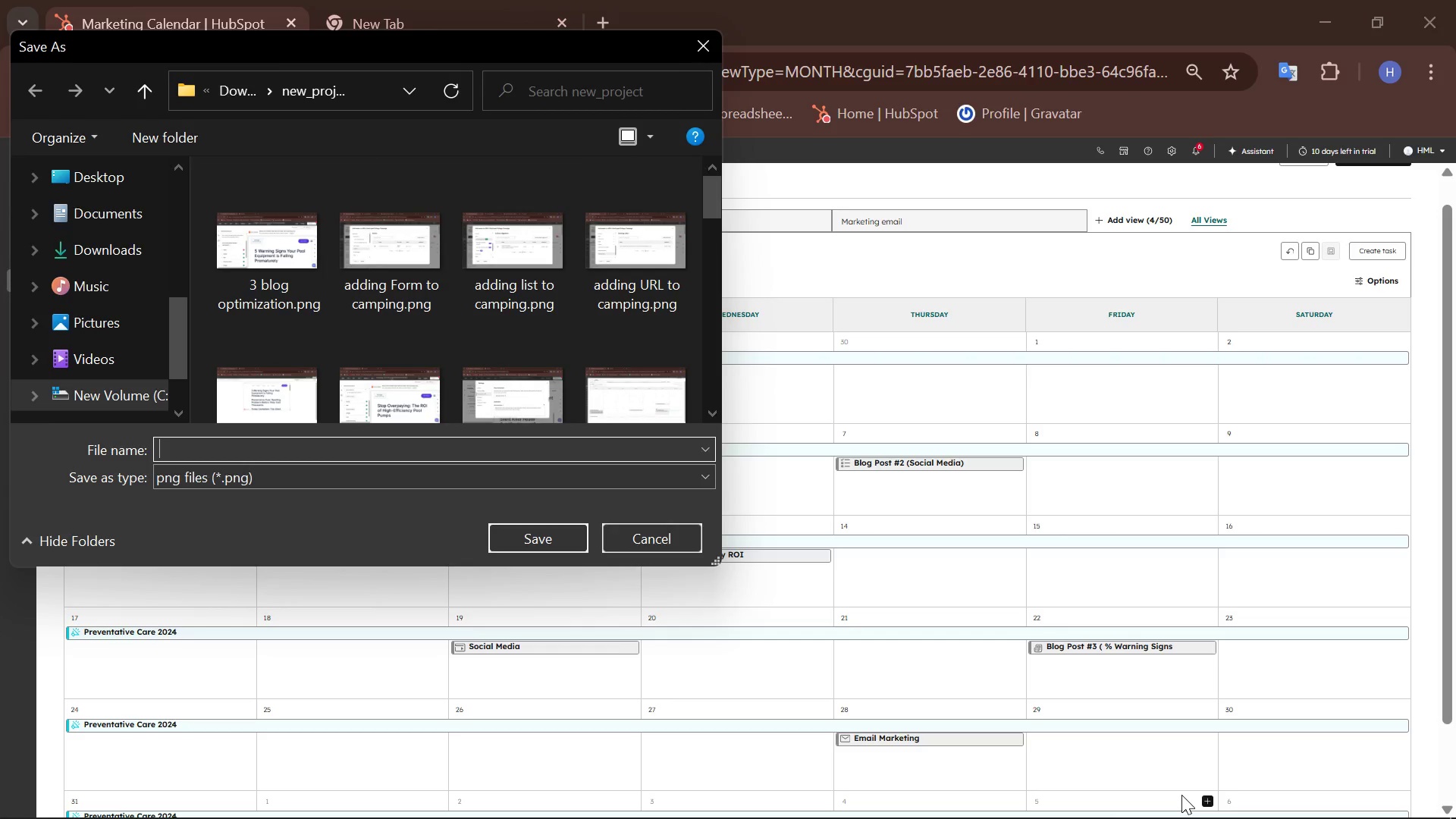 
type(Calander view - 30 -day Ed)
key(Backspace)
key(Backspace)
key(Backspace)
 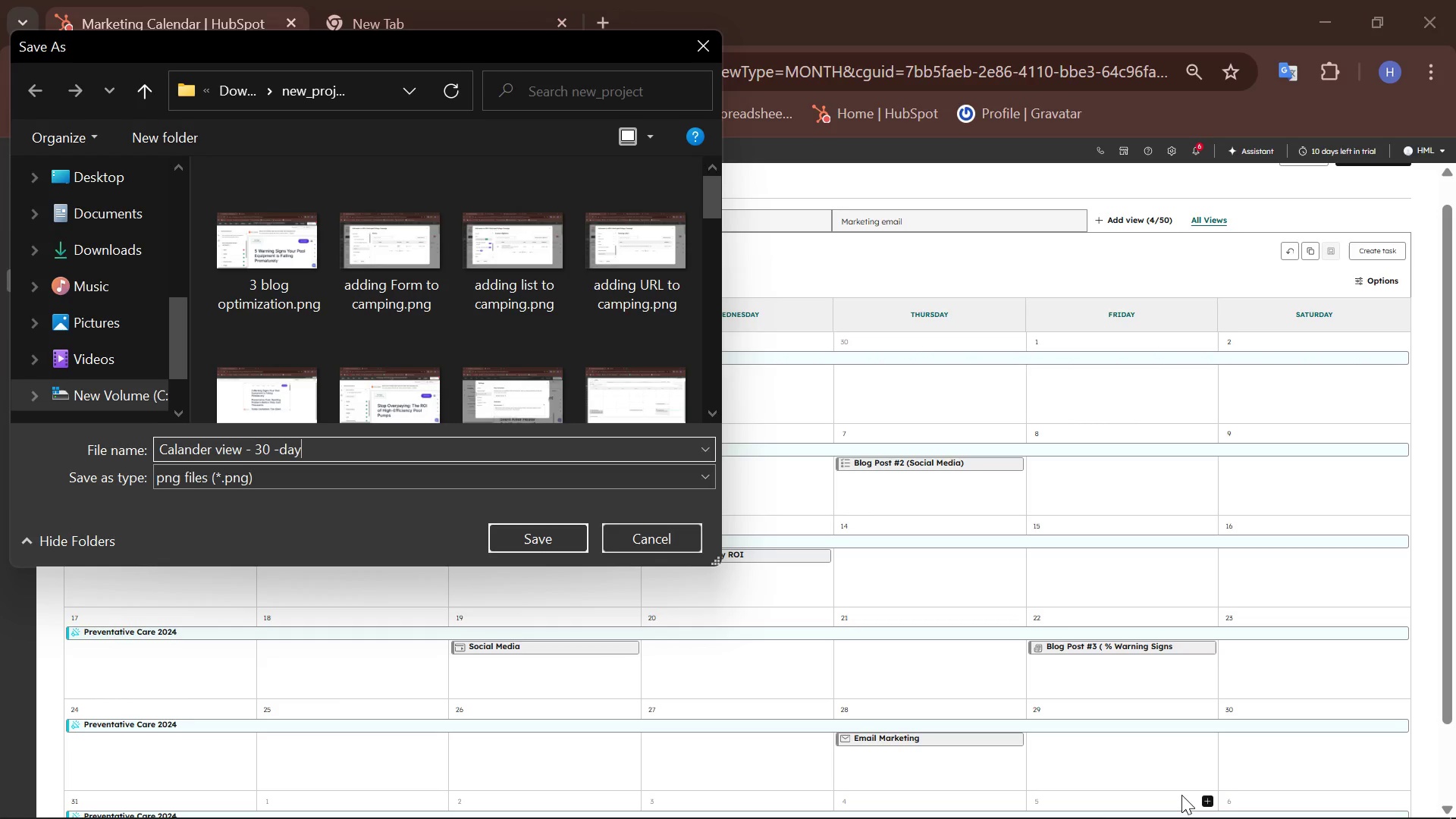 
key(Enter)
 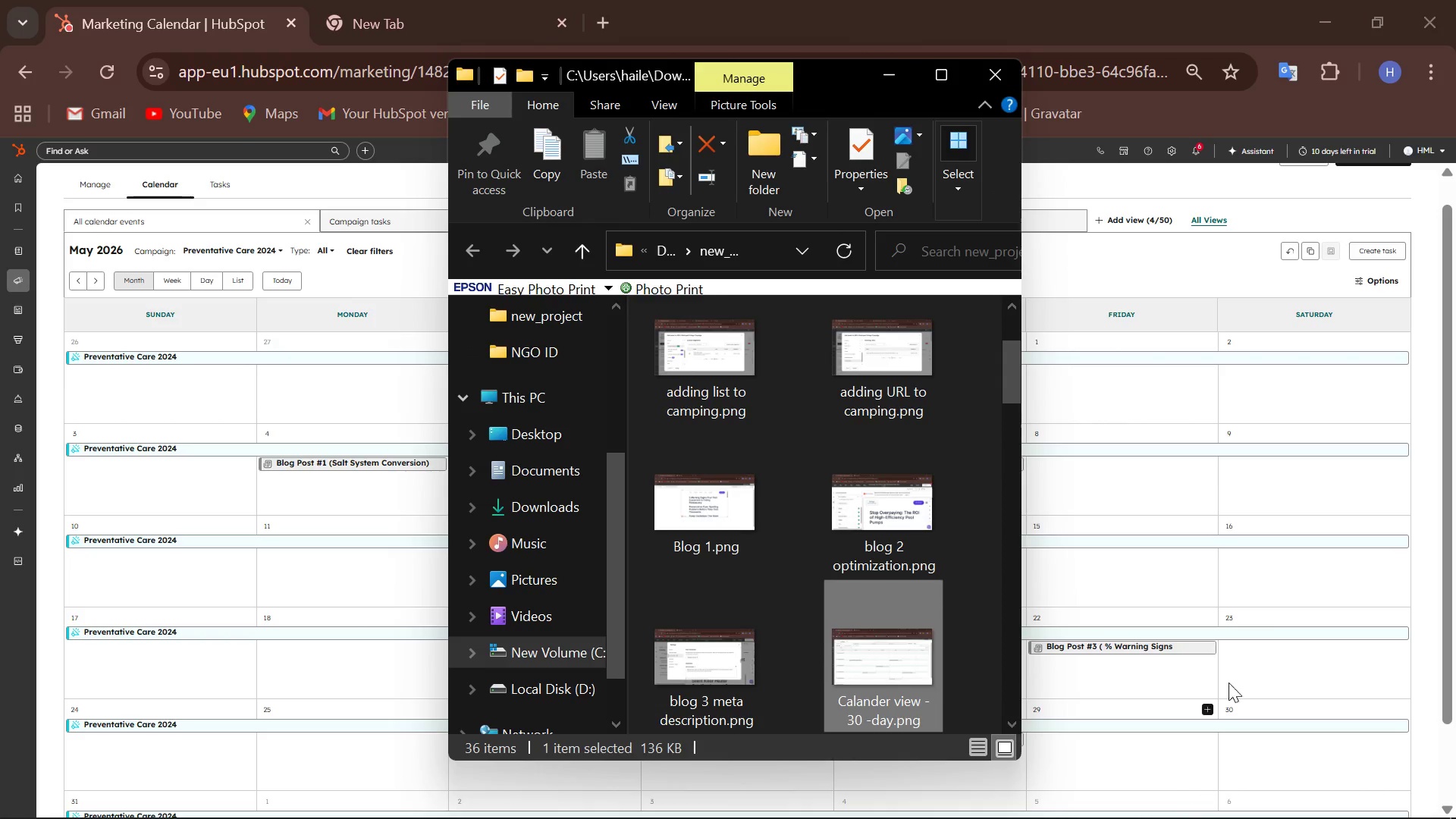 
wait(6.12)
 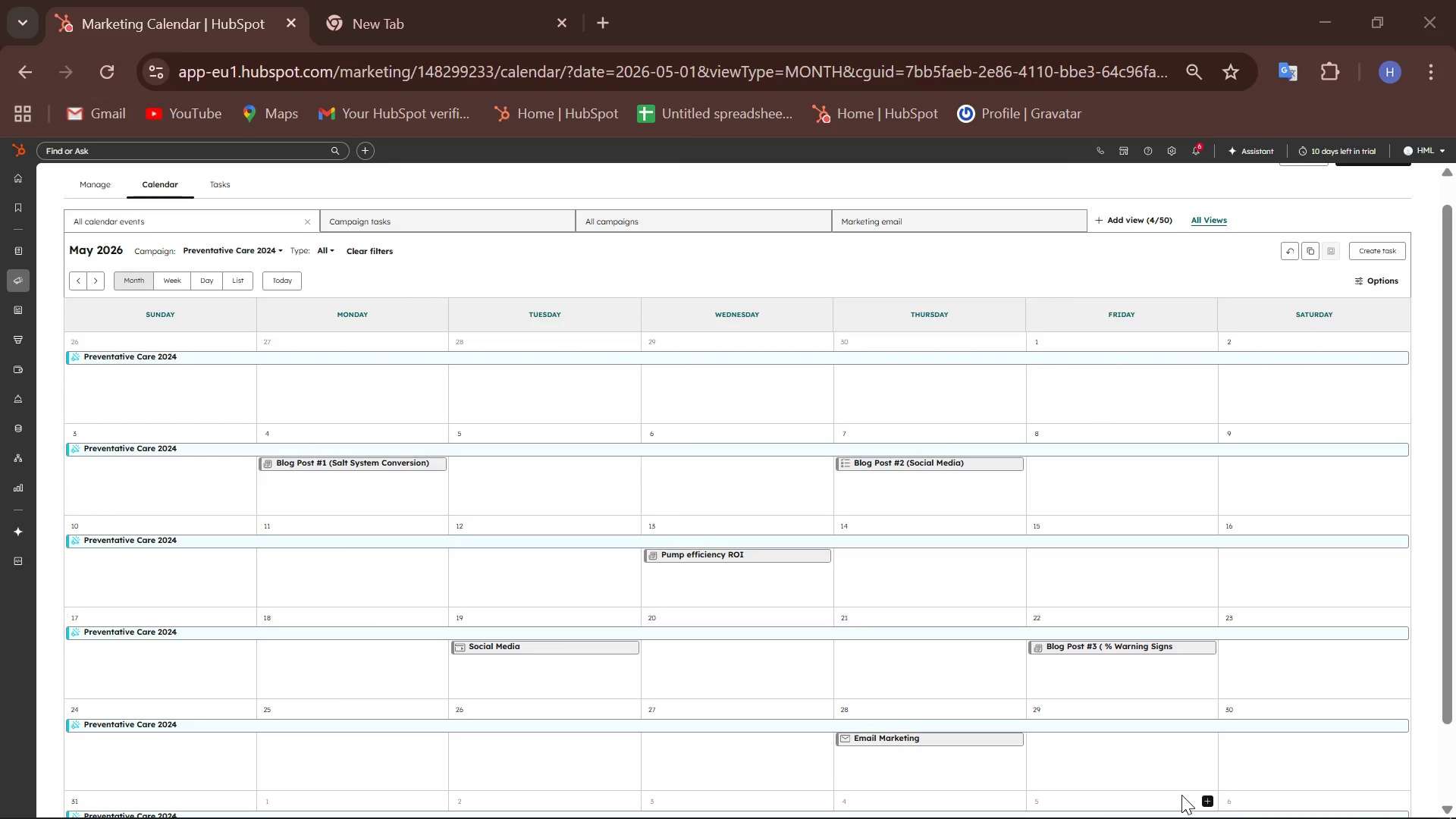 
left_click([1008, 76])
 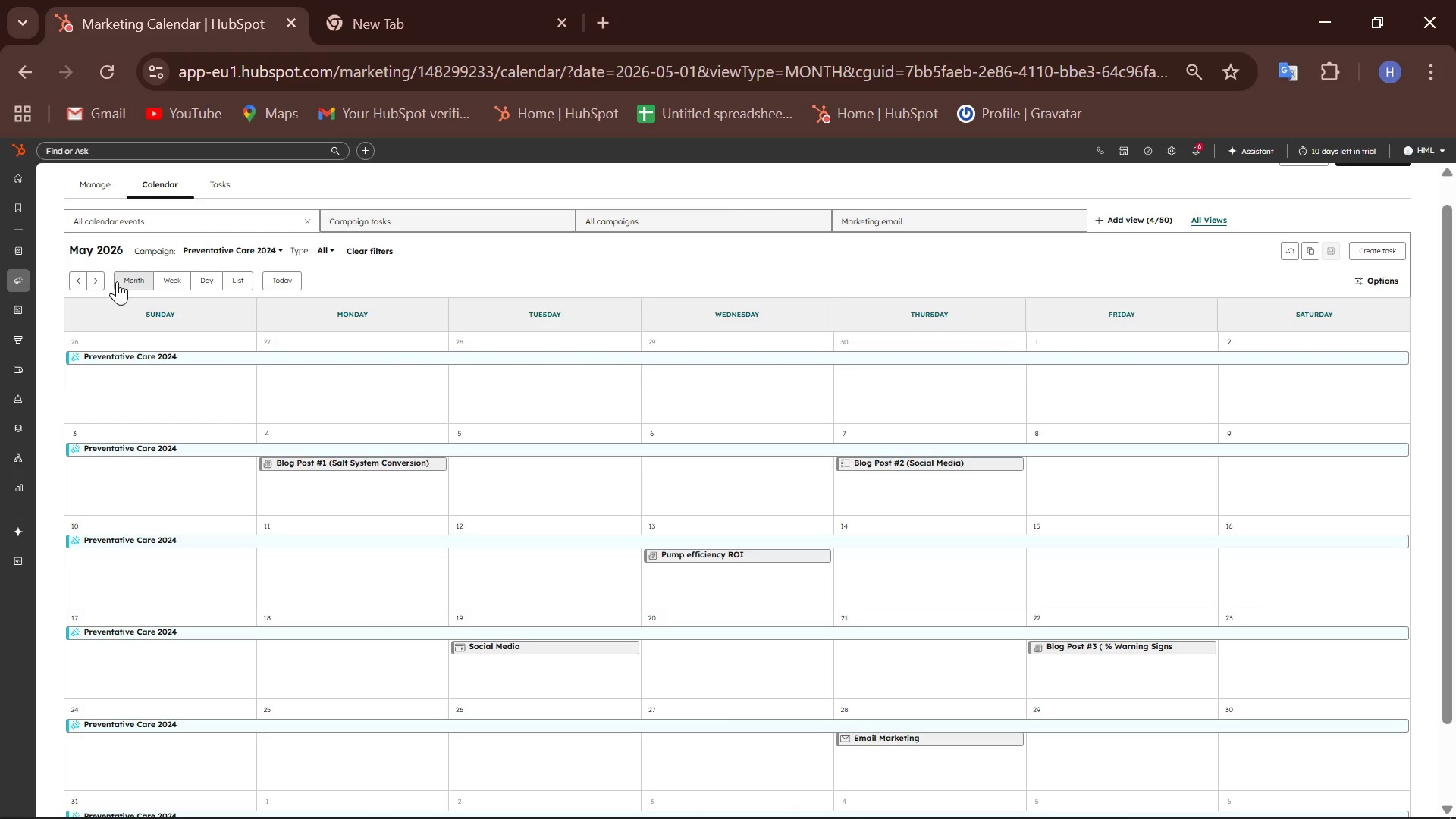 
left_click([127, 284])
 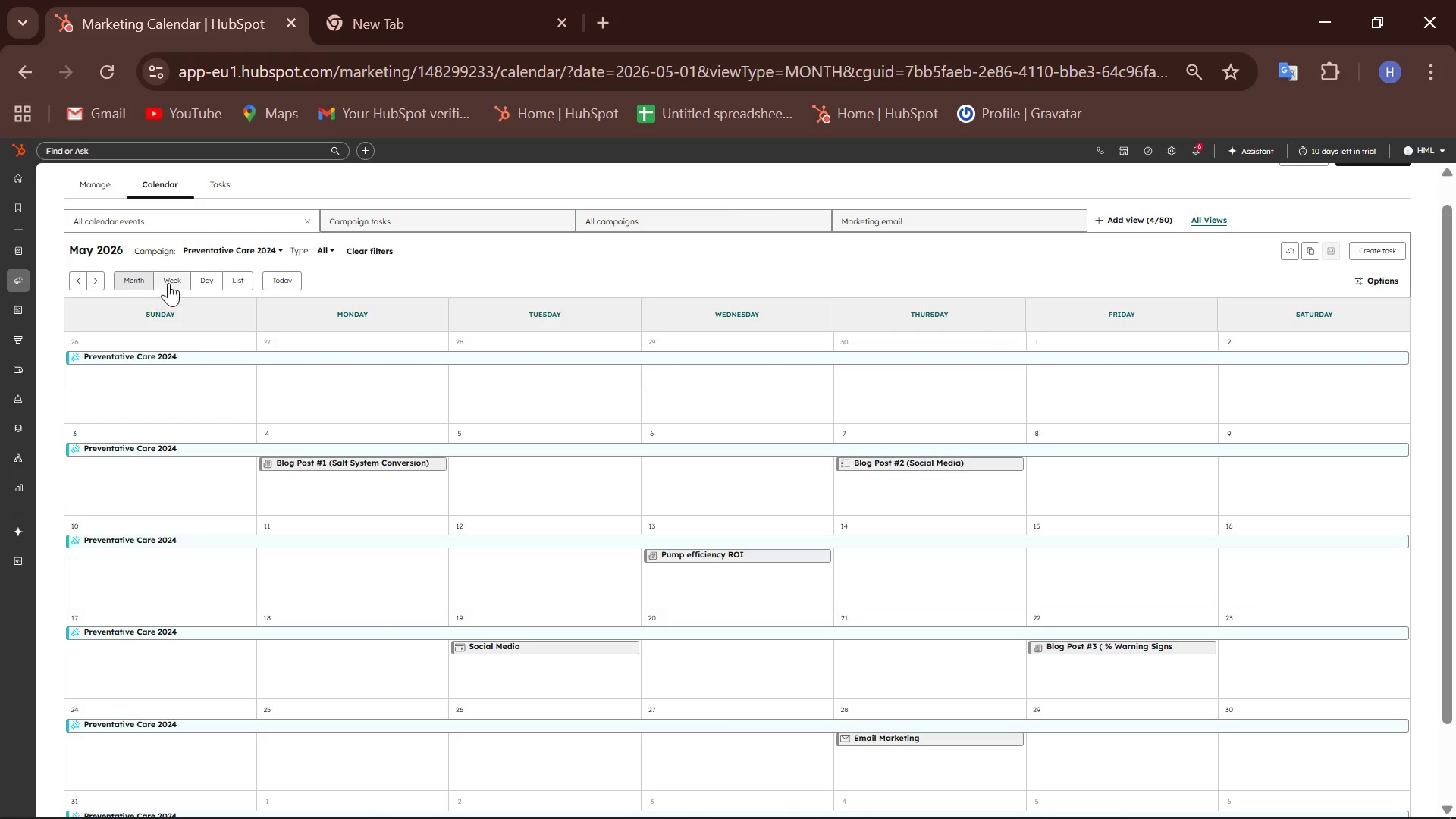 
left_click([170, 283])
 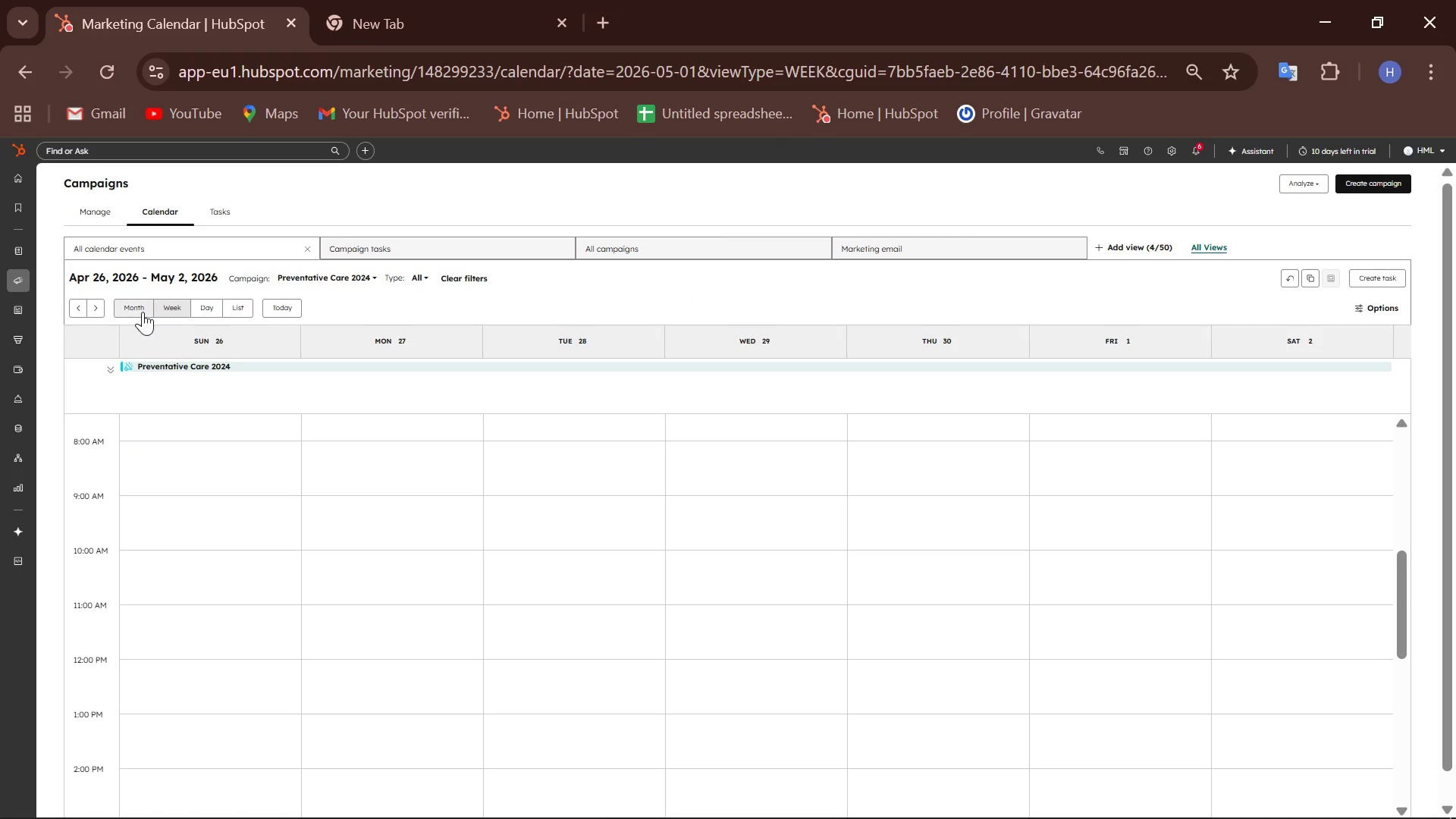 
scroll: coordinate [225, 494], scroll_direction: down, amount: 15.0
 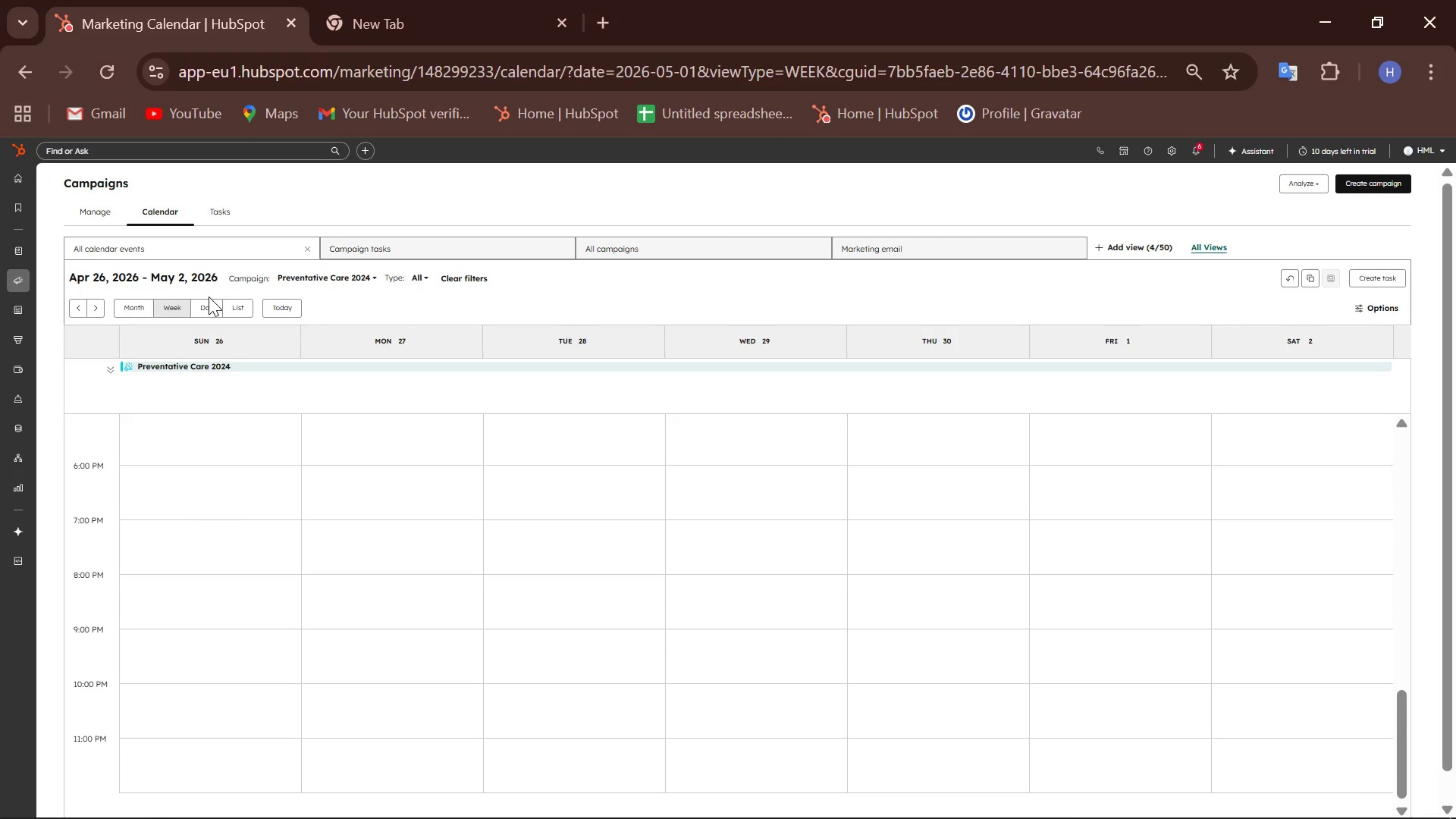 
left_click([213, 303])
 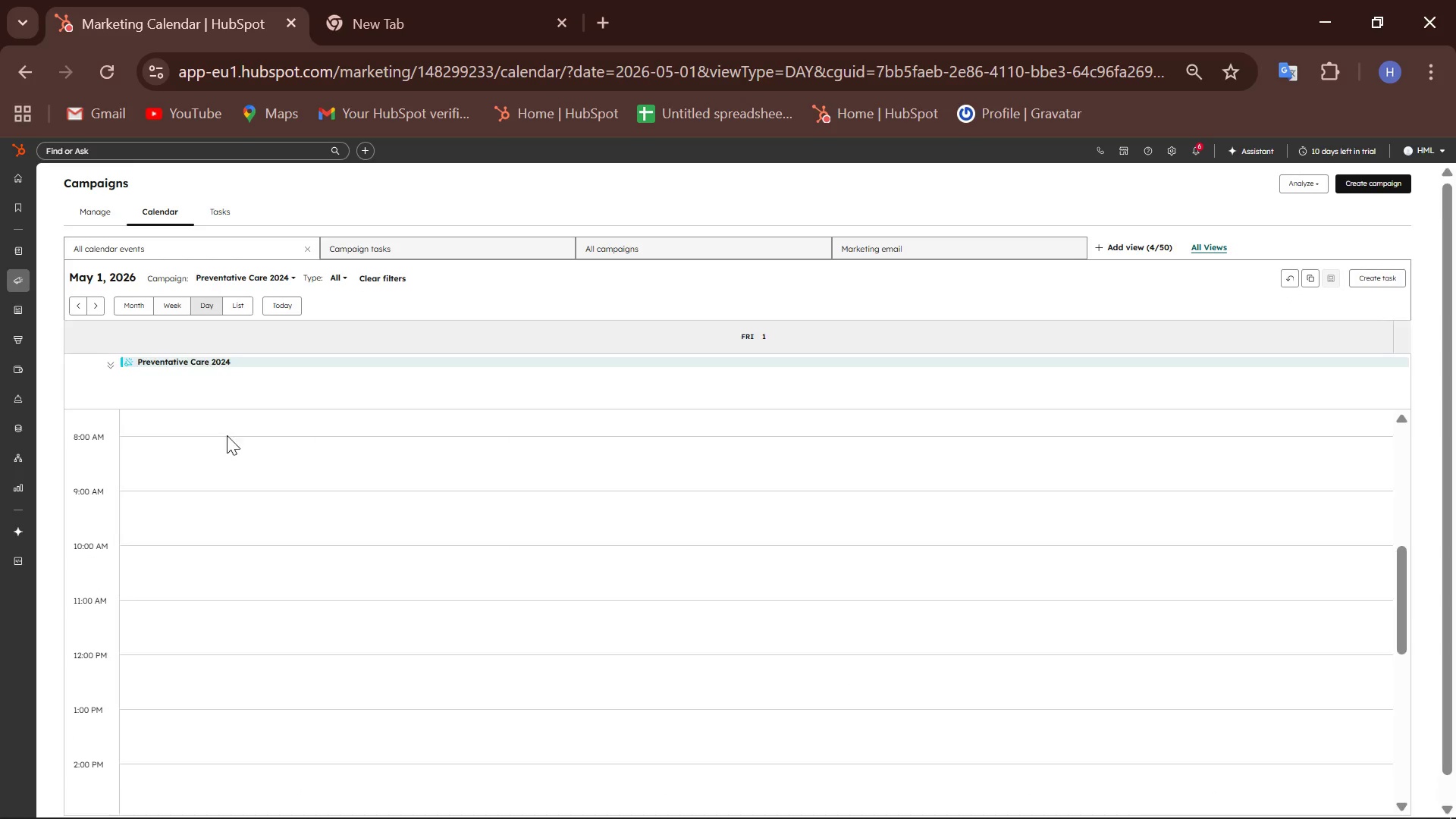 
scroll: coordinate [206, 465], scroll_direction: down, amount: 12.0
 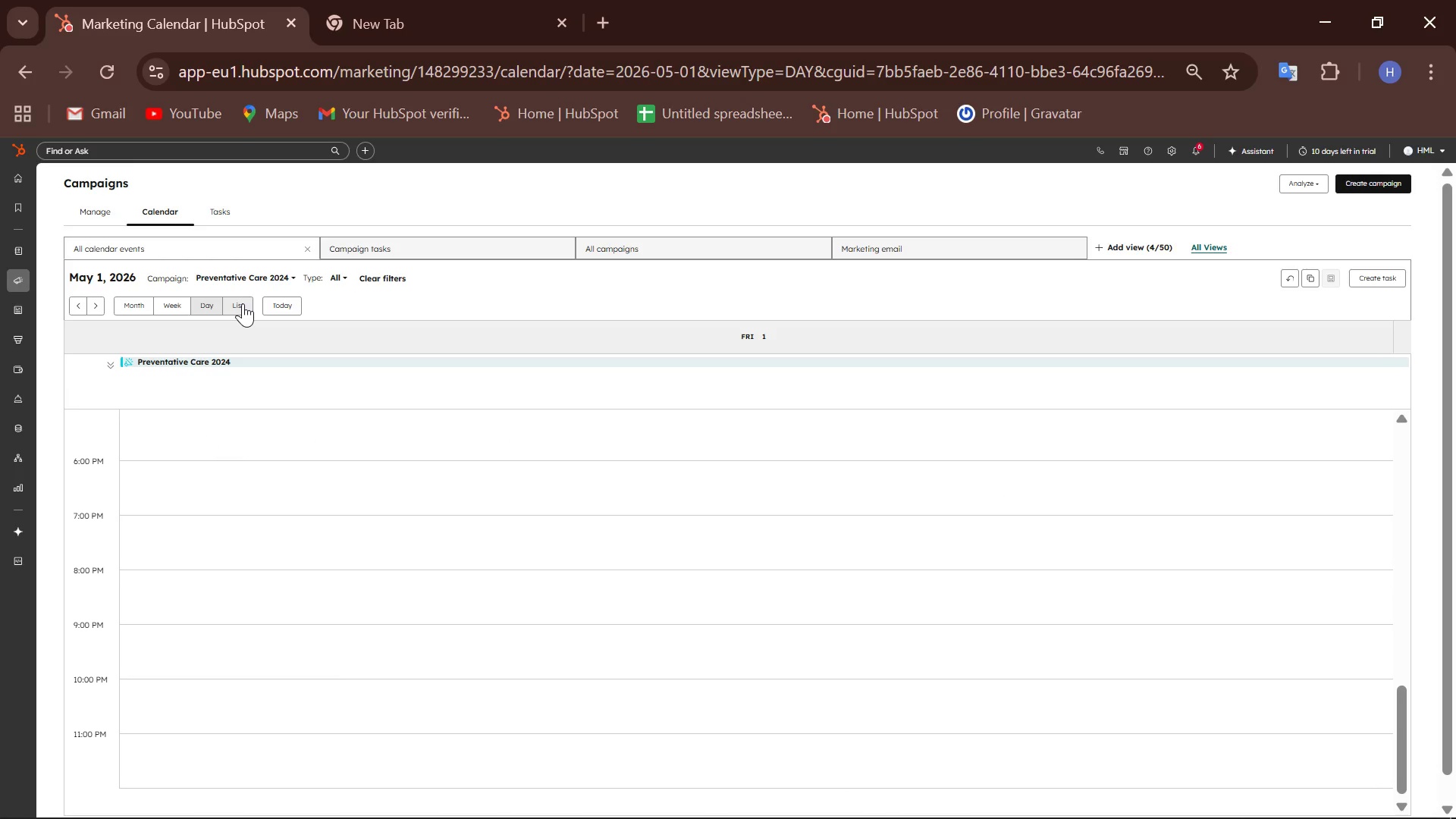 
left_click([243, 303])
 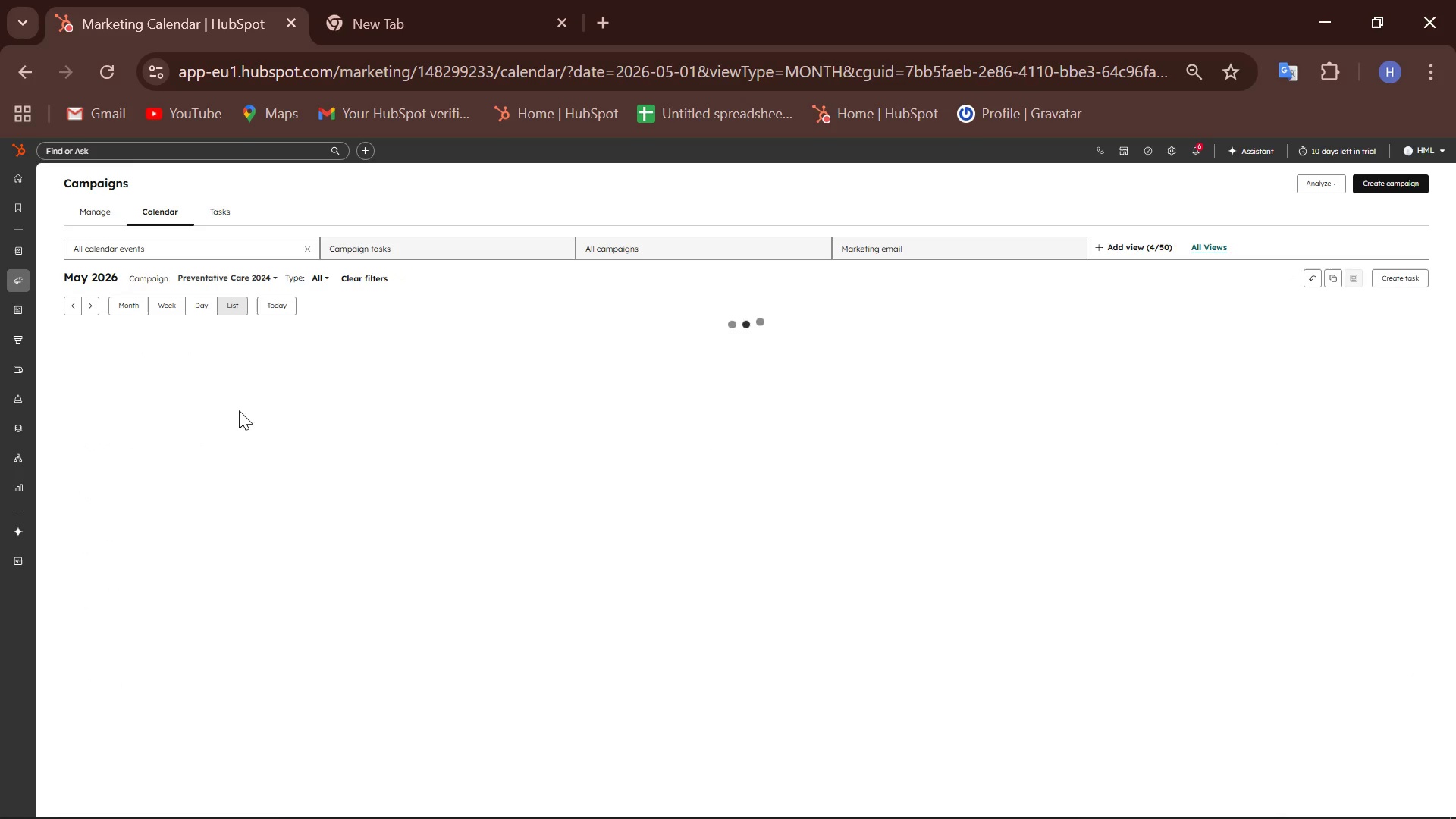 
scroll: coordinate [174, 543], scroll_direction: down, amount: 21.0
 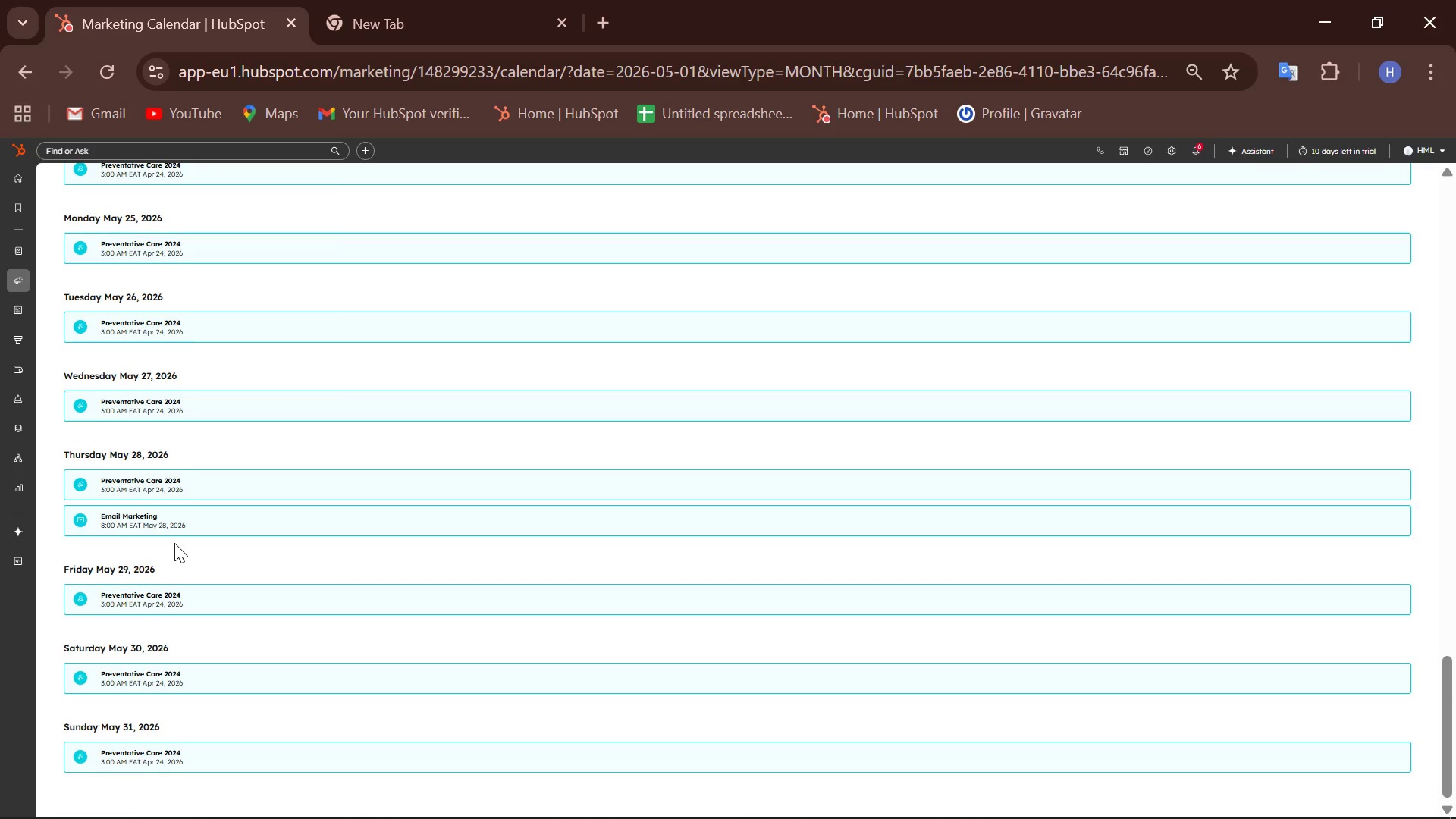 
scroll: coordinate [174, 543], scroll_direction: up, amount: 21.0
 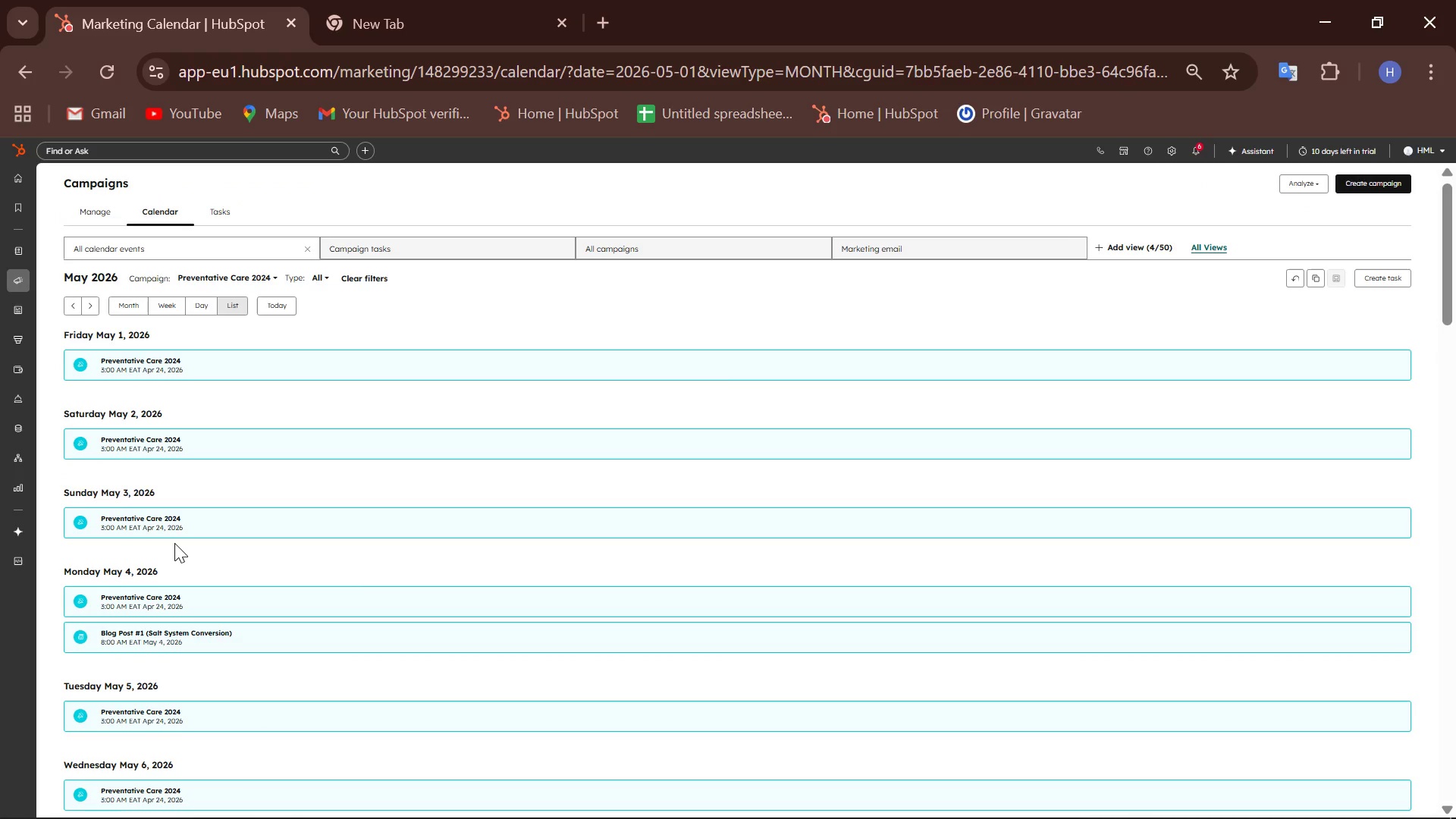 
wait(14.86)
 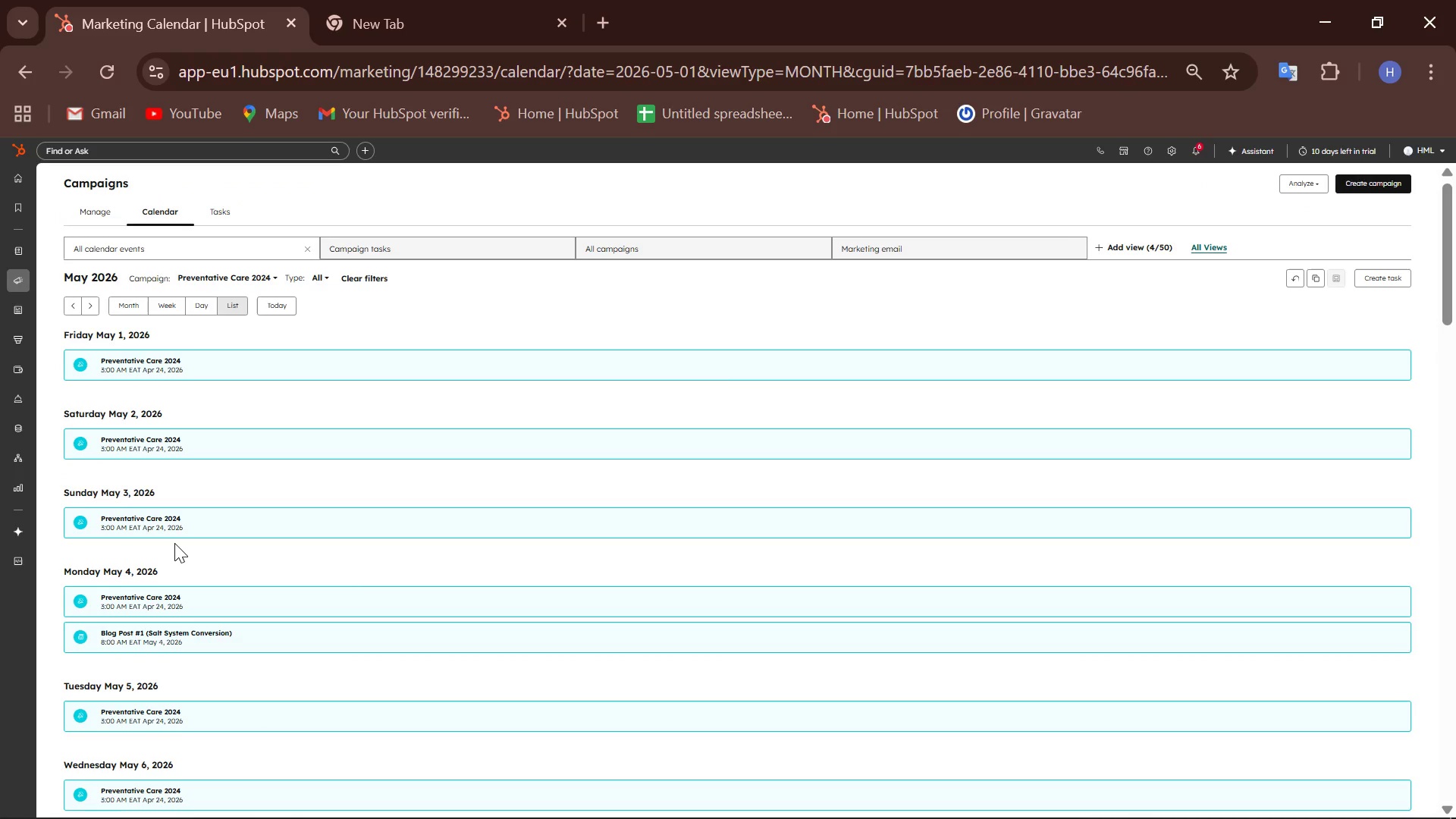 
left_click([101, 347])
 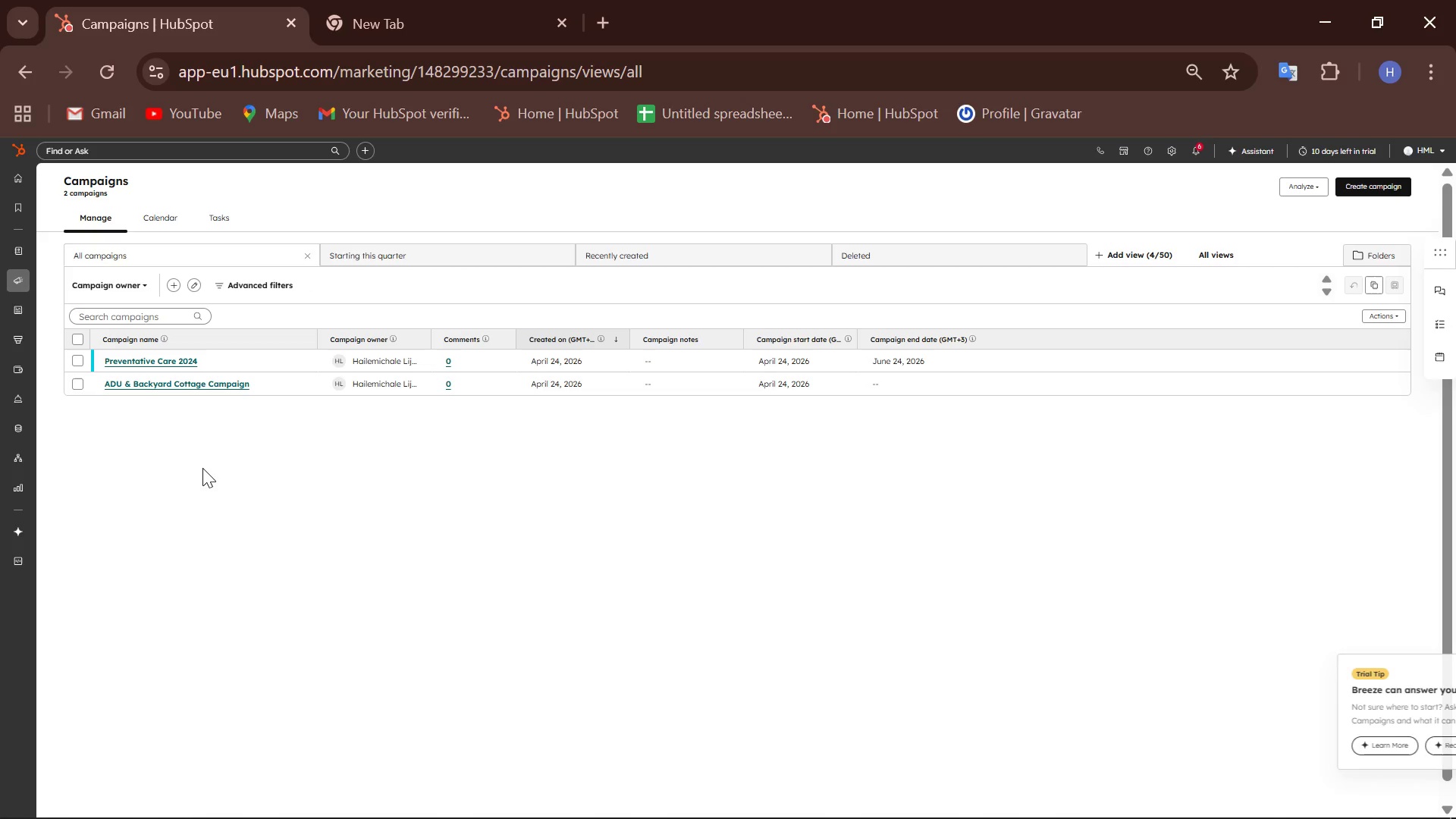 
wait(8.0)
 